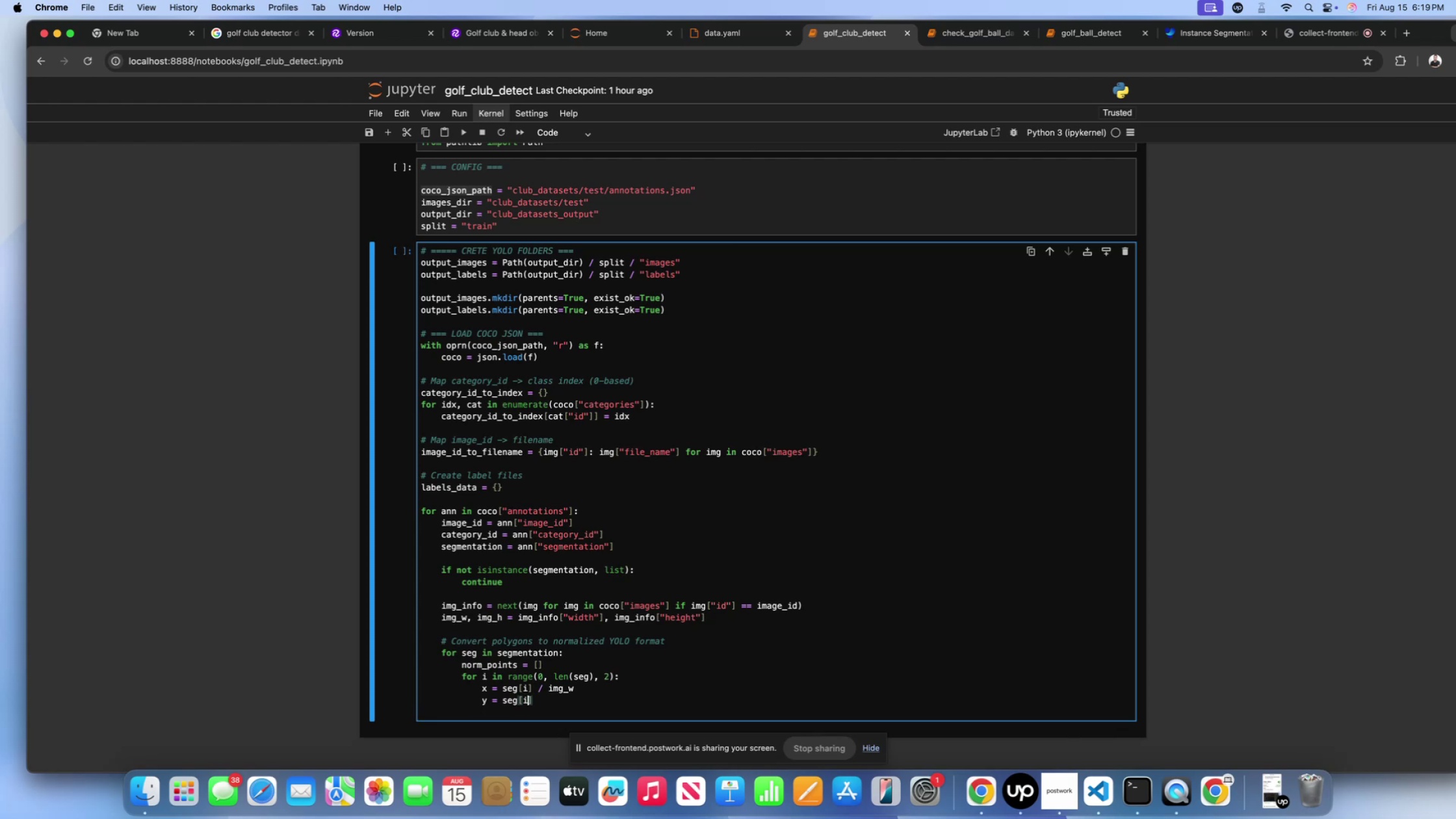 
key(Shift+Equal)
 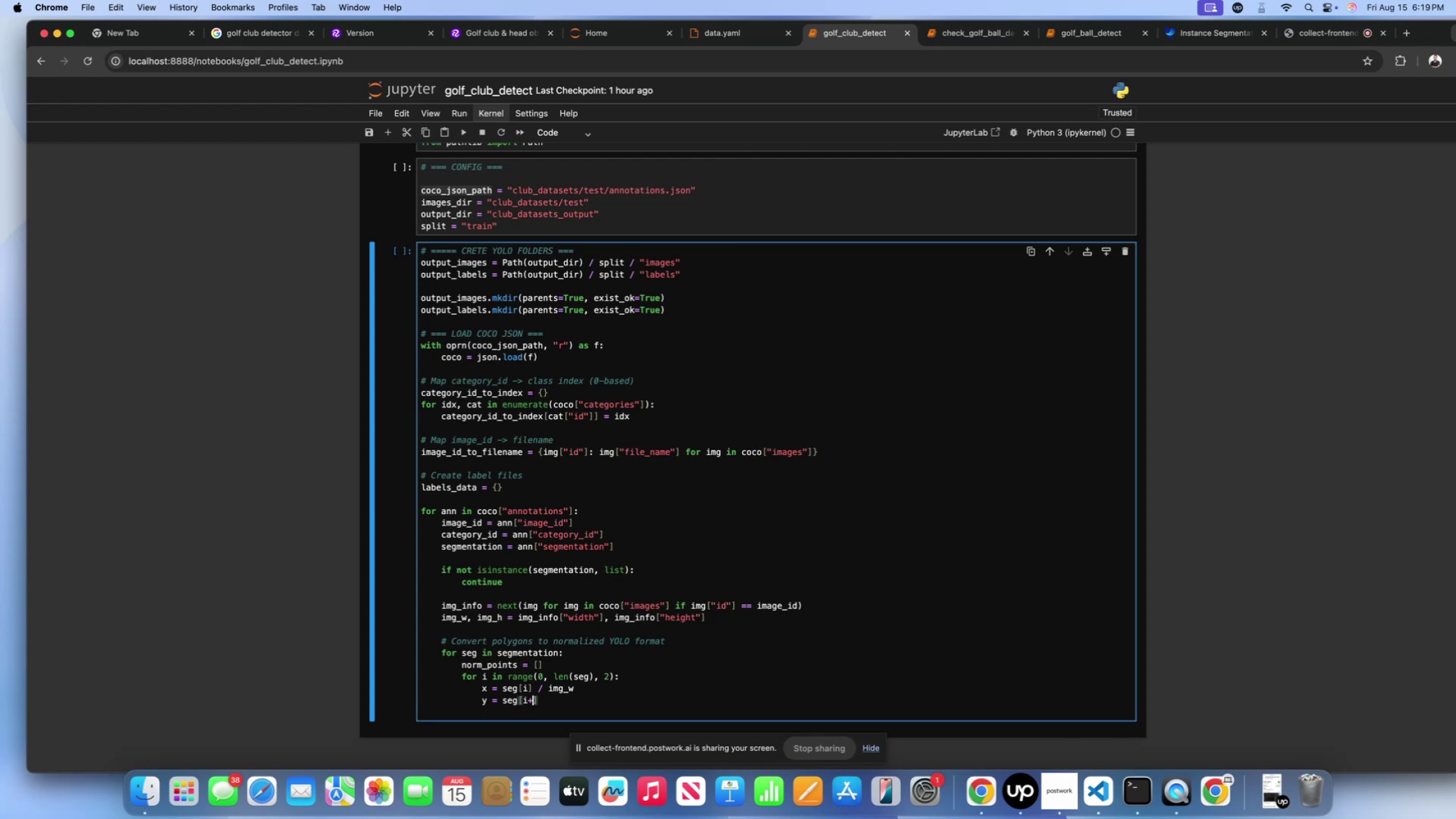 
key(1)
 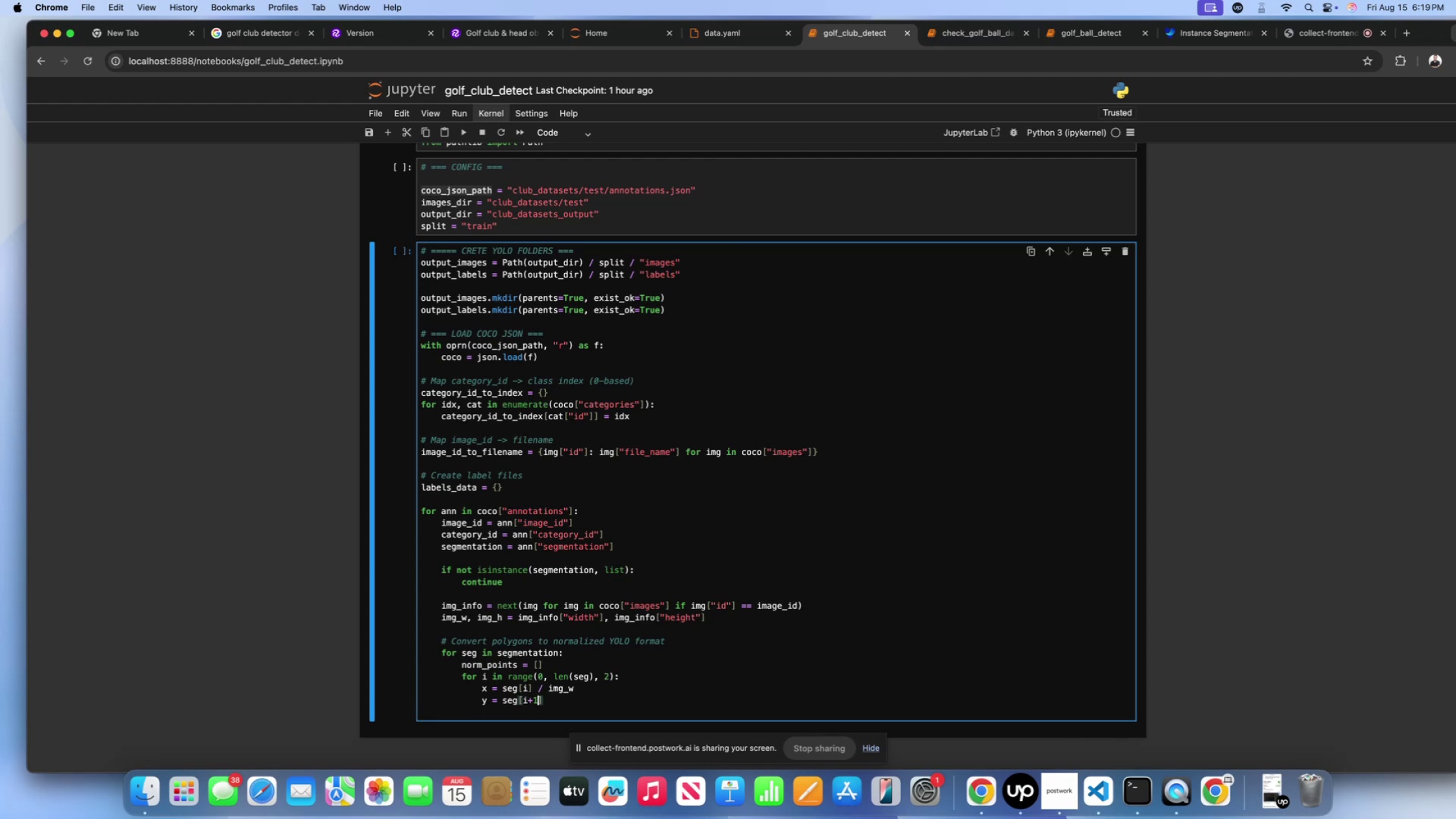 
key(ArrowRight)
 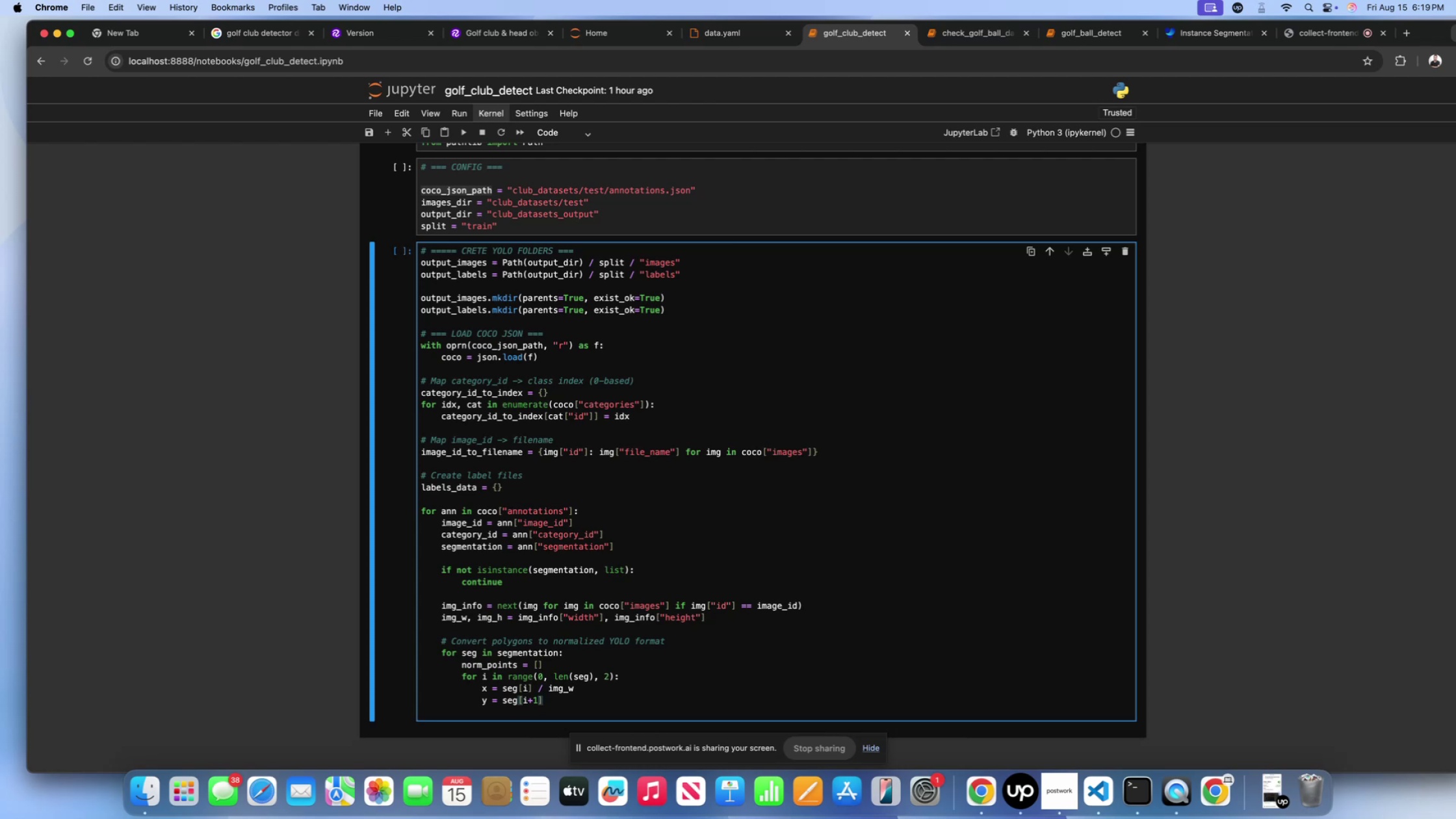 
type( / img_h)
 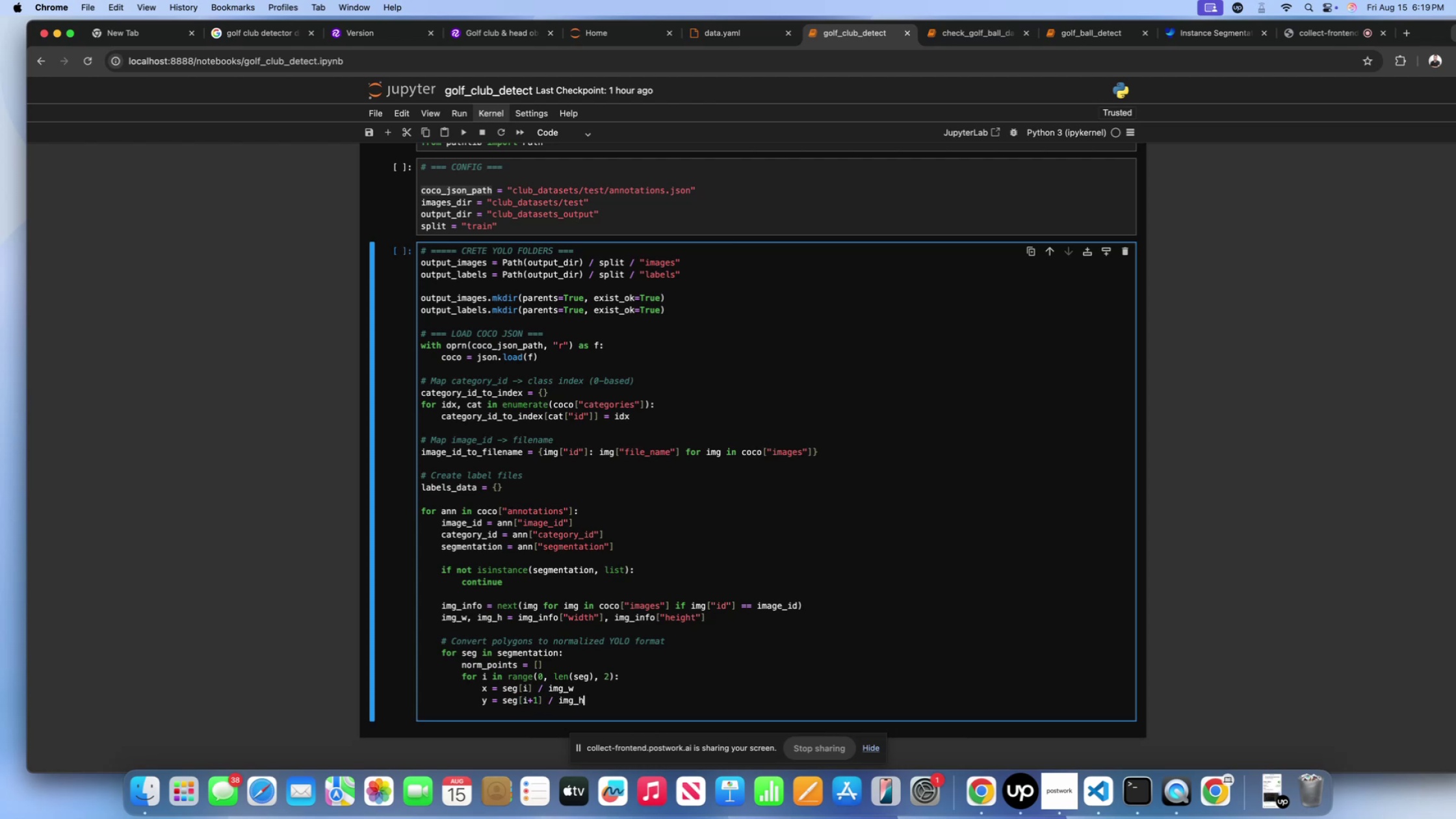 
key(Enter)
 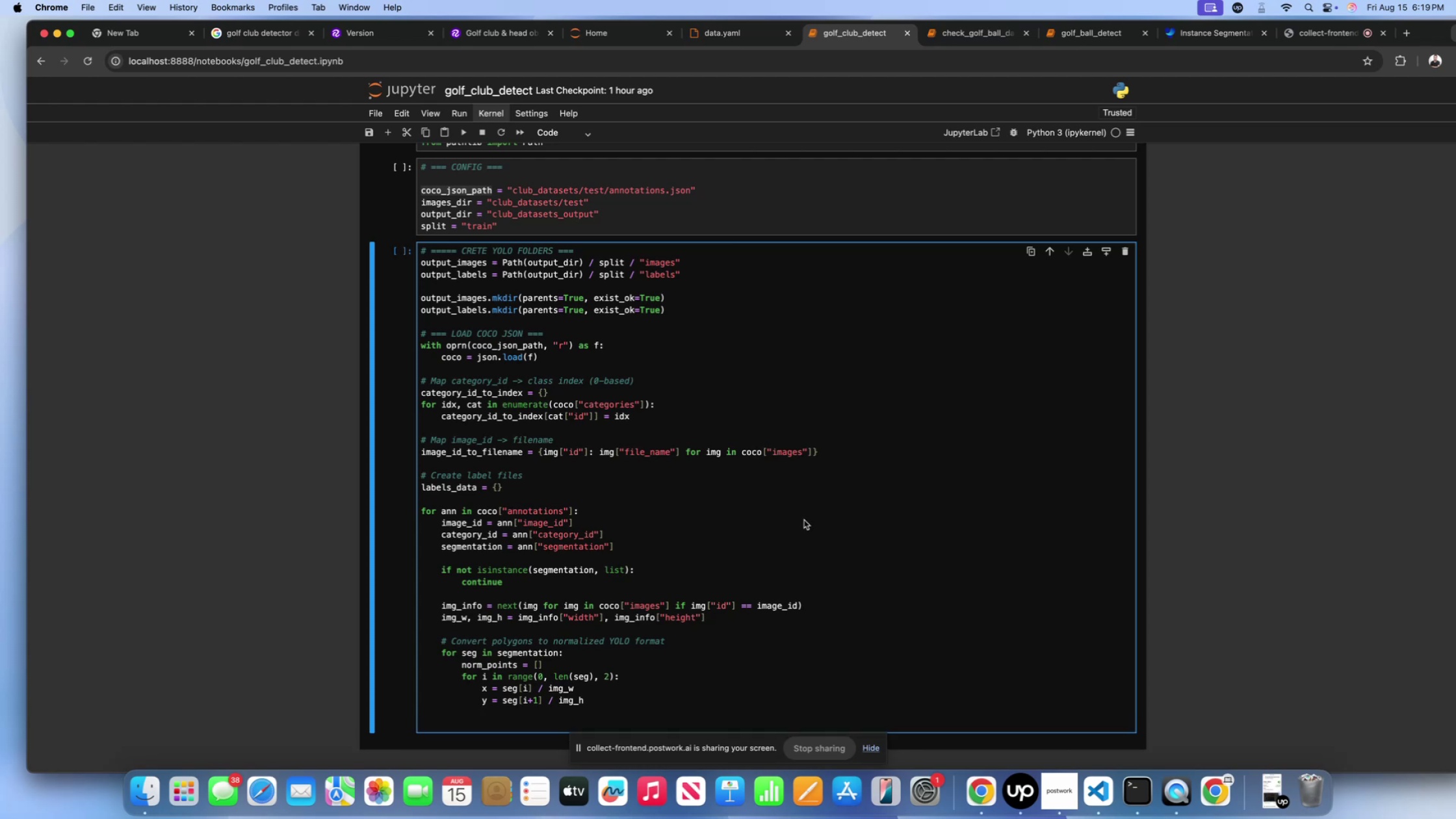 
scroll: coordinate [802, 513], scroll_direction: down, amount: 8.0
 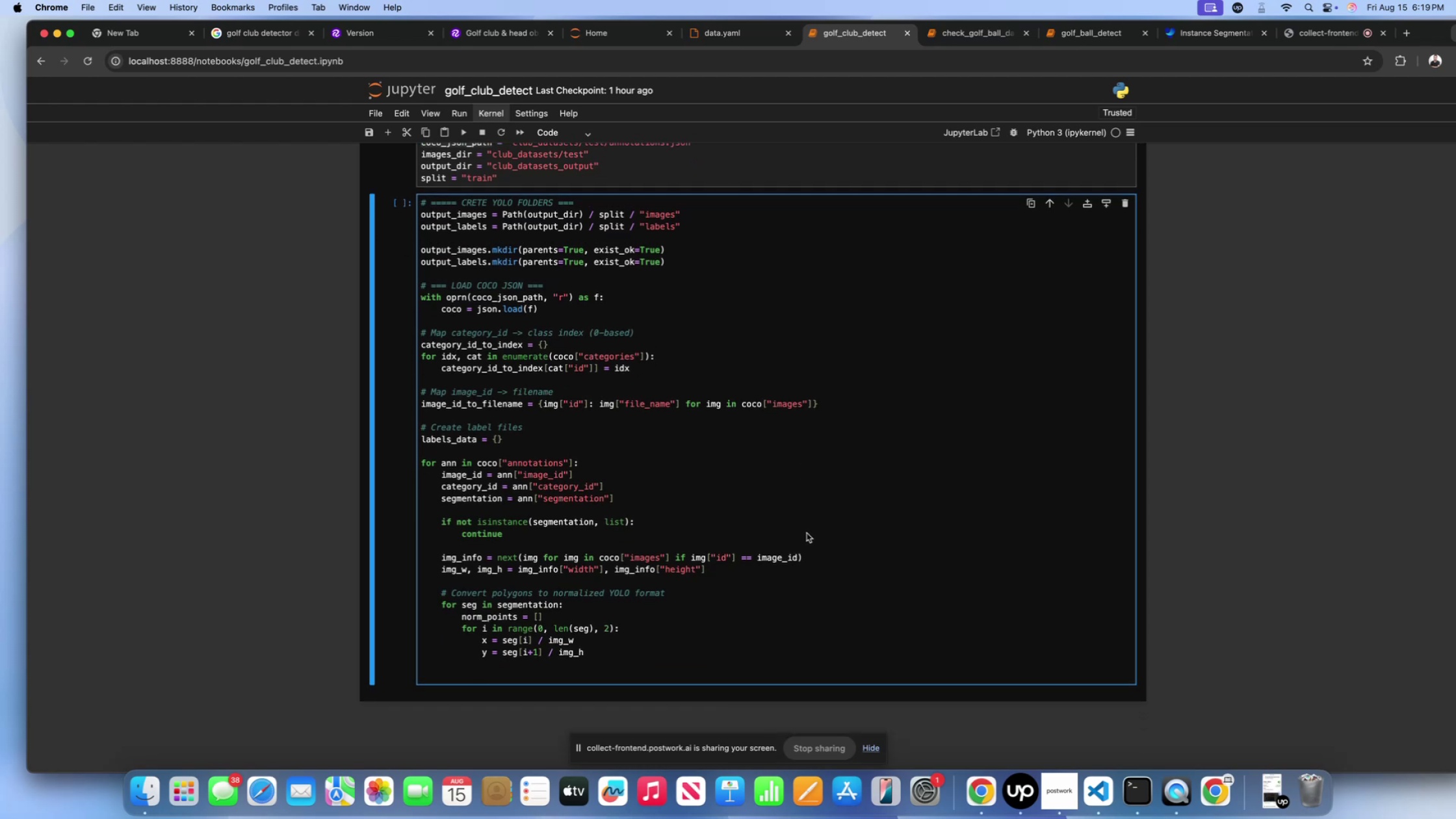 
type(norm_points)
 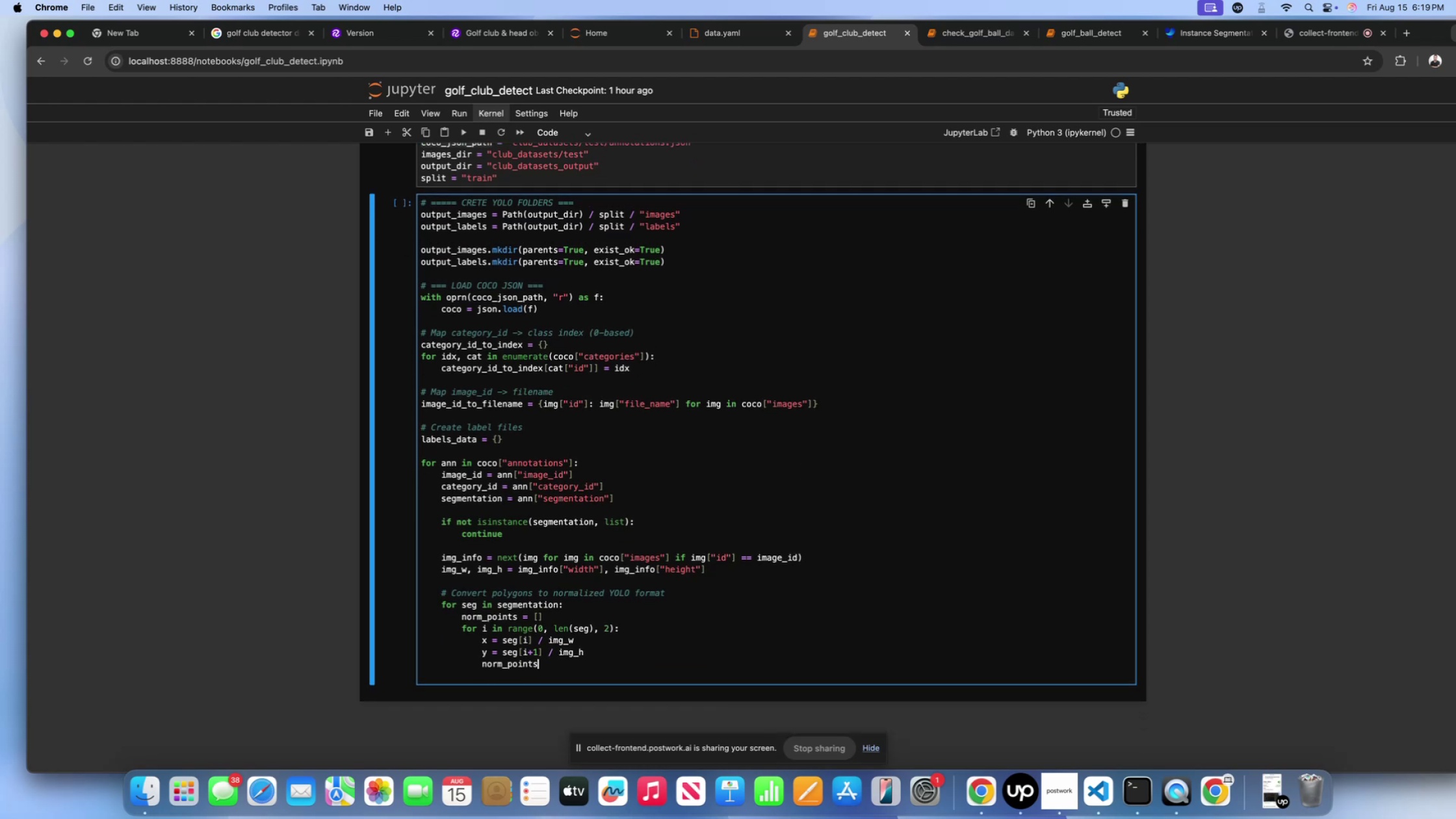 
wait(8.73)
 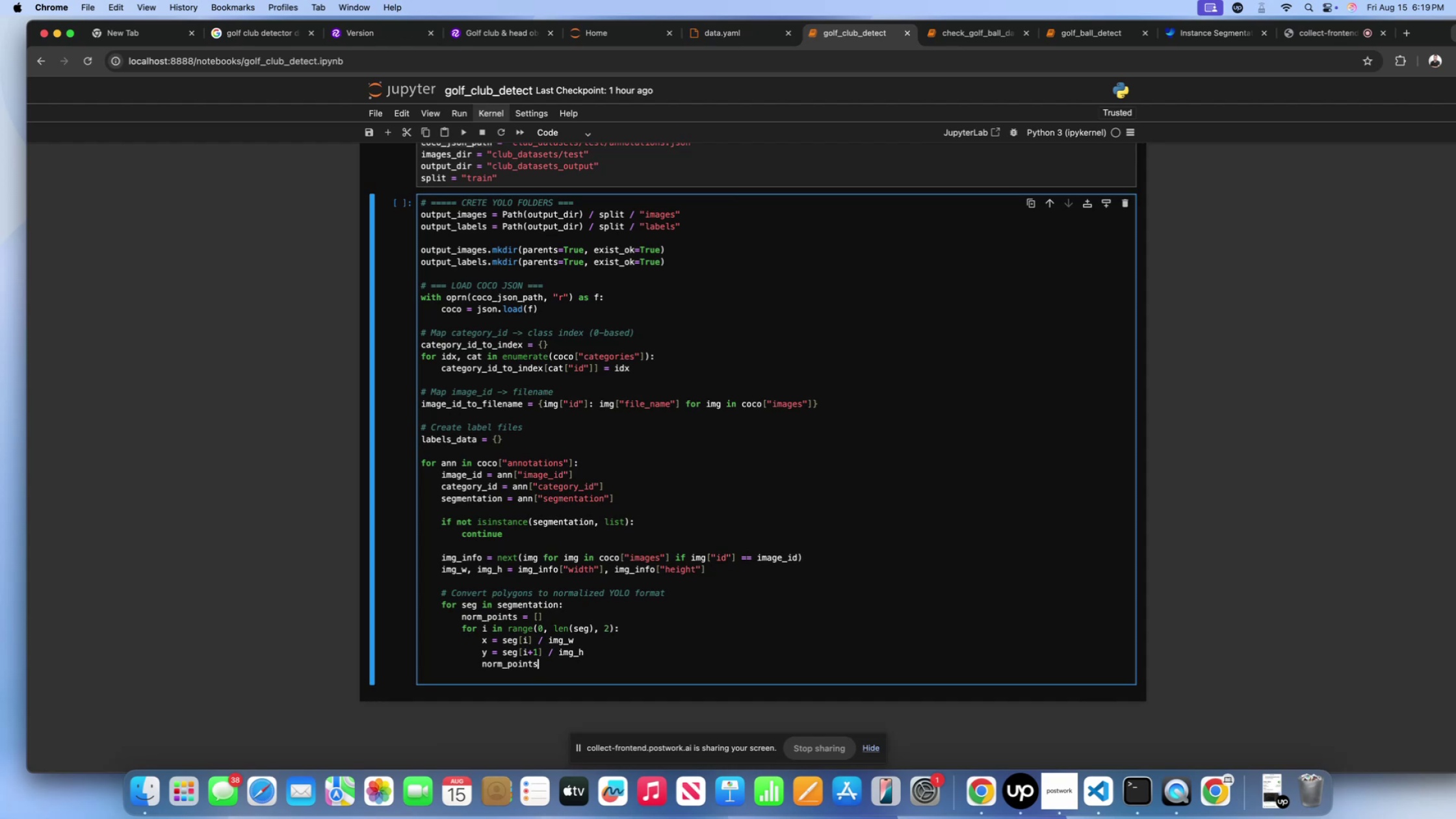 
type(.extend())
 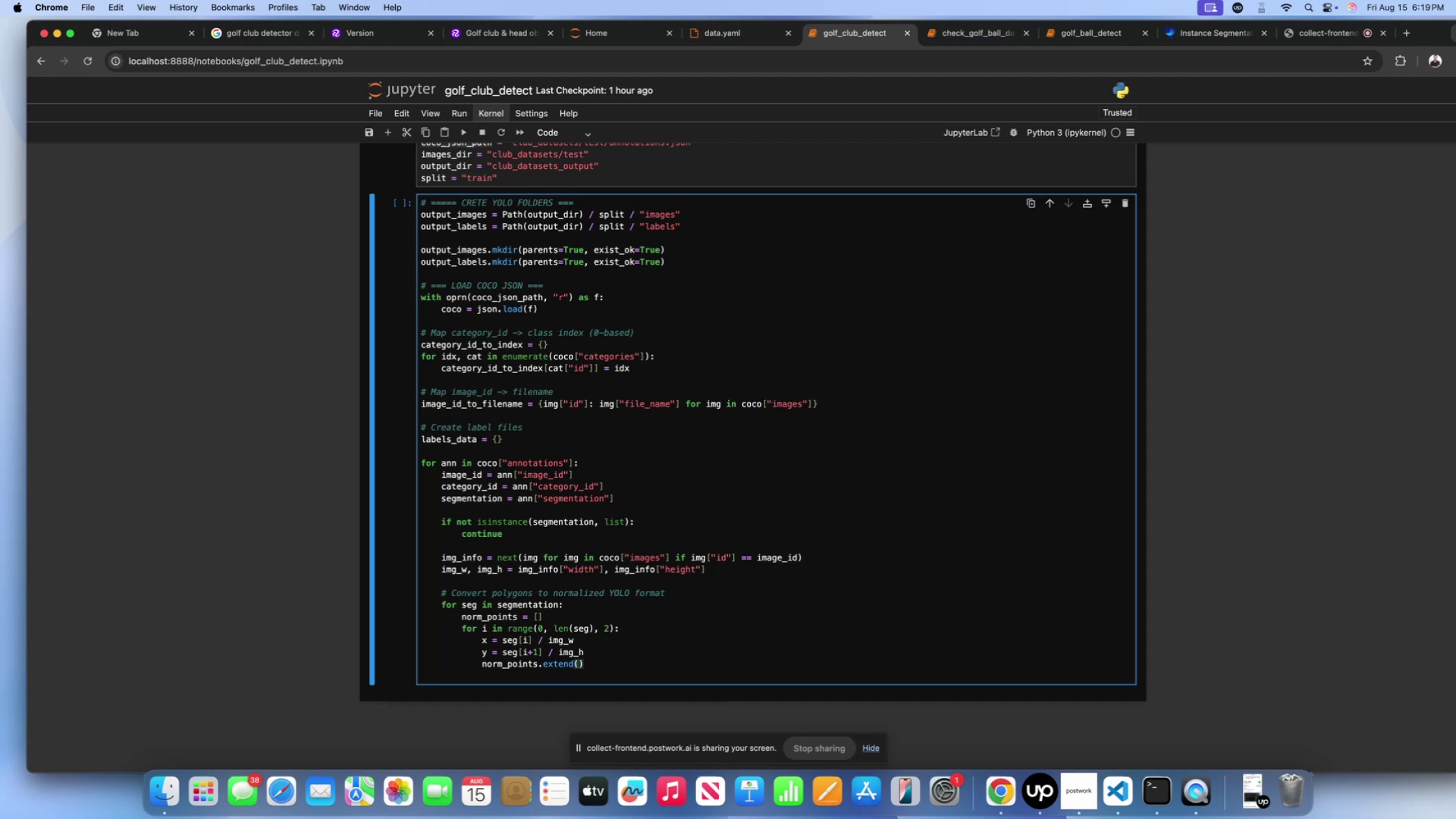 
key(ArrowLeft)
 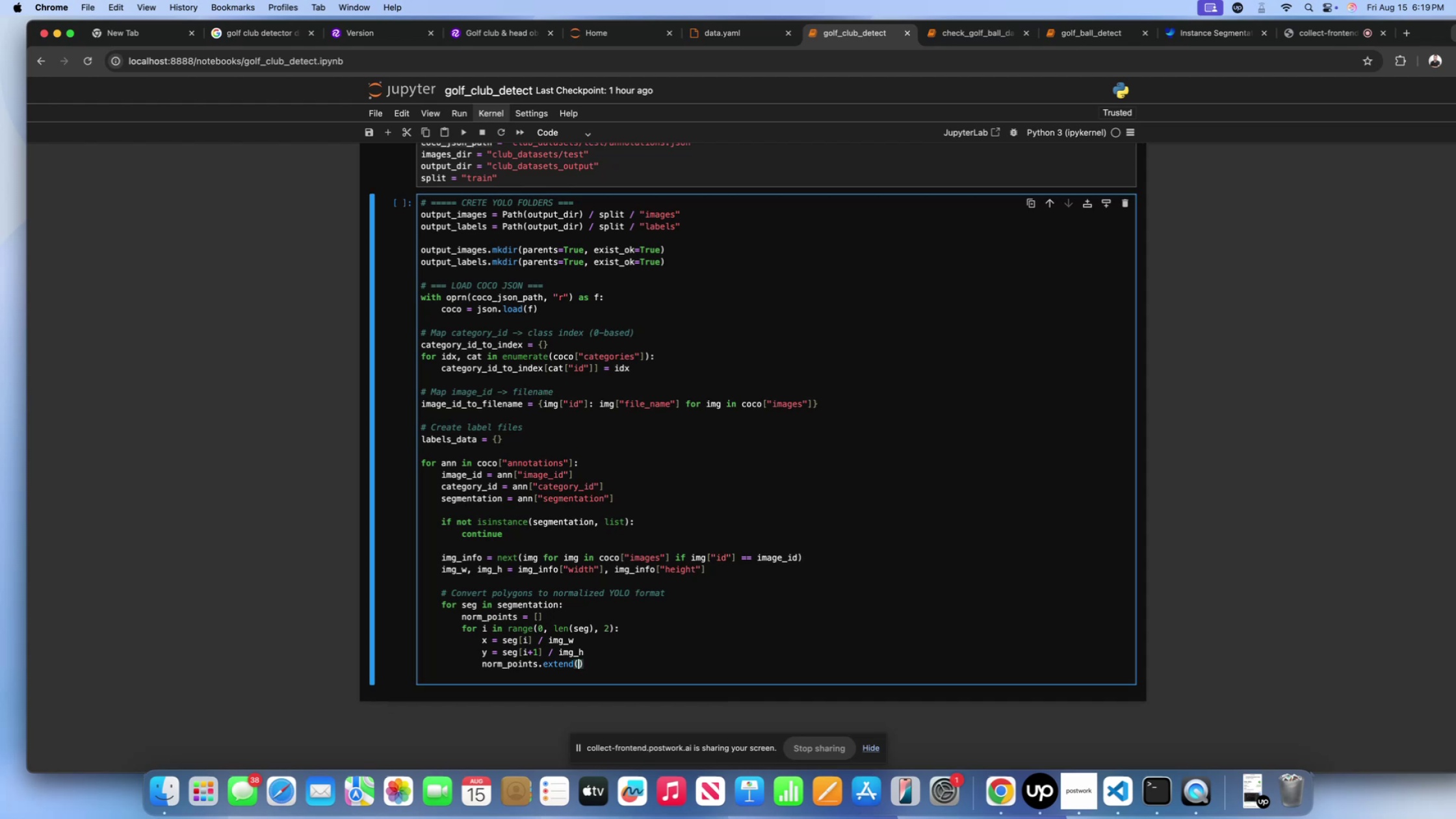 
key(BracketLeft)
 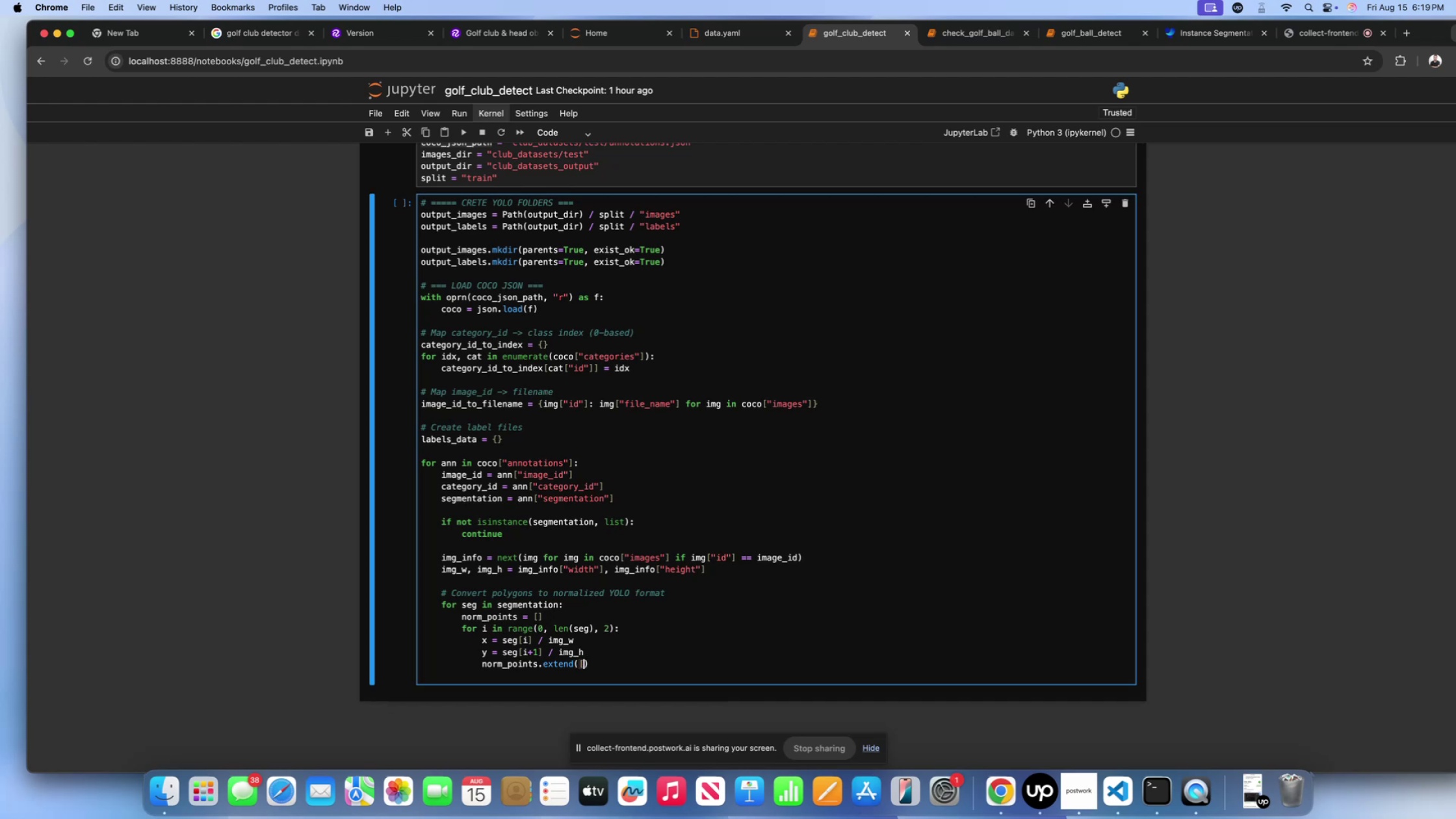 
key(BracketRight)
 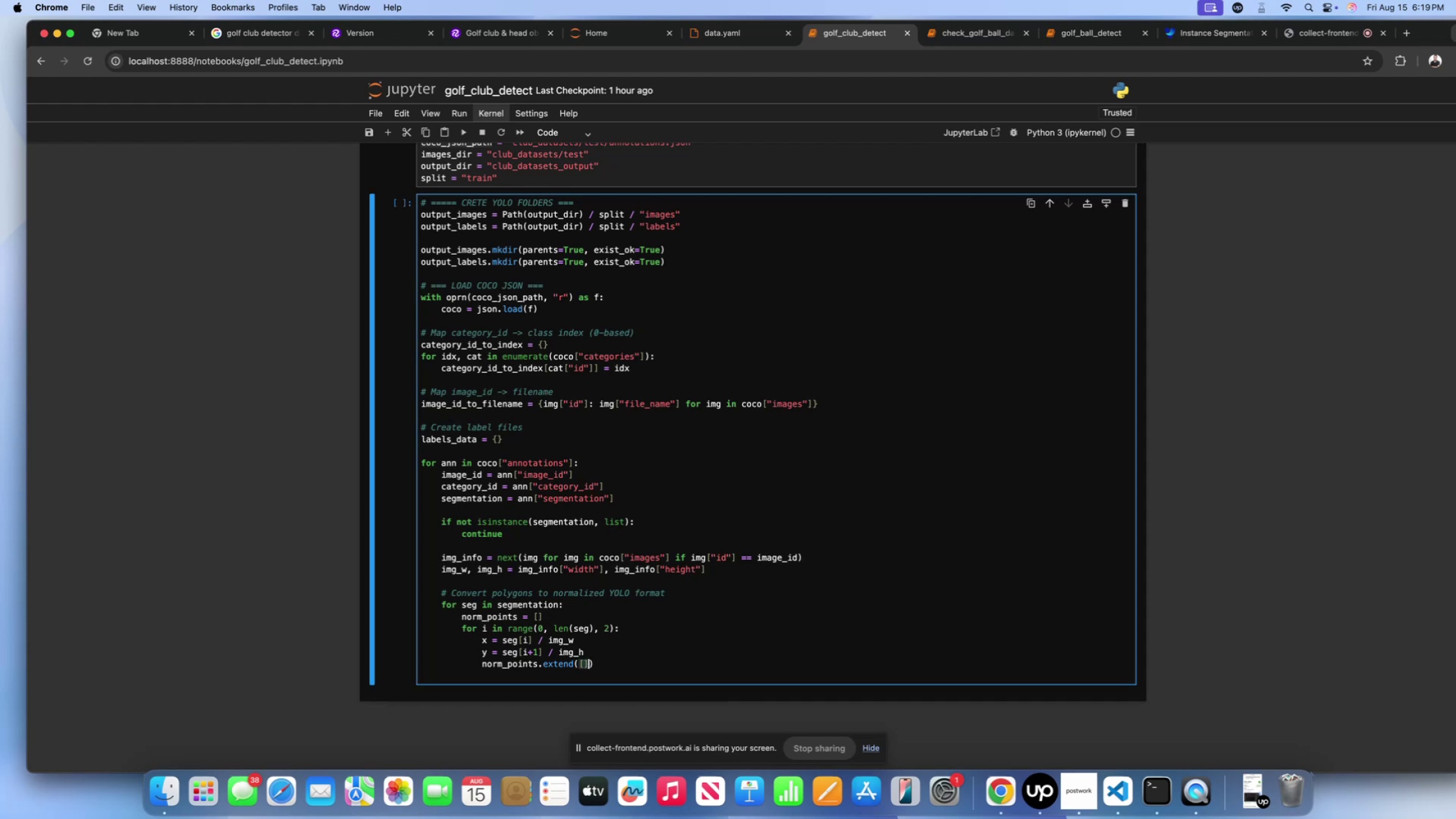 
key(ArrowLeft)
 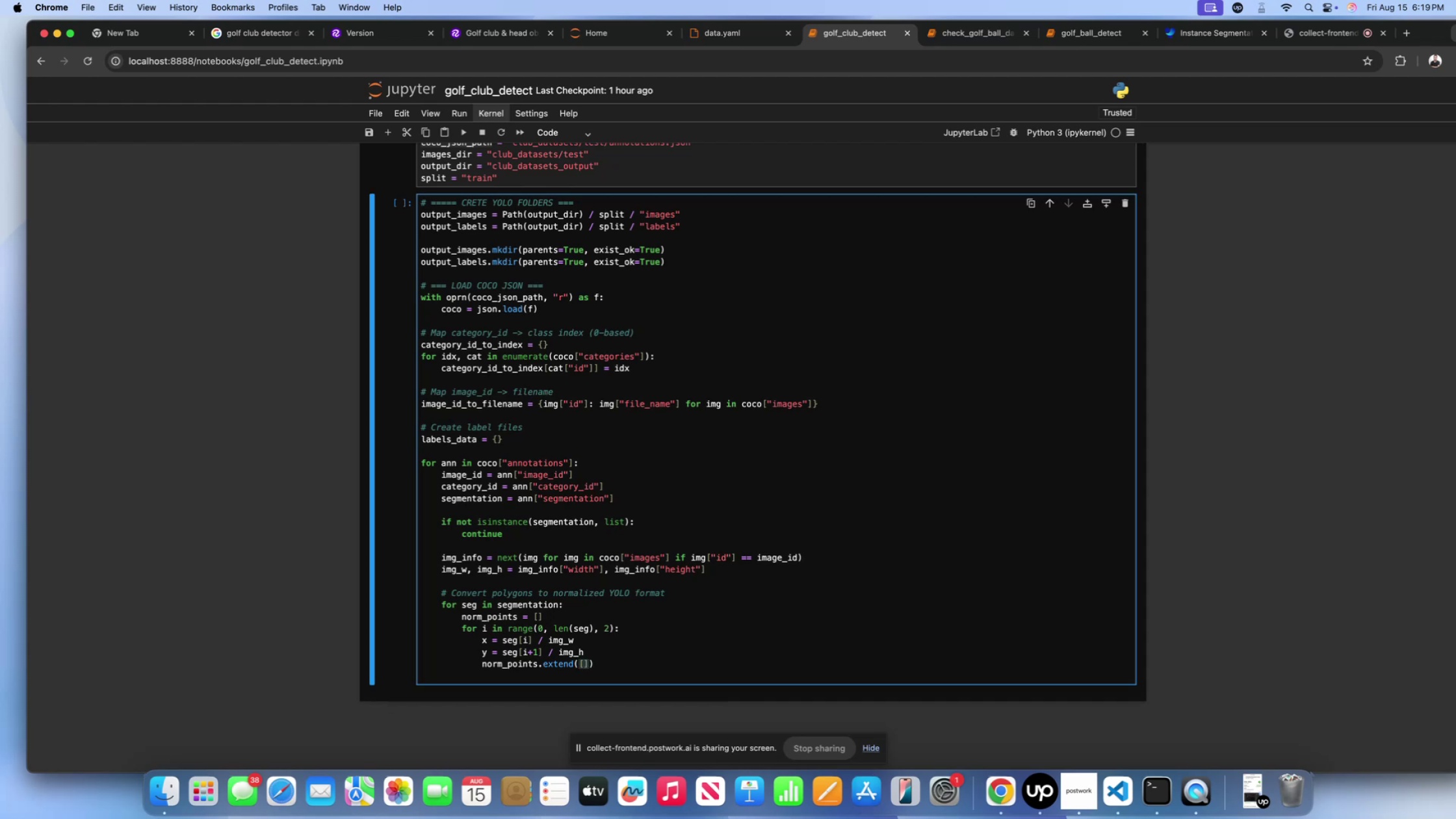 
key(X)
 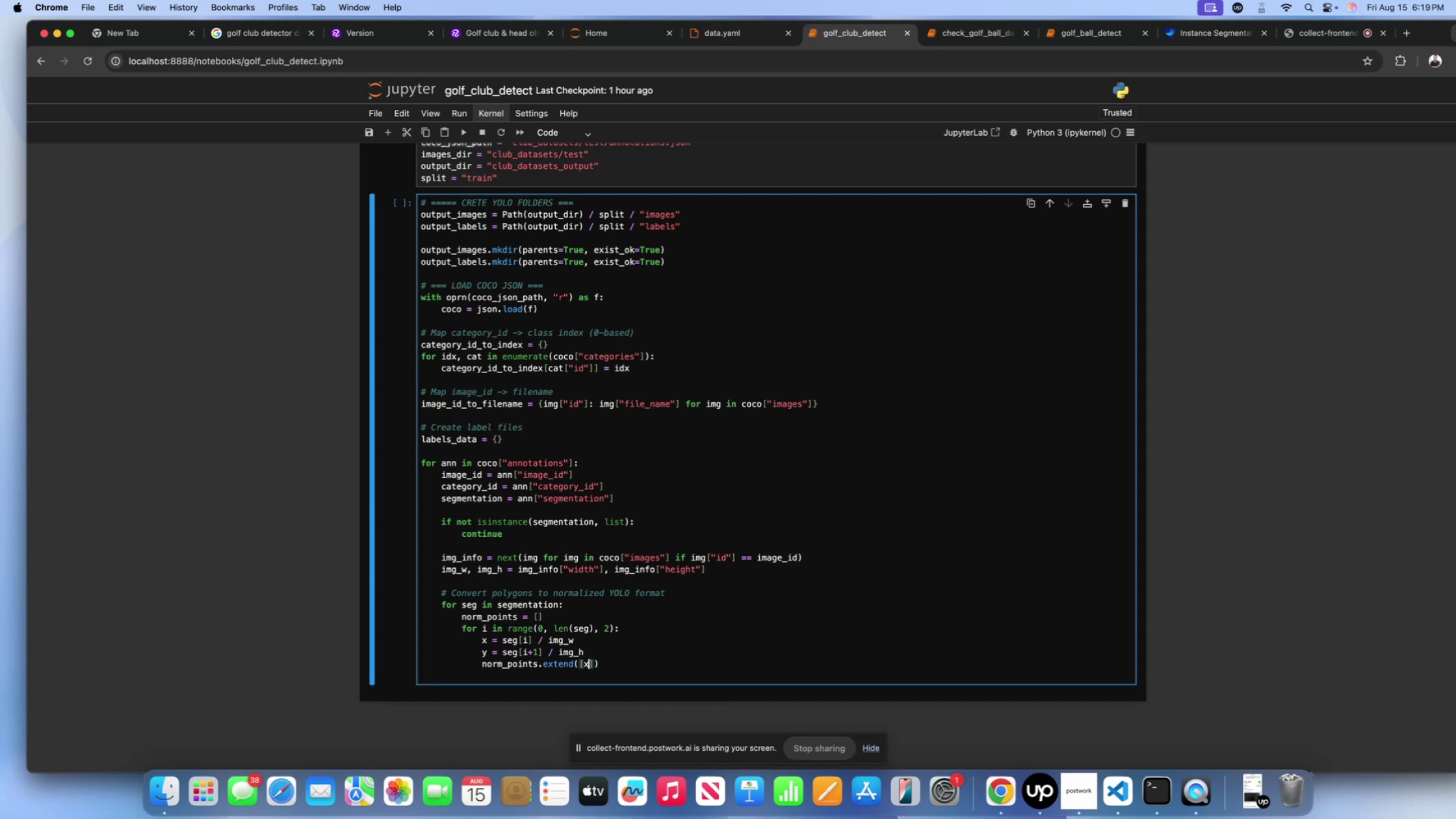 
key(Comma)
 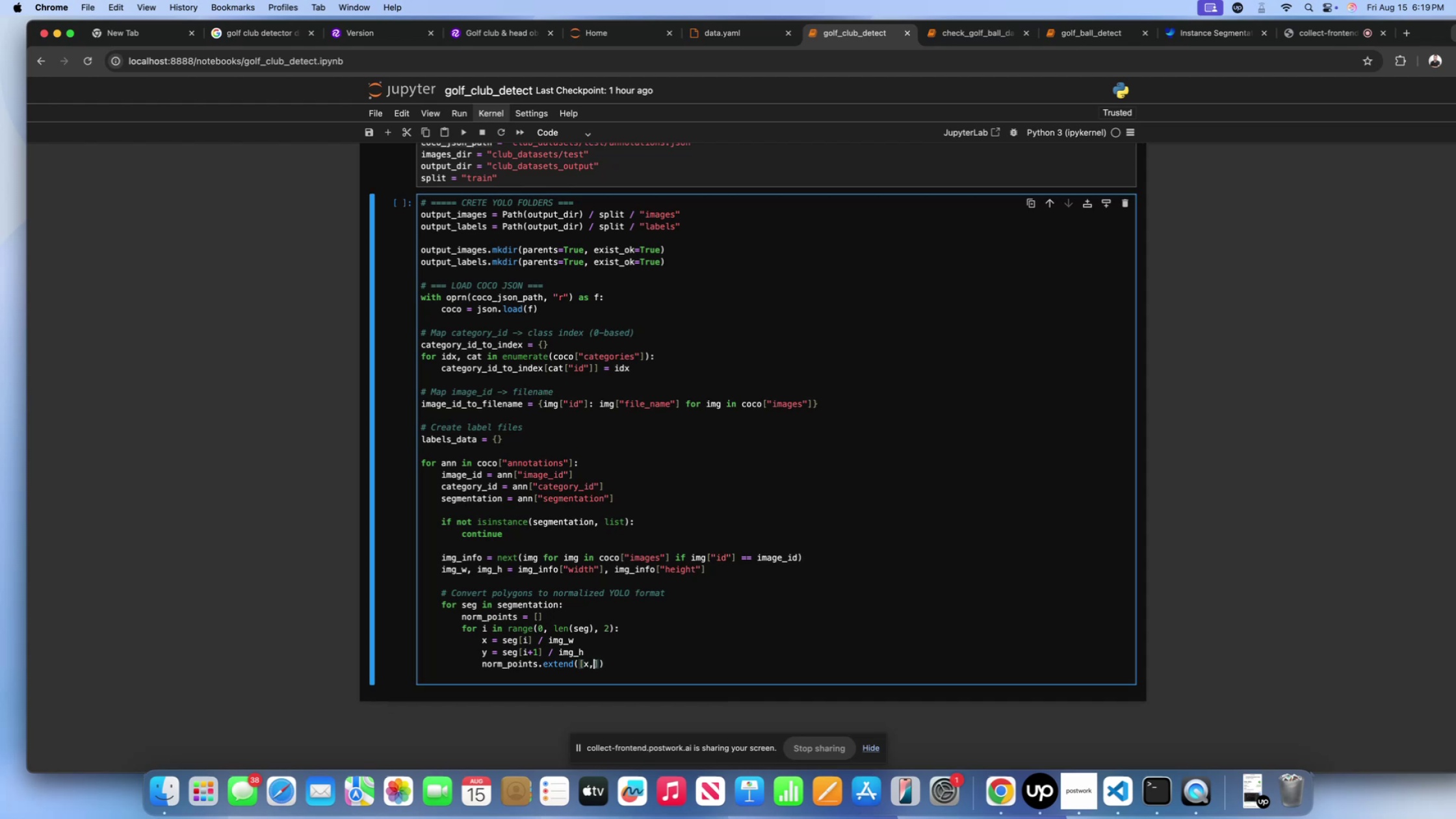 
key(Space)
 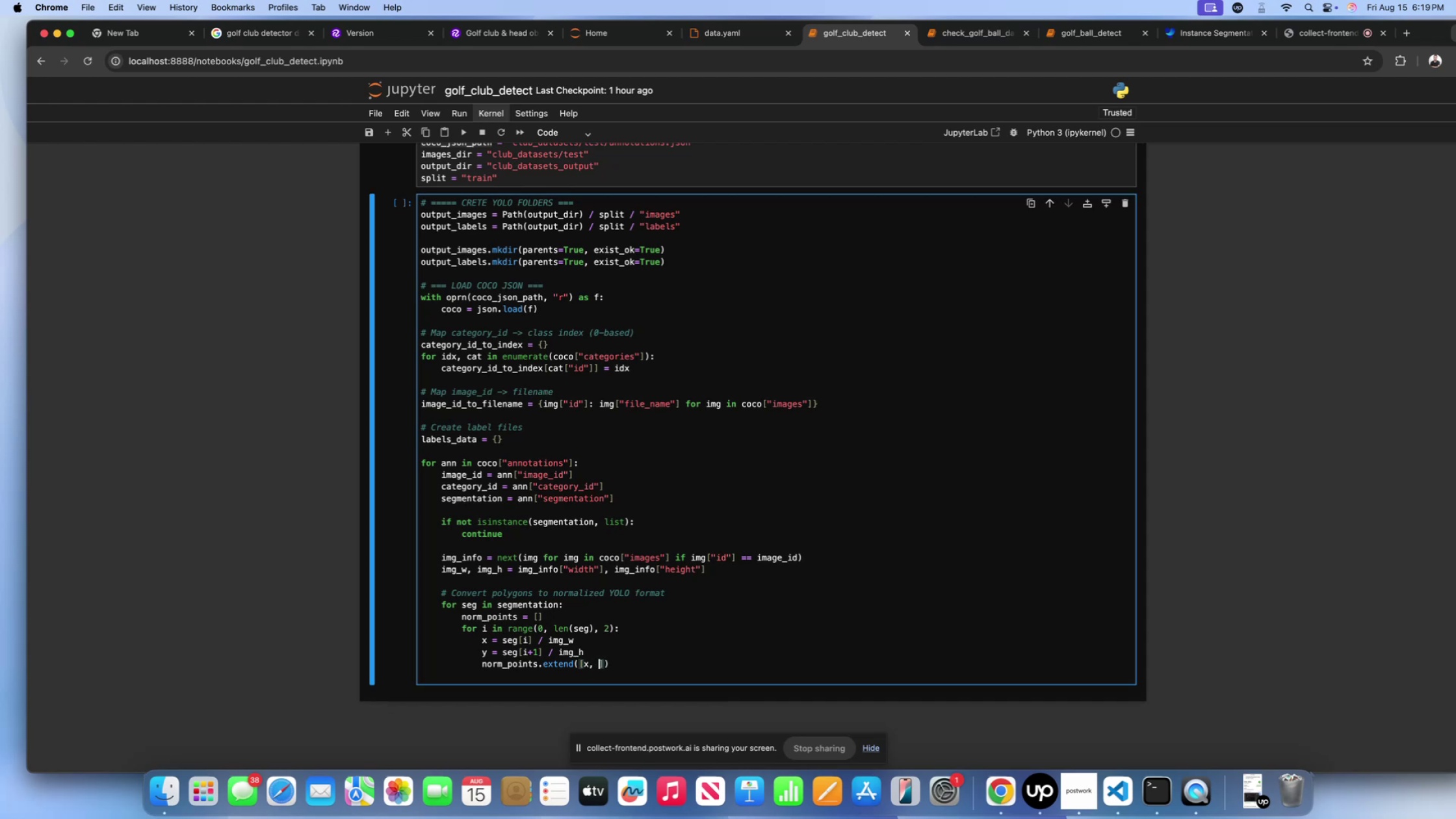 
key(Y)
 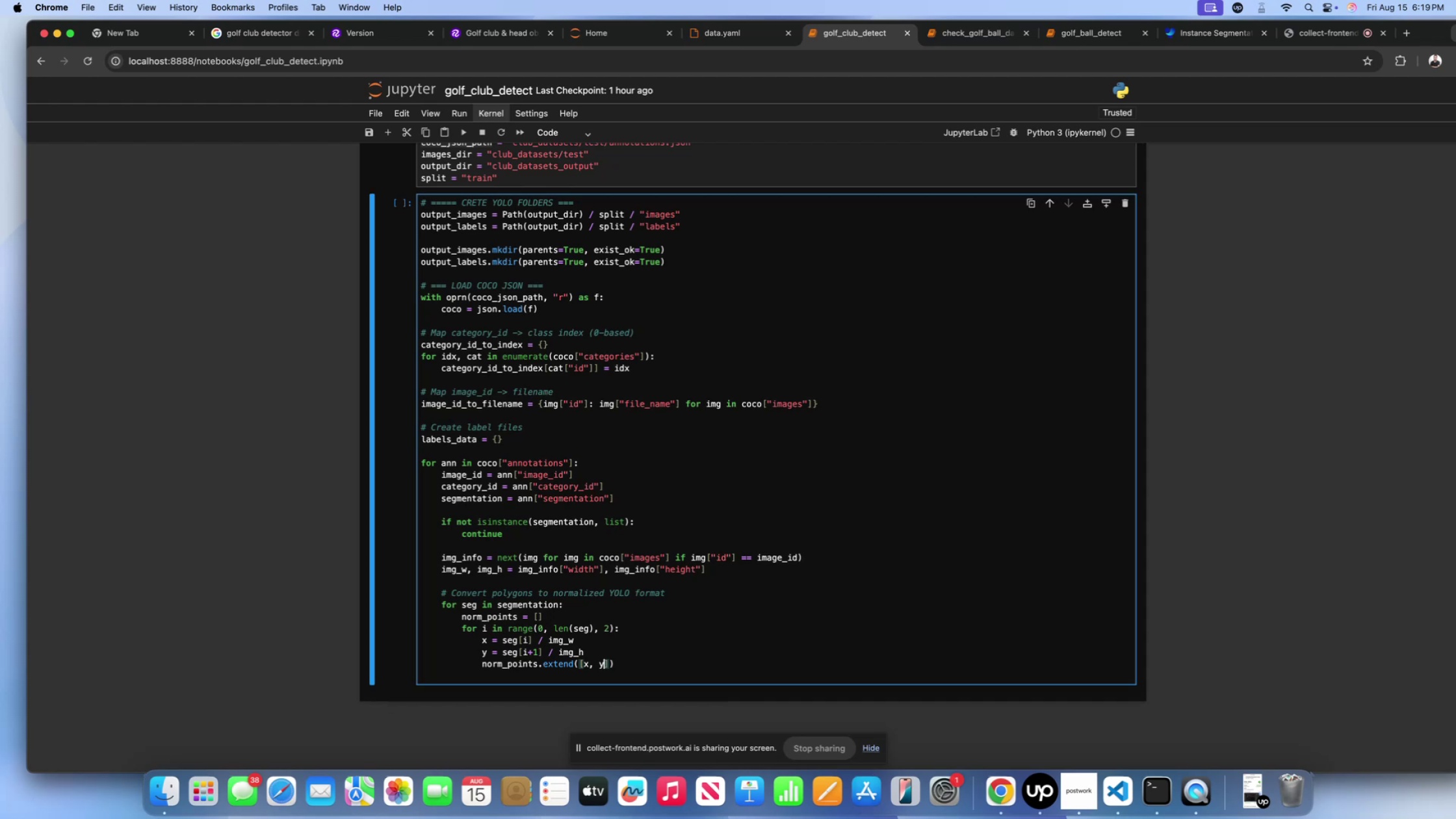 
wait(9.93)
 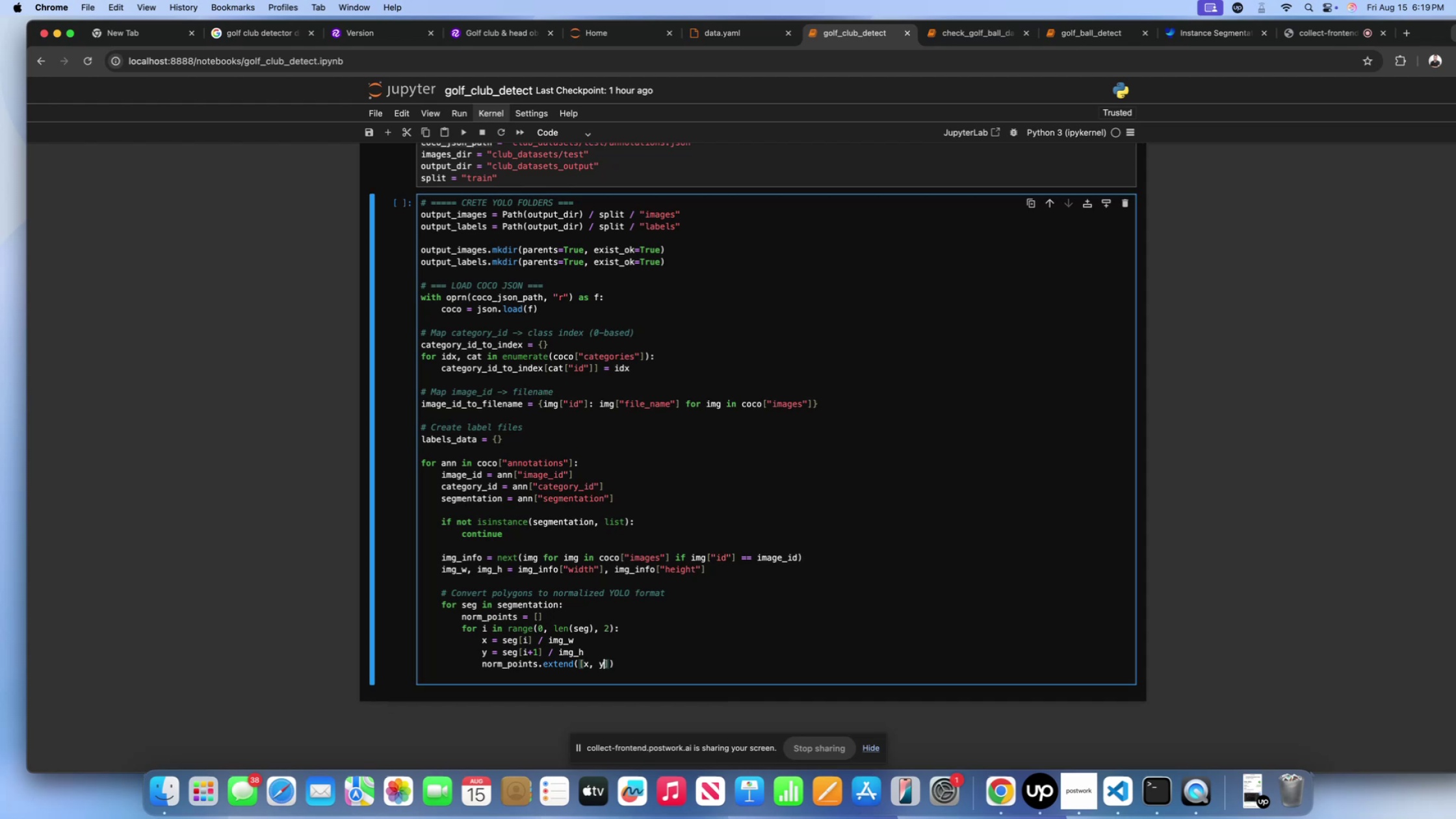 
left_click([651, 664])
 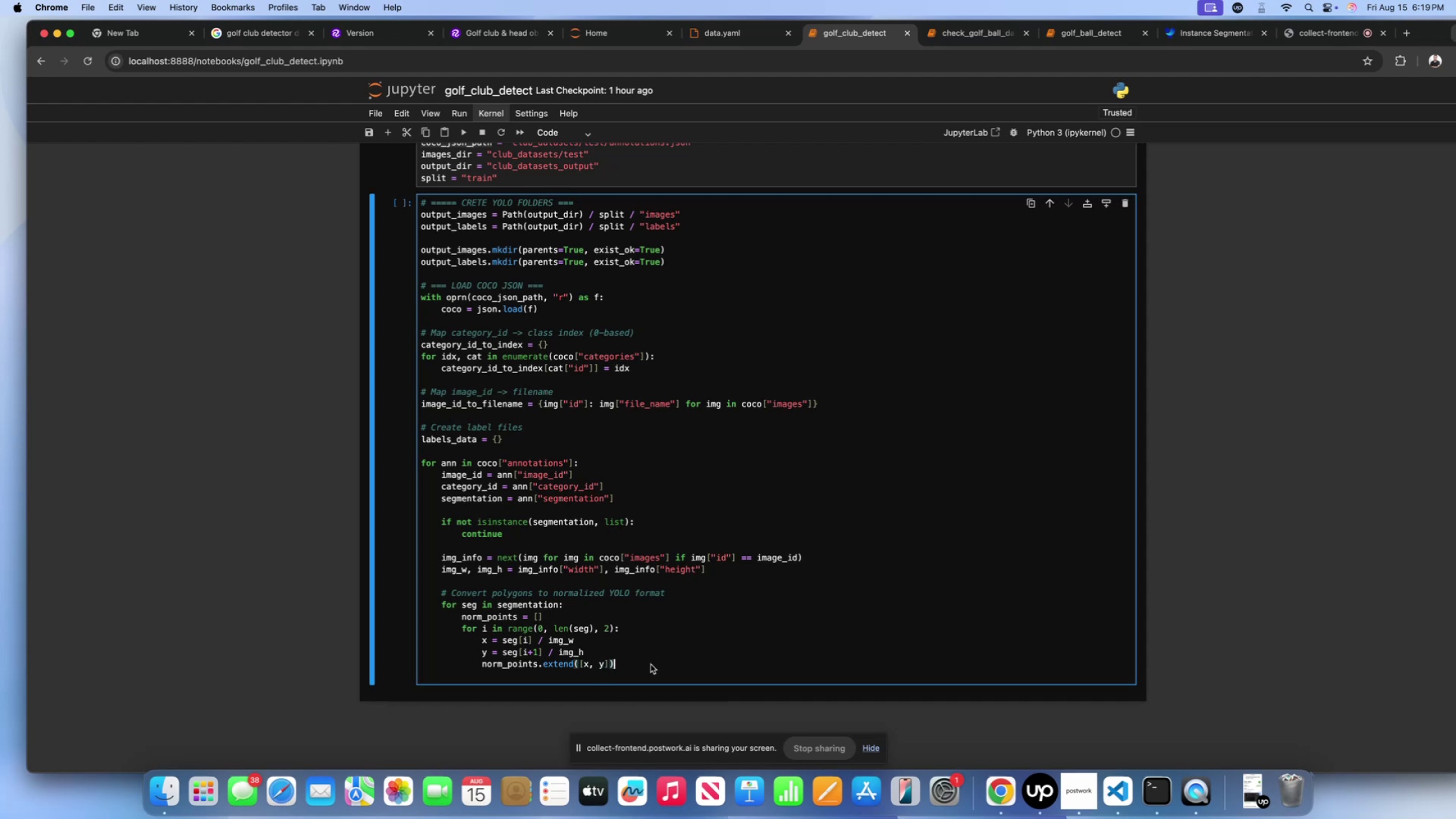 
key(Enter)
 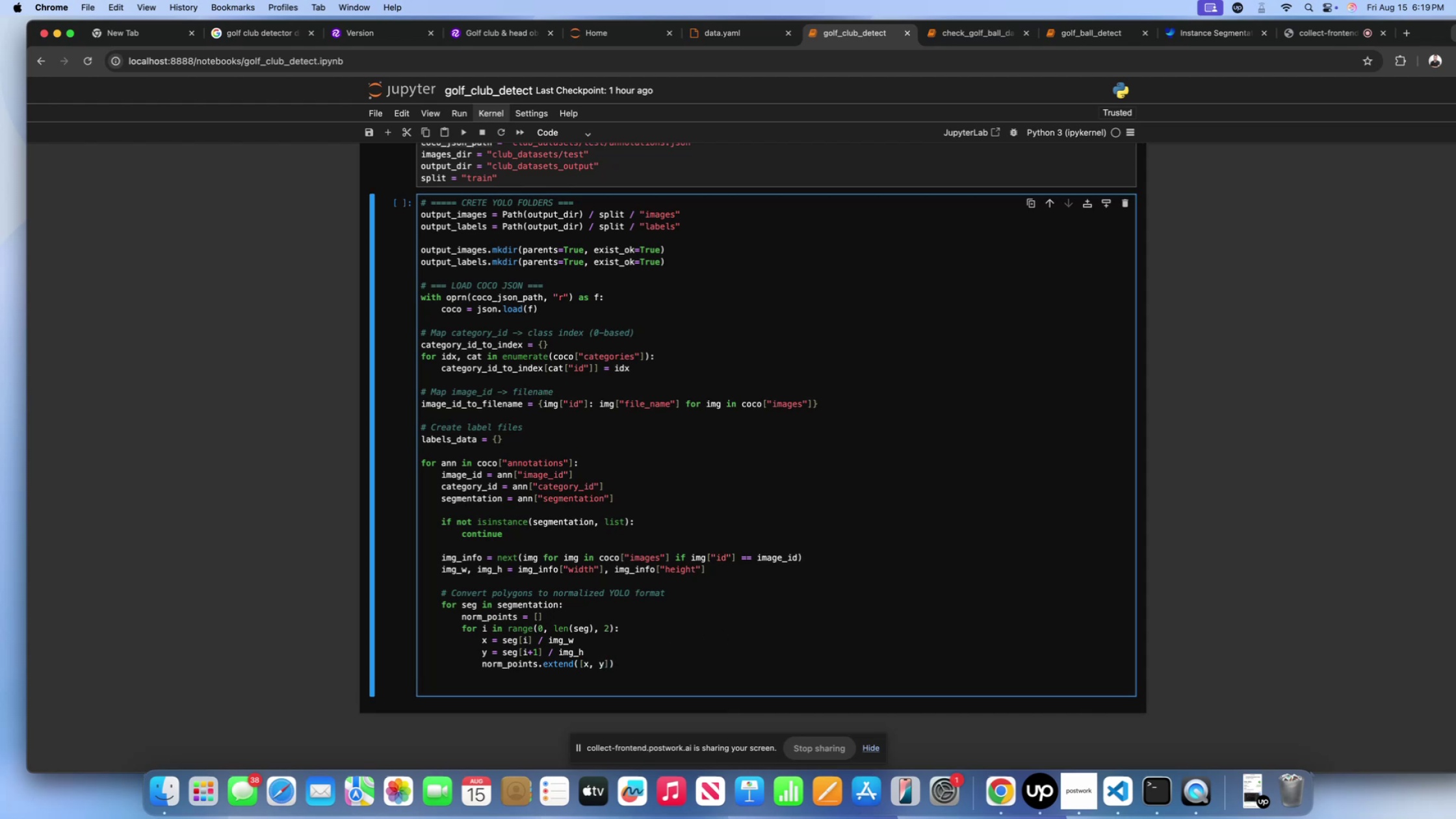 
key(Backspace)
type(class_index)
 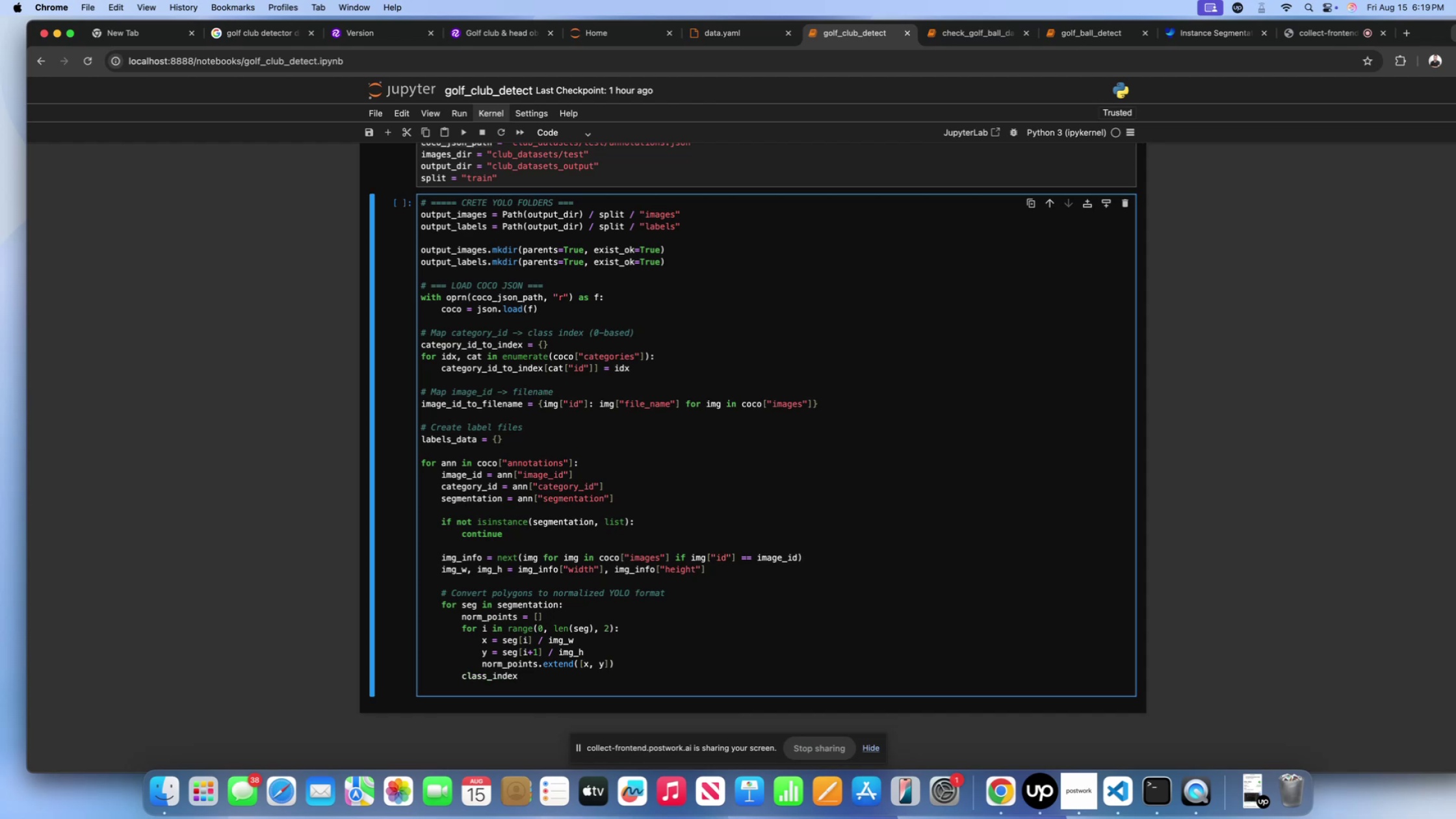 
key(Enter)
 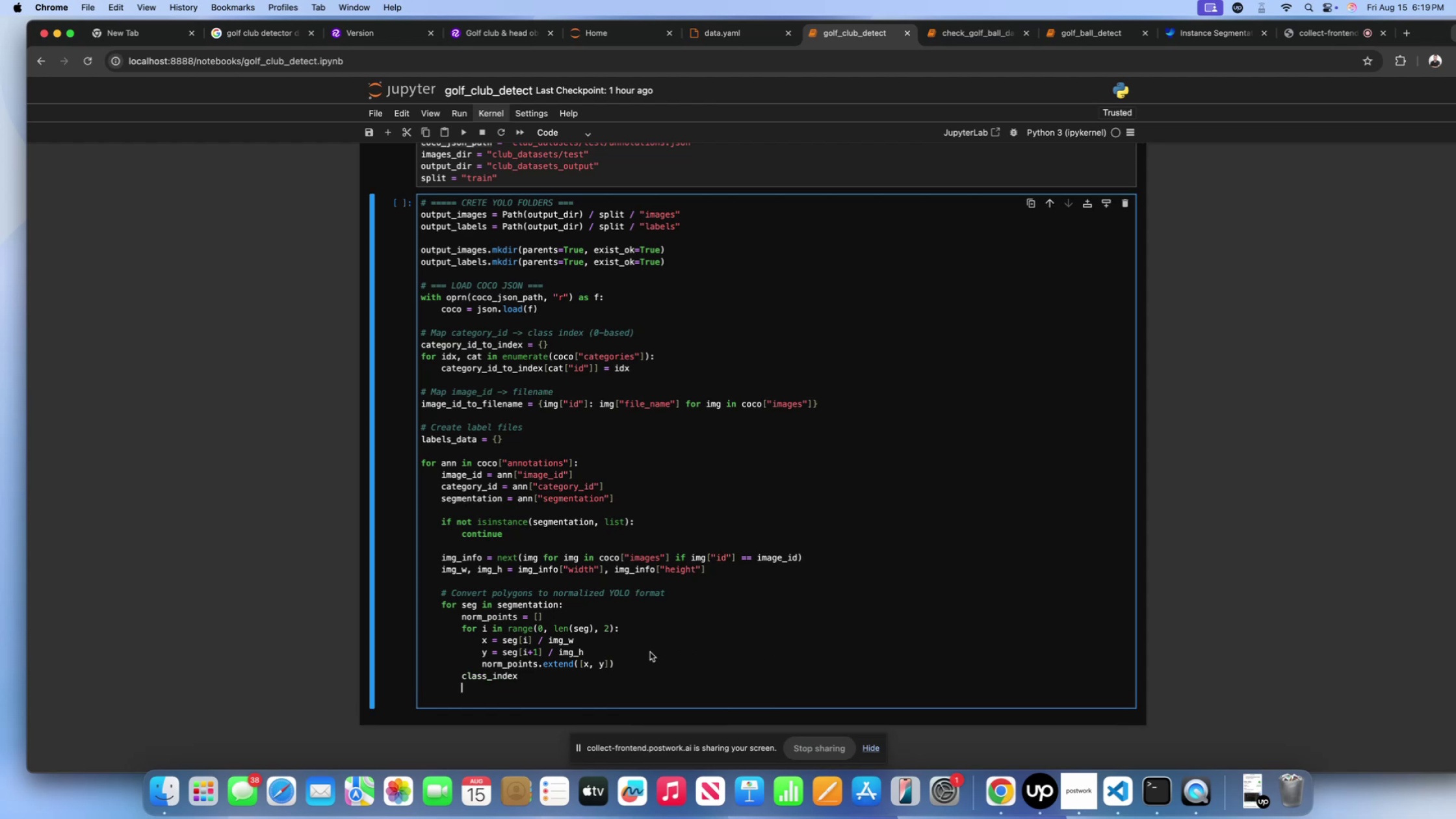 
double_click([645, 660])
 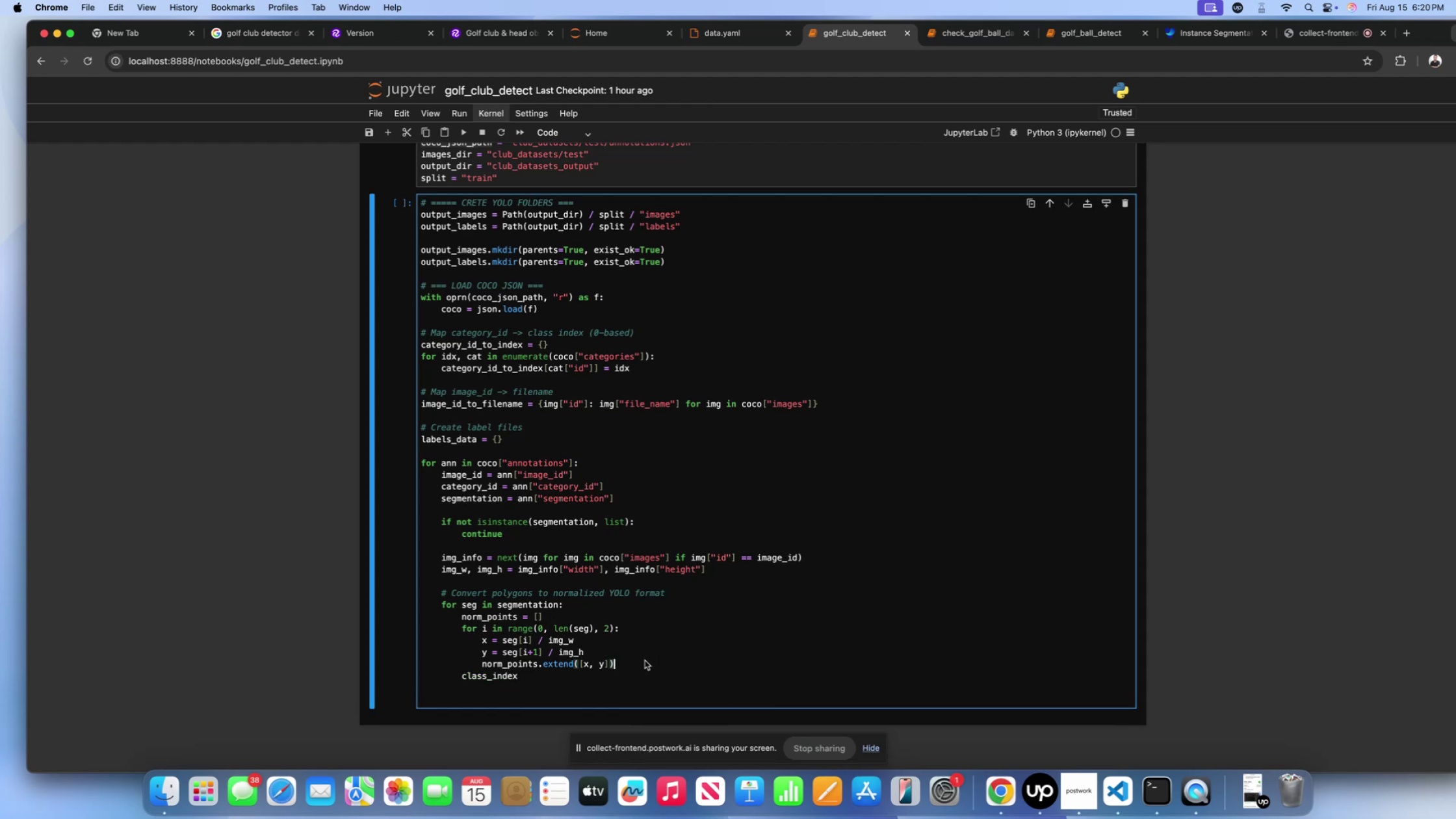 
key(Enter)
 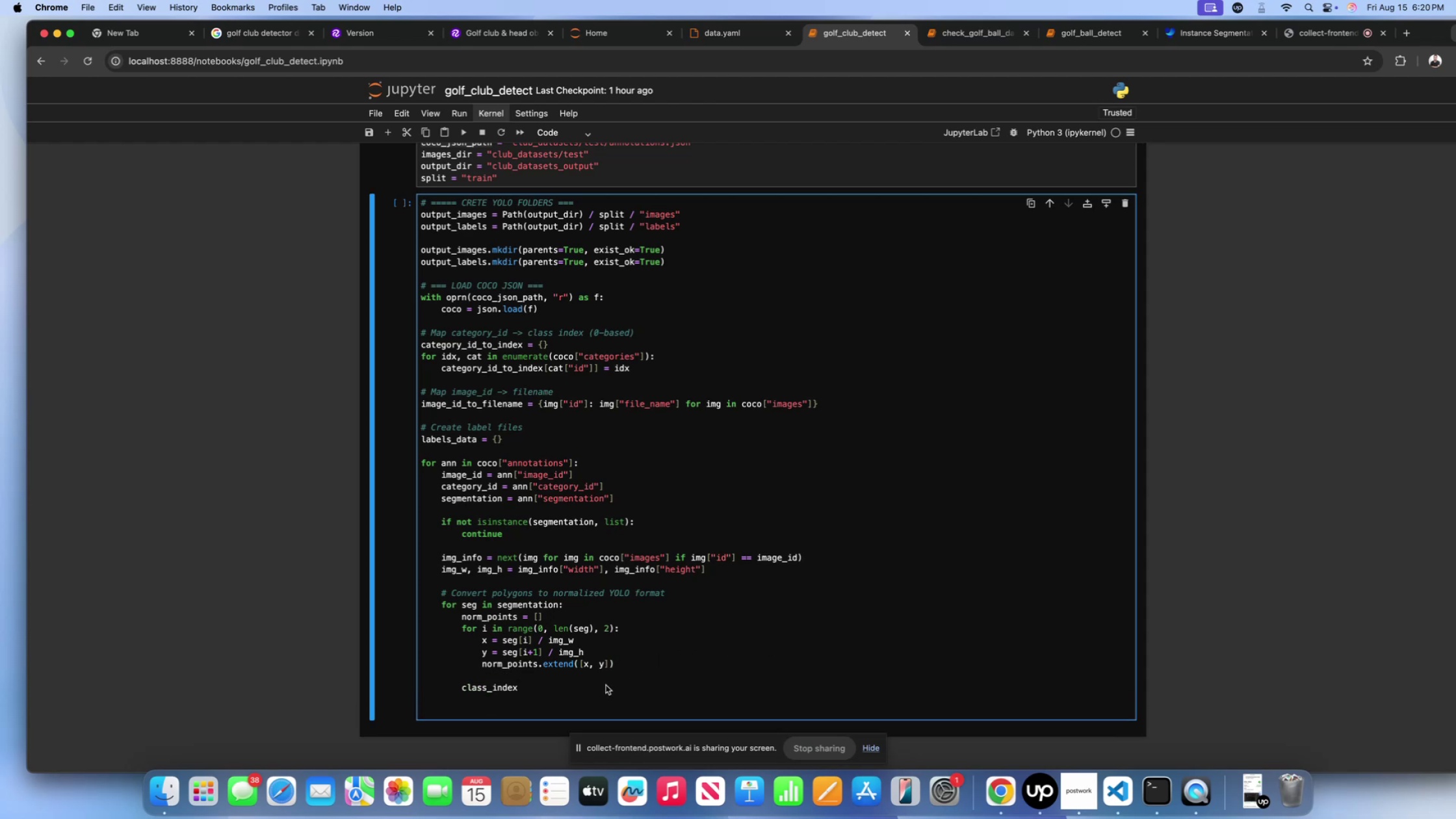 
left_click([575, 692])
 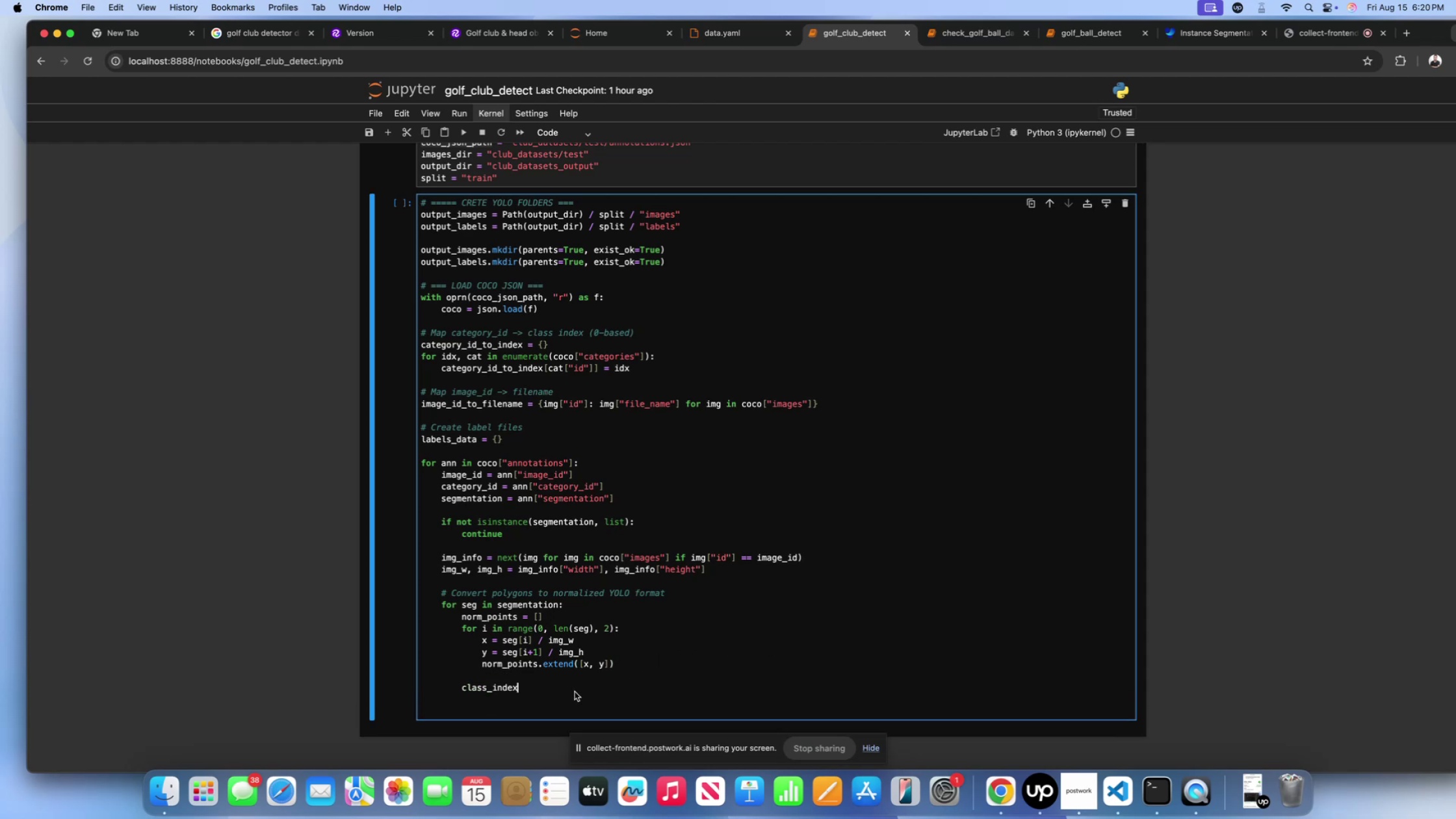 
type( = category_id_to_index)
 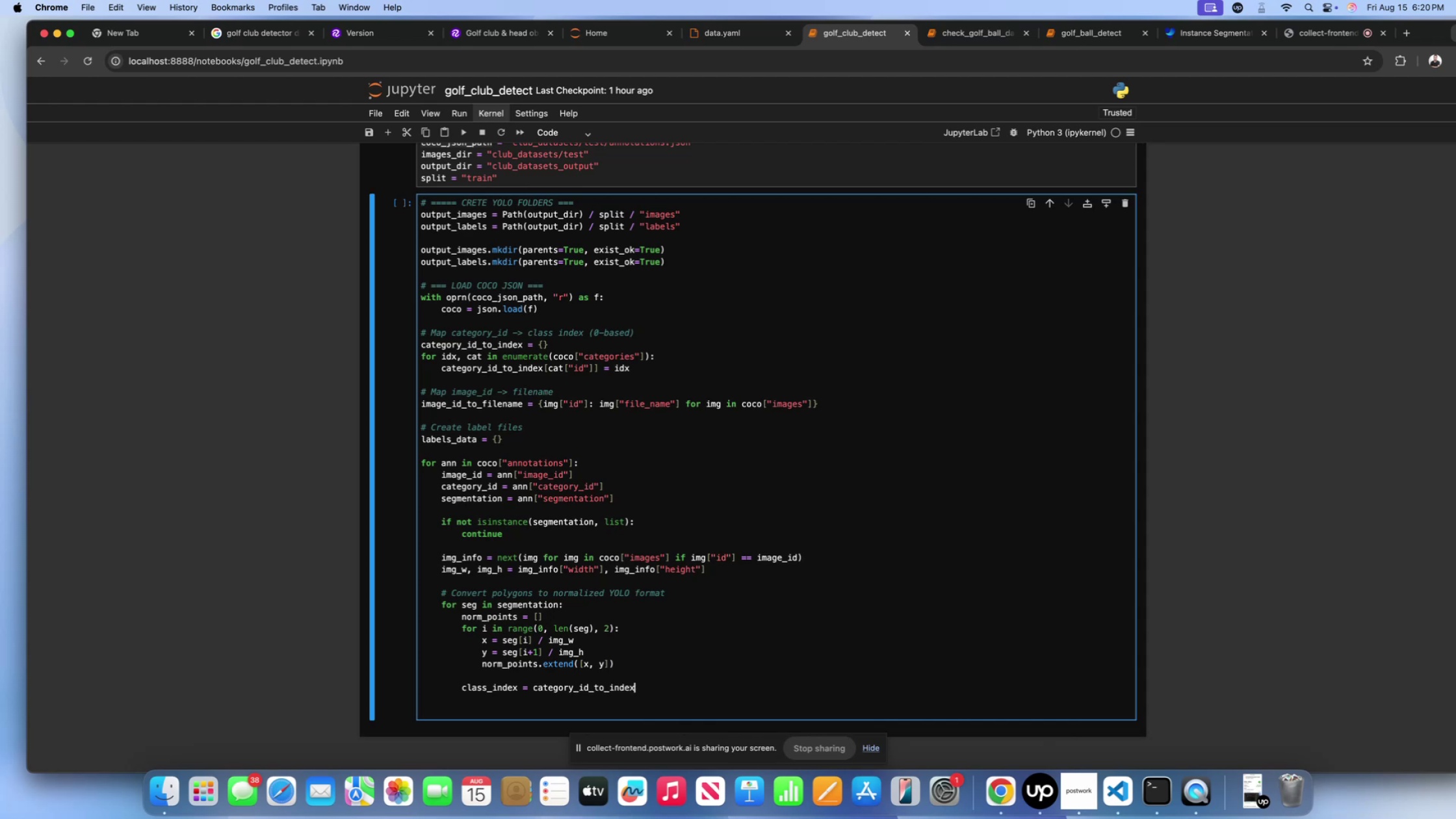 
key(BracketLeft)
 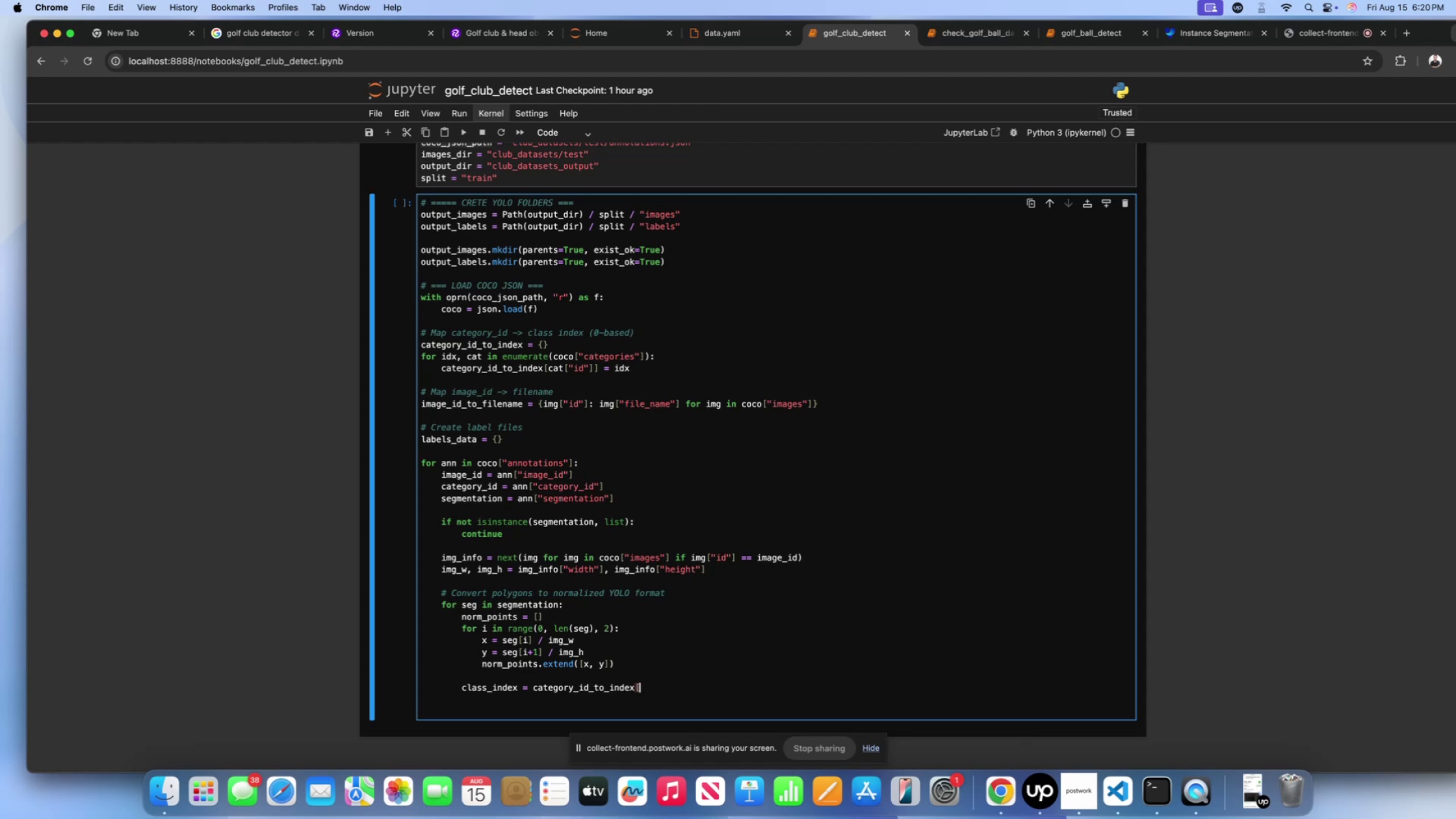 
key(BracketRight)
 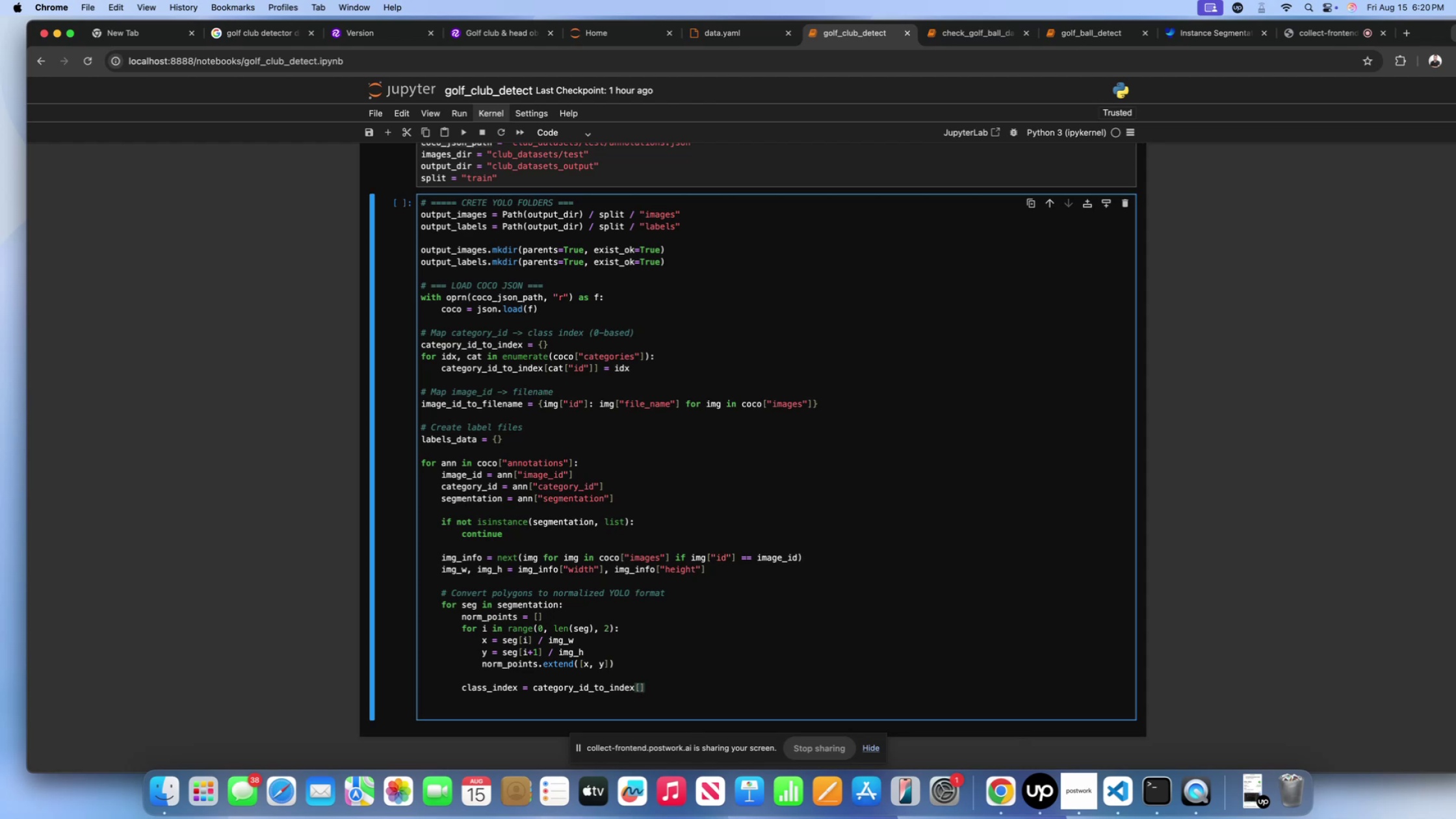 
key(ArrowLeft)
 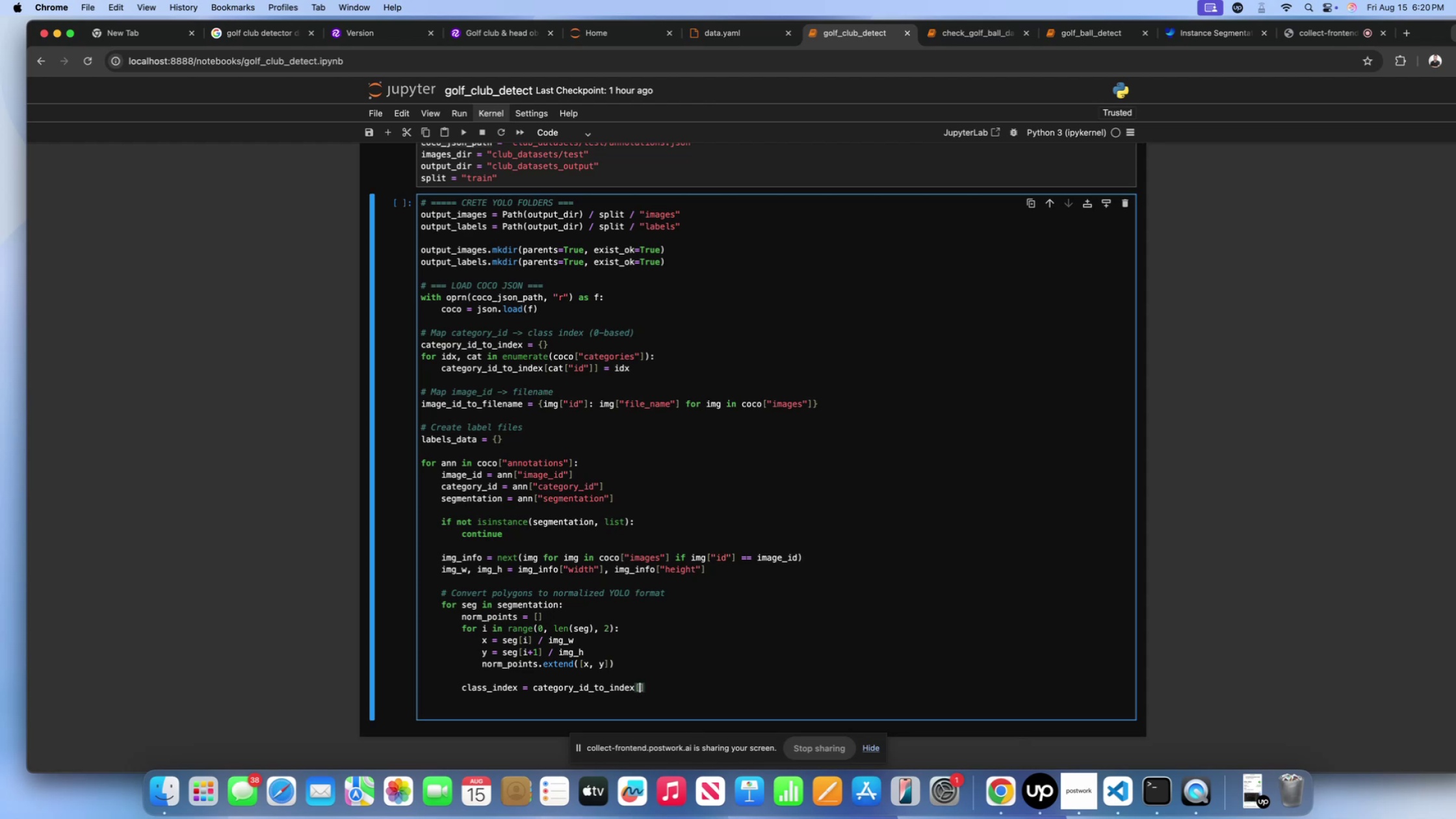 
type(categort)
key(Backspace)
key(Backspace)
type(ry_id)
 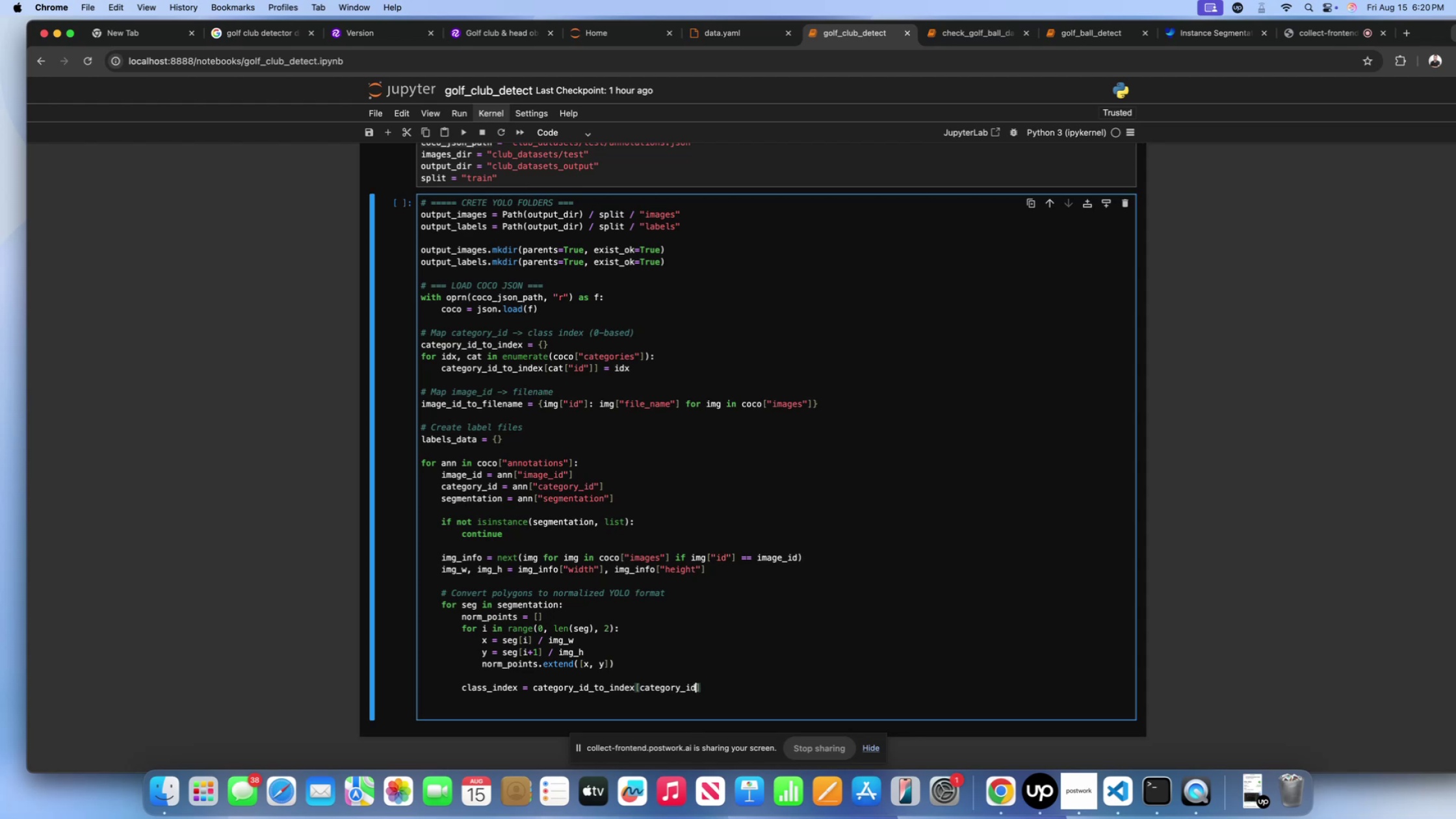 
key(ArrowRight)
 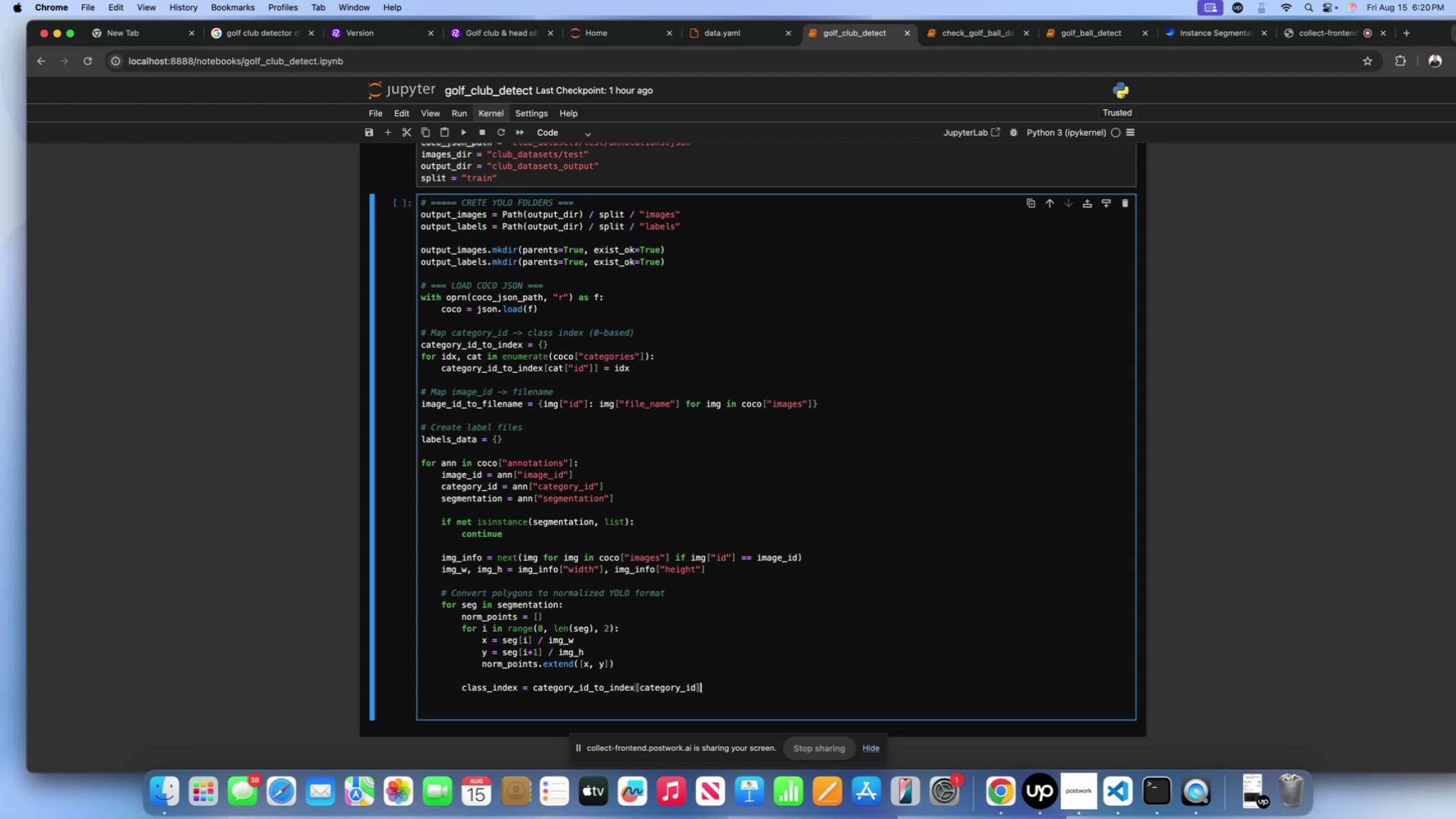 
key(Enter)
 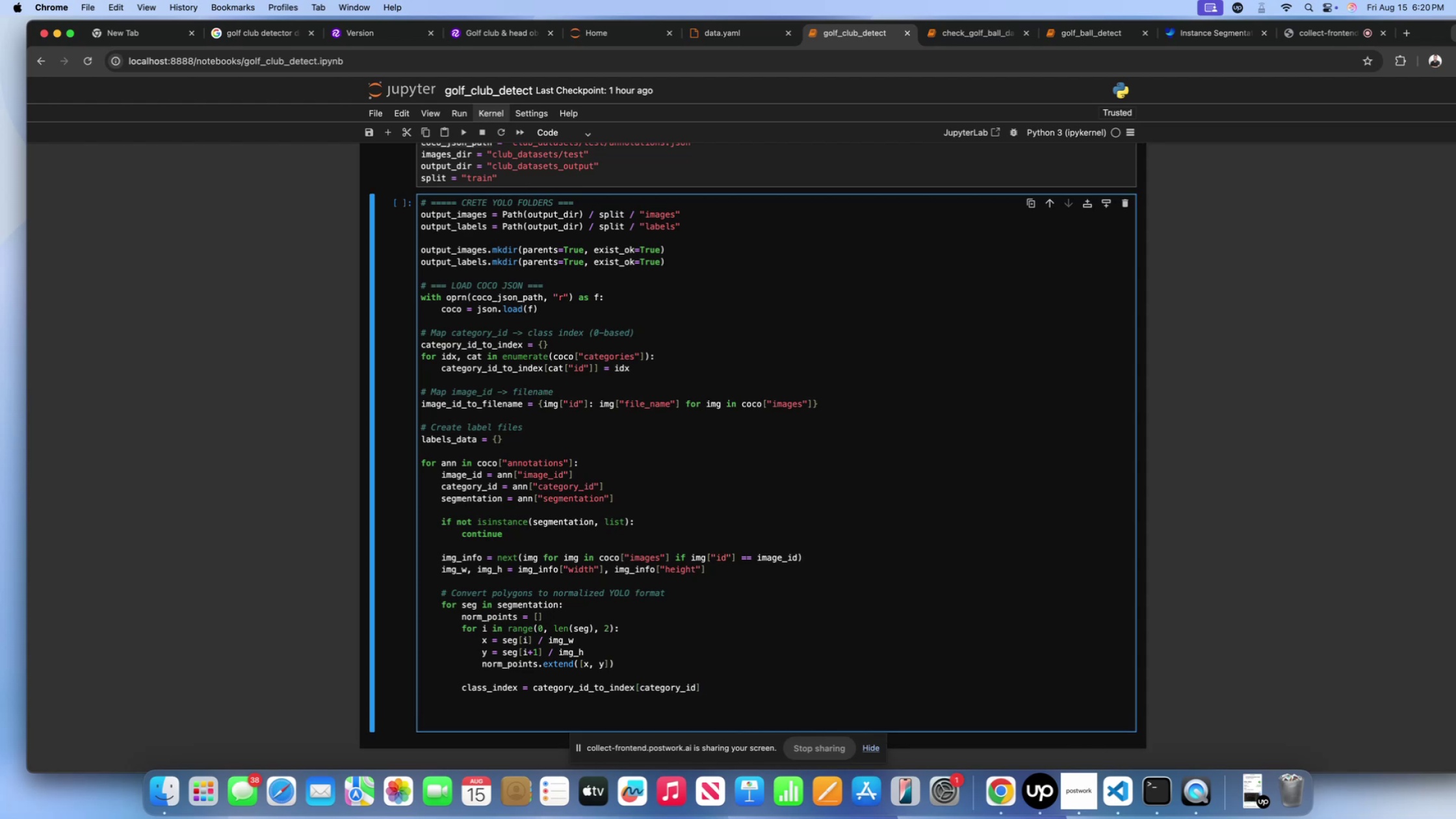 
type(line)
 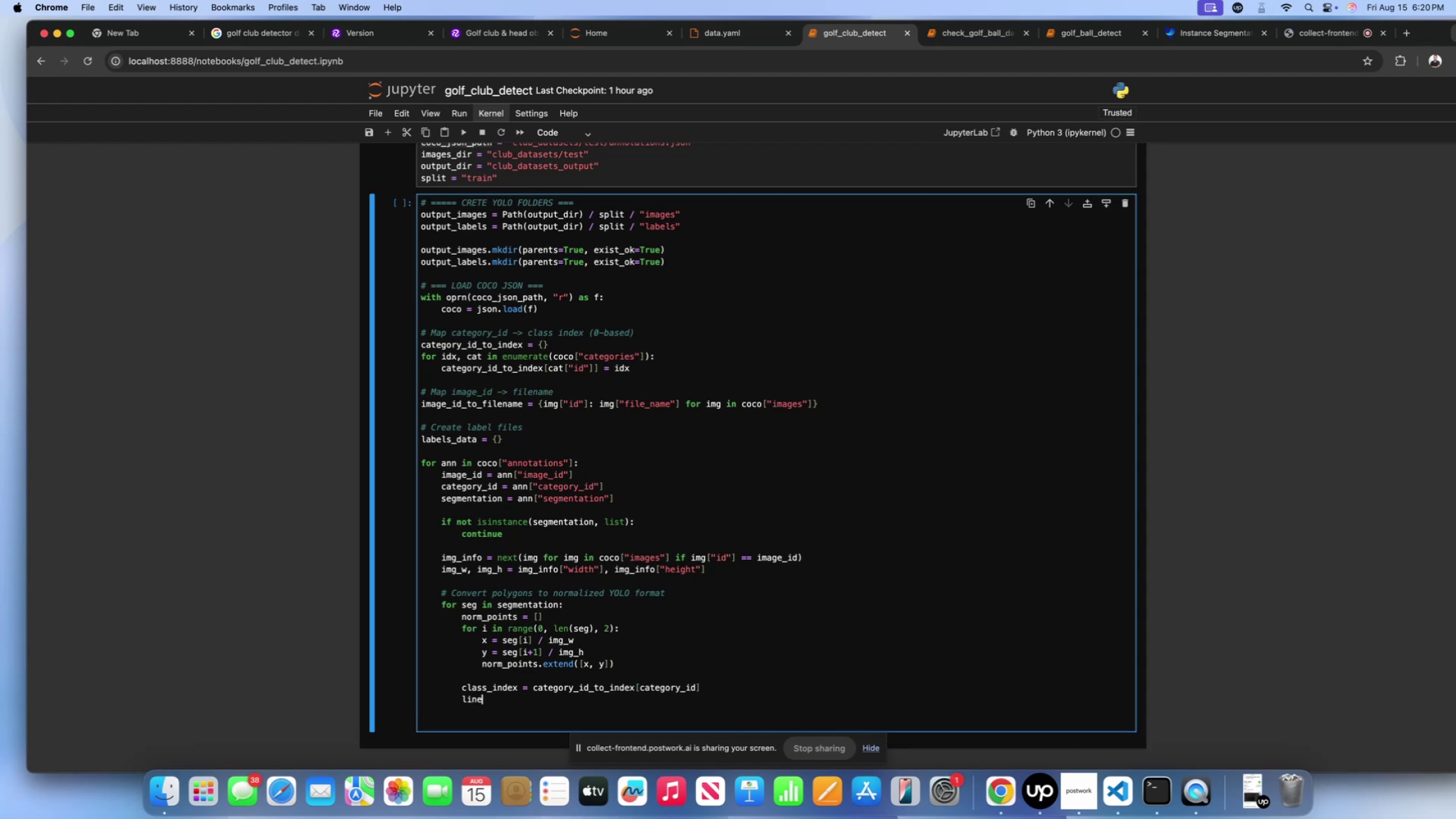 
key(Space)
 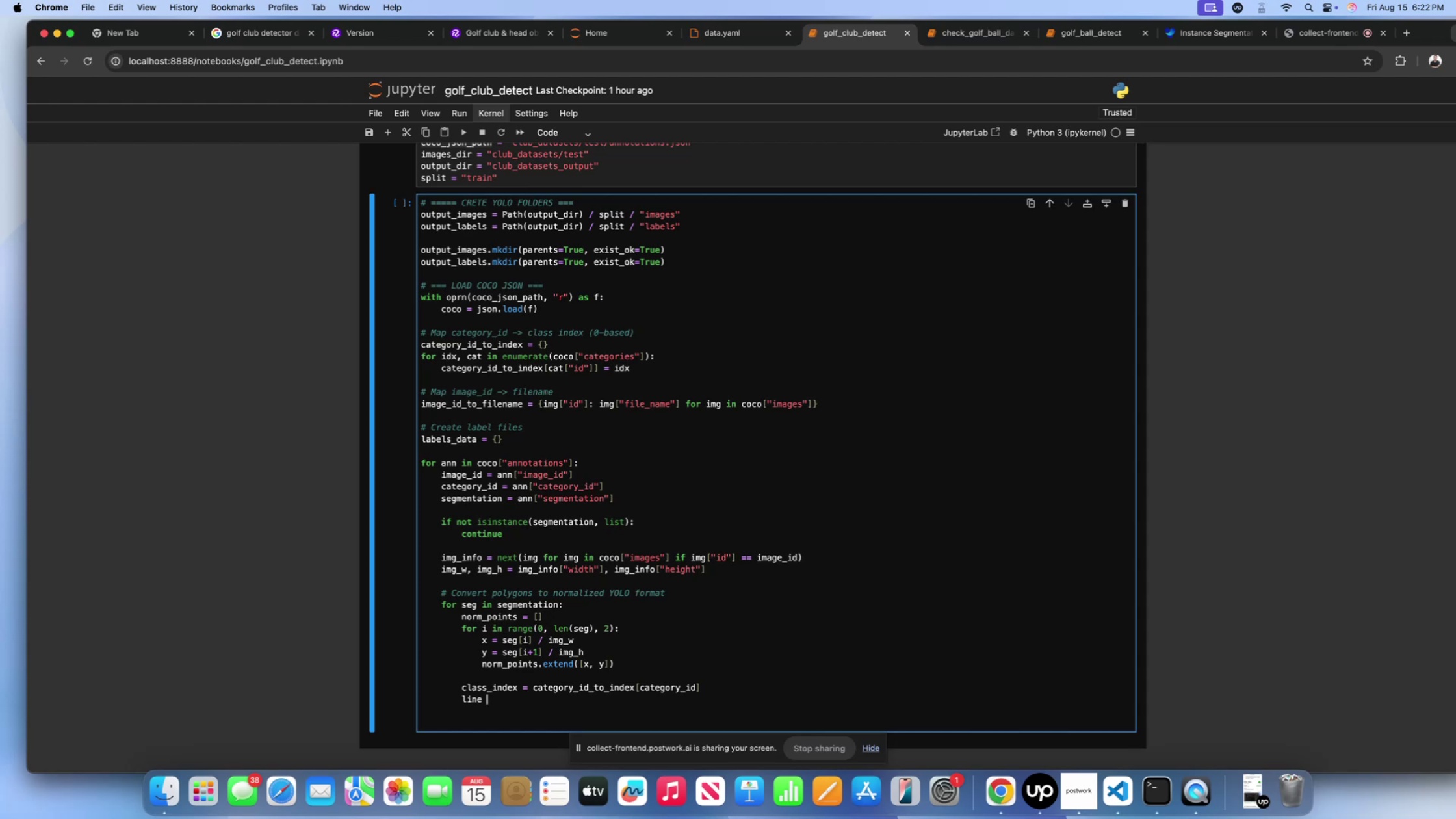 
wait(109.55)
 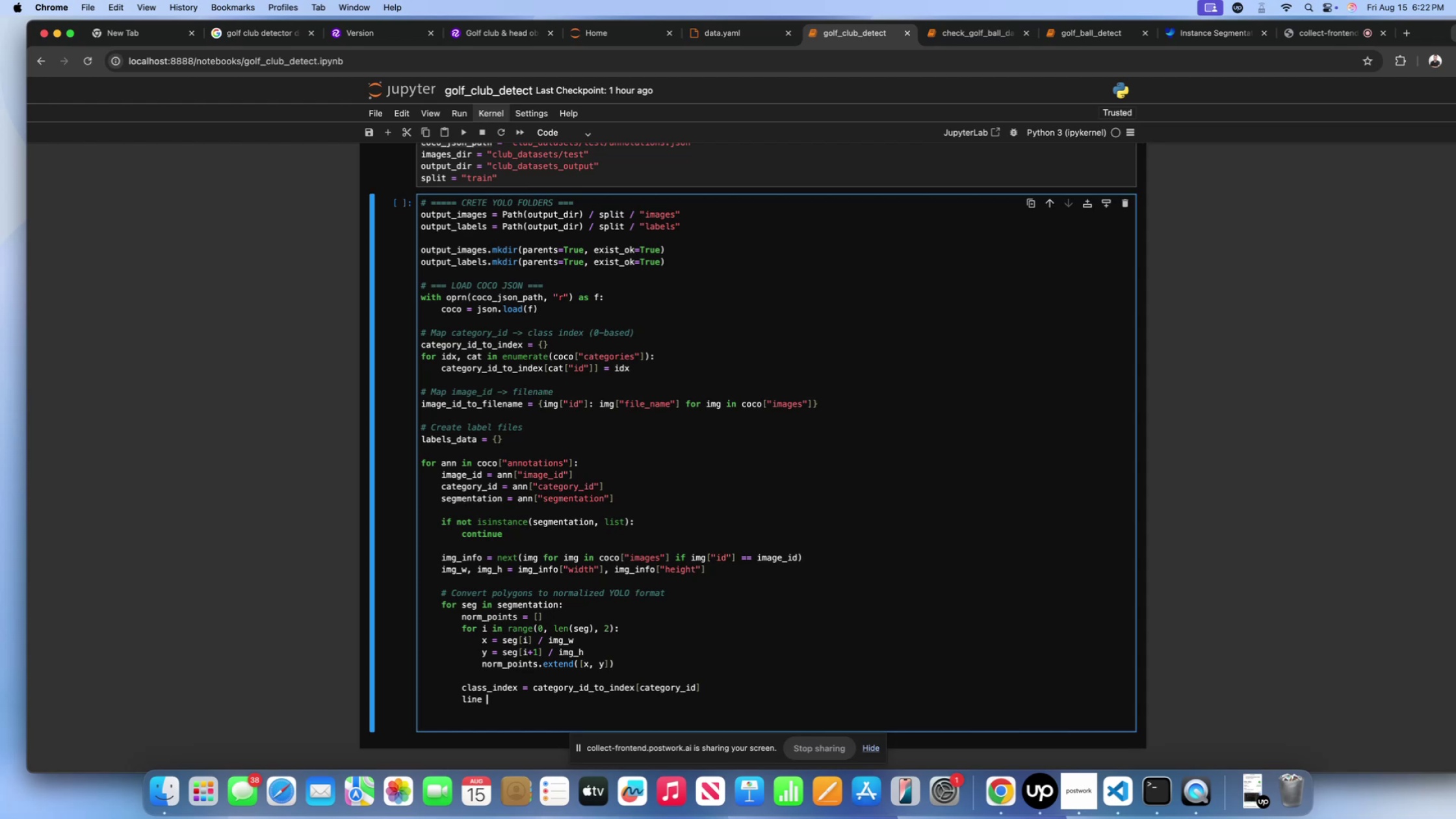 
key(Equal)
 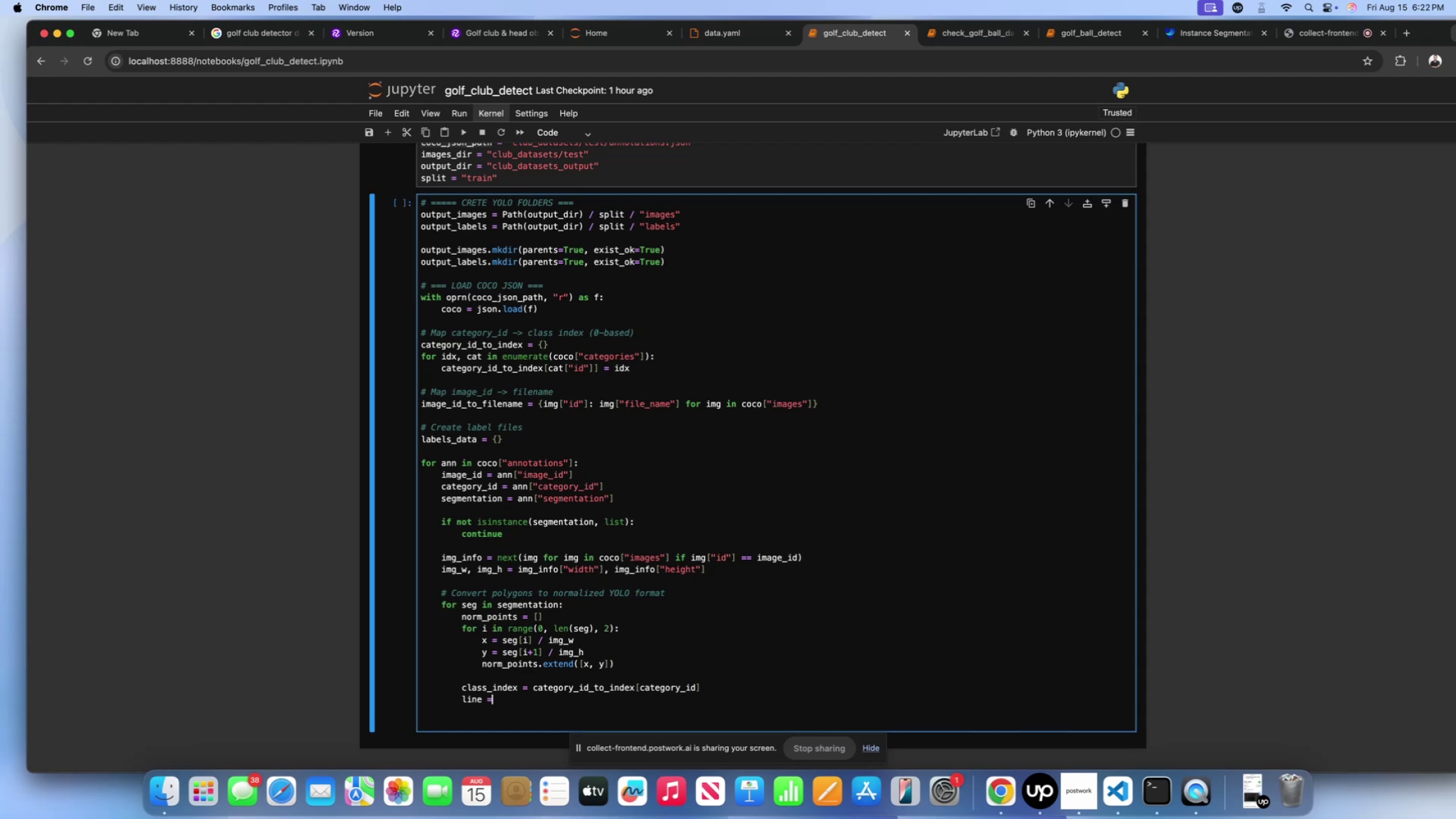 
key(Space)
 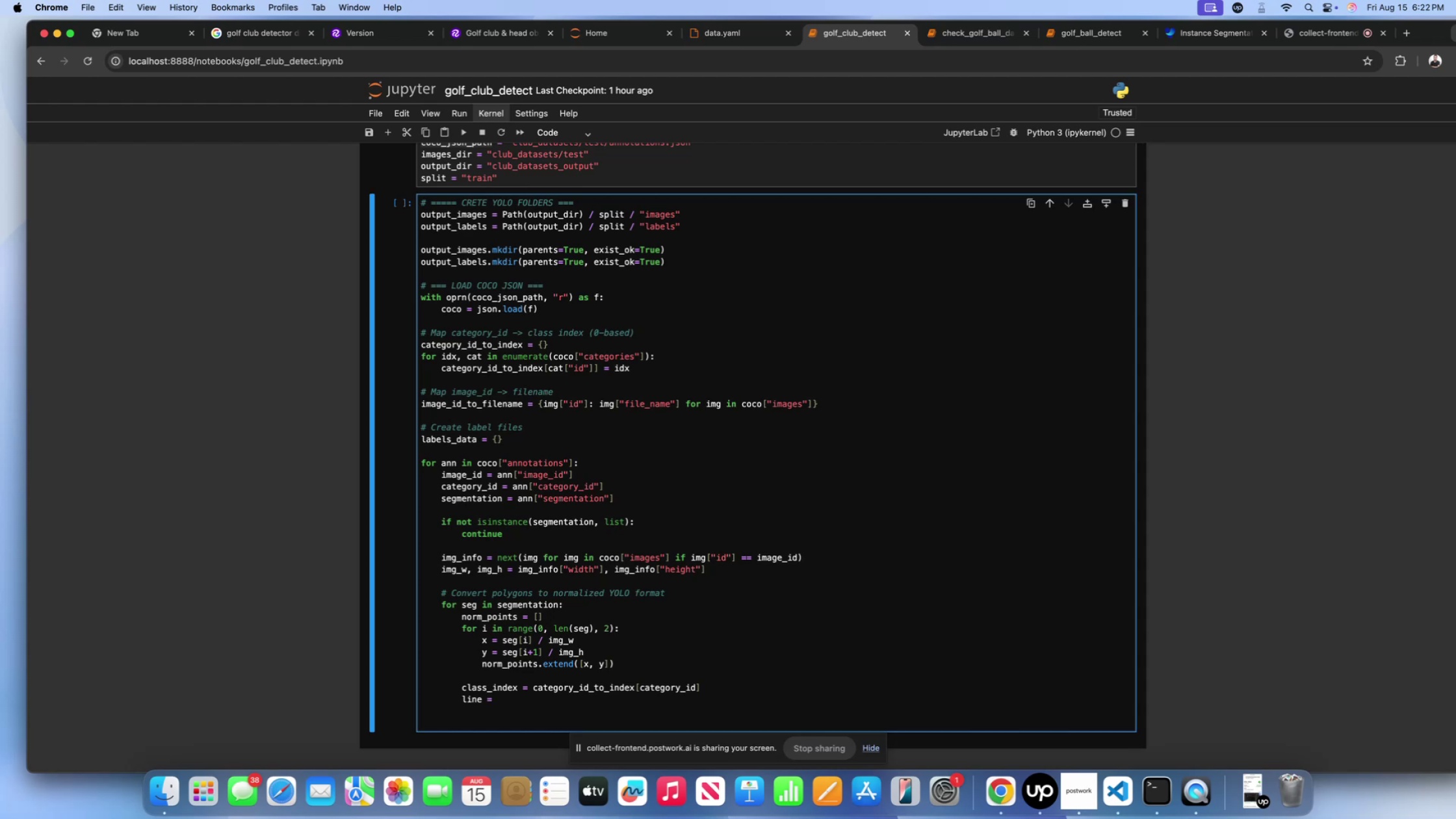 
hold_key(key=ShiftLeft, duration=0.6)
 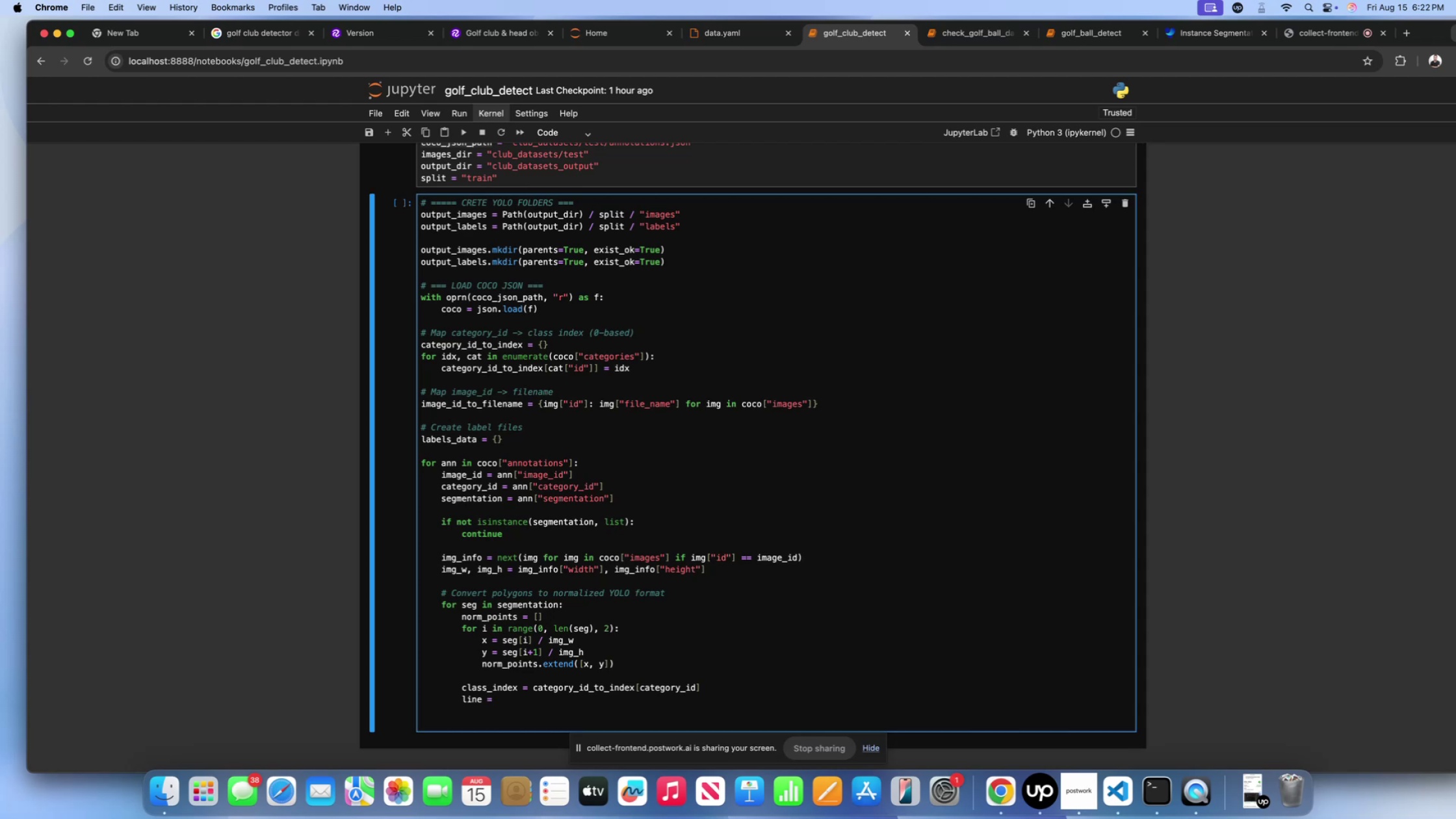 
key(F)
 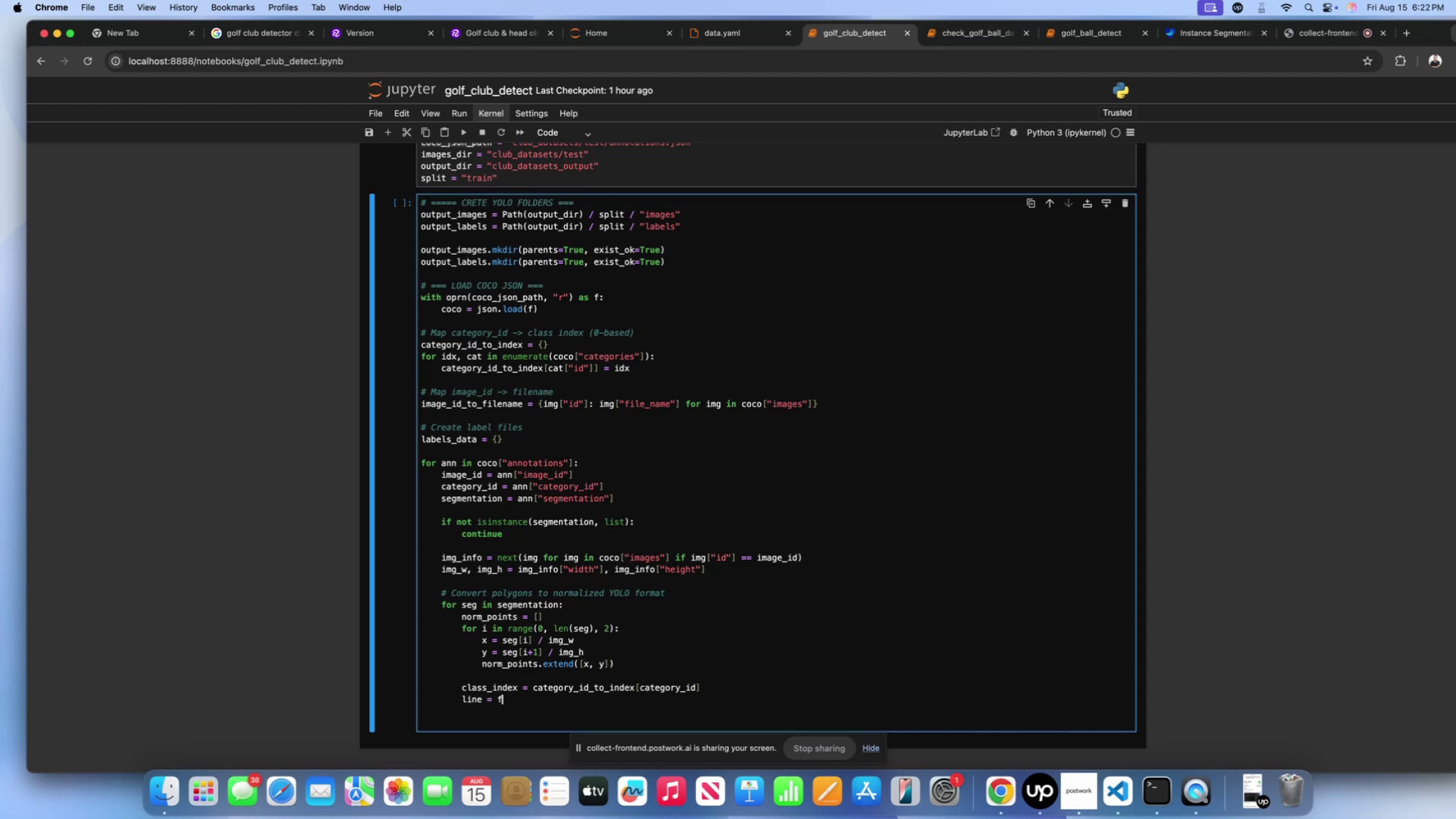 
key(Shift+Quote)
 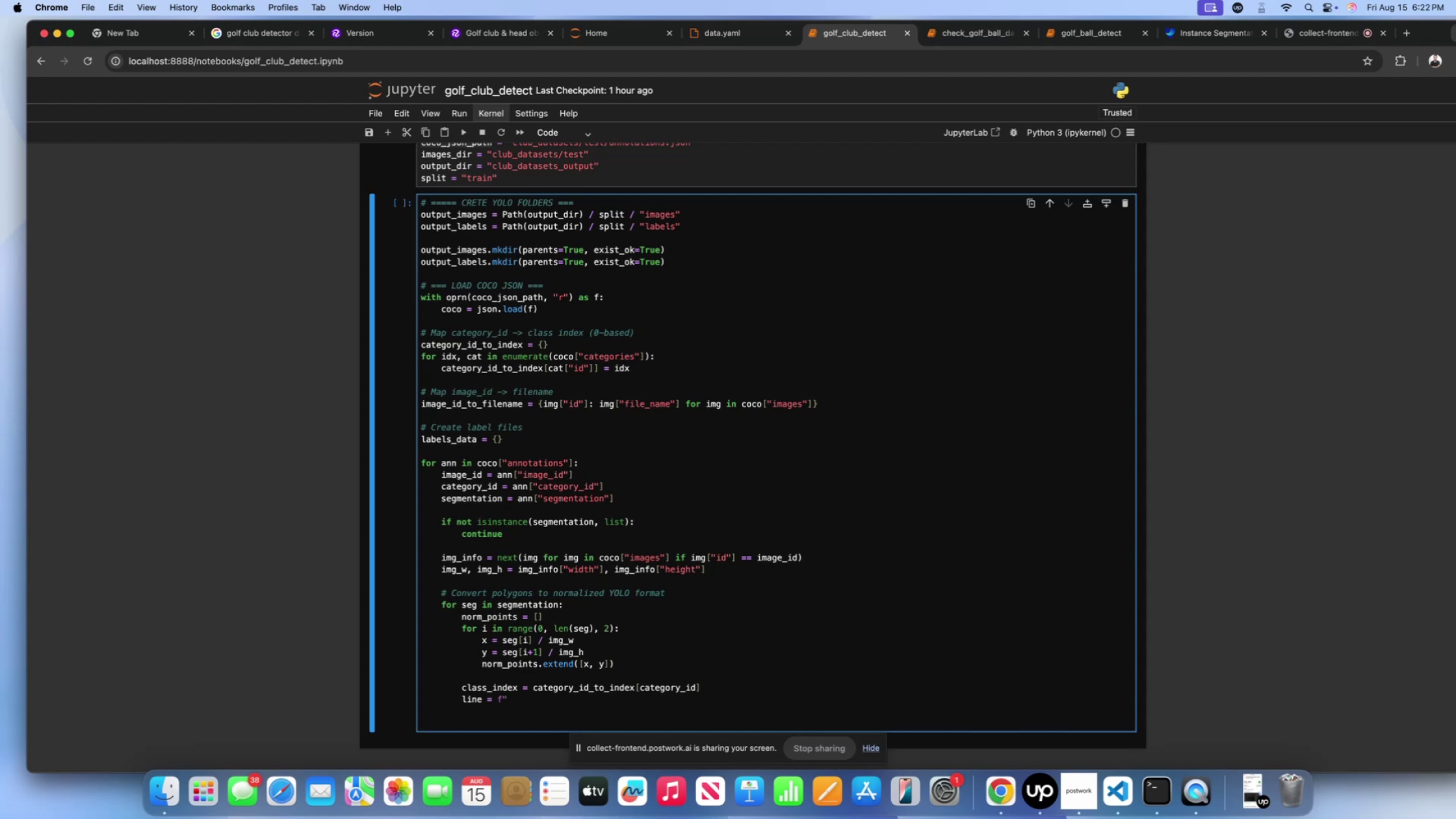 
key(Shift+ShiftLeft)
 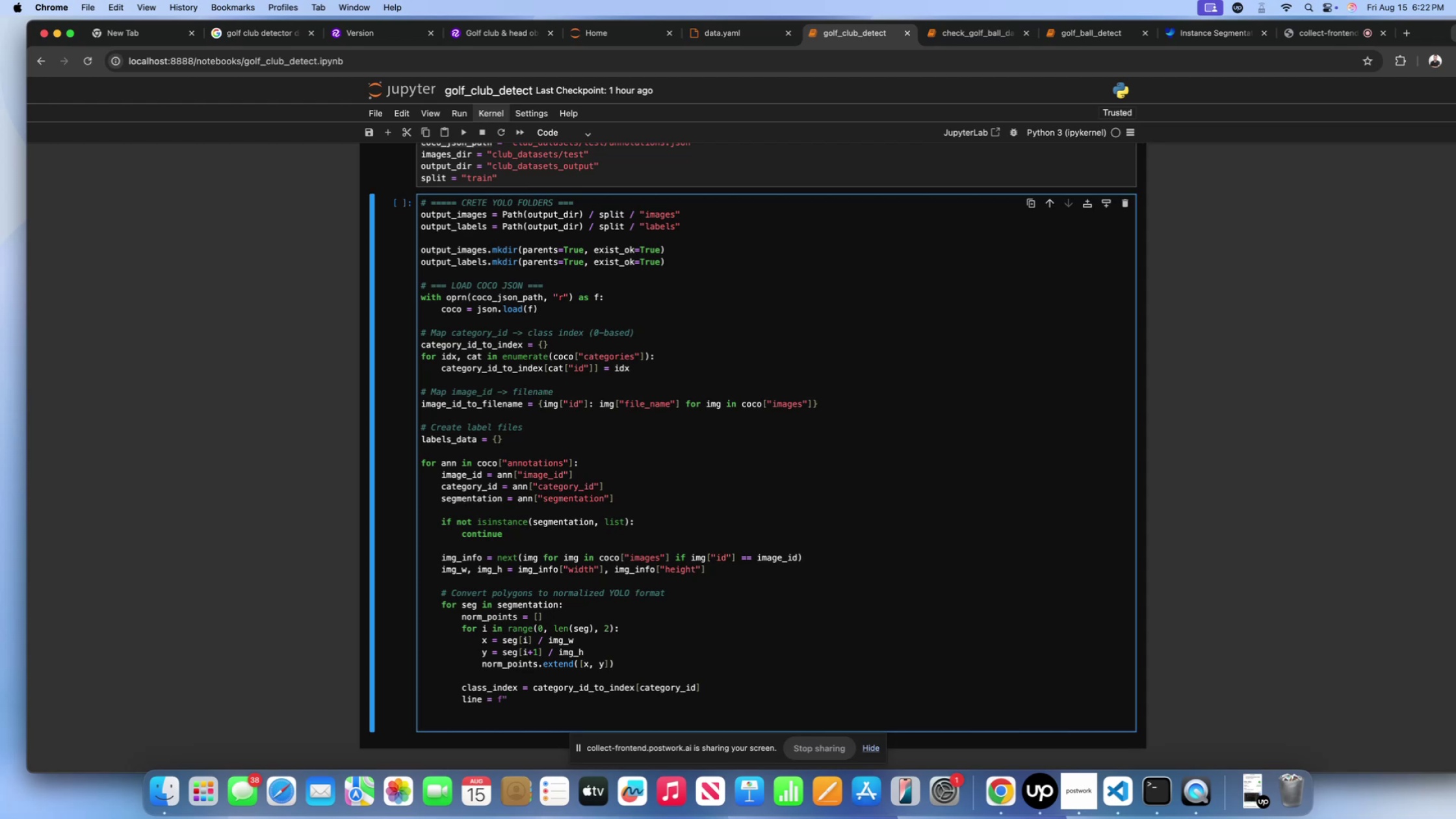 
key(Shift+Quote)
 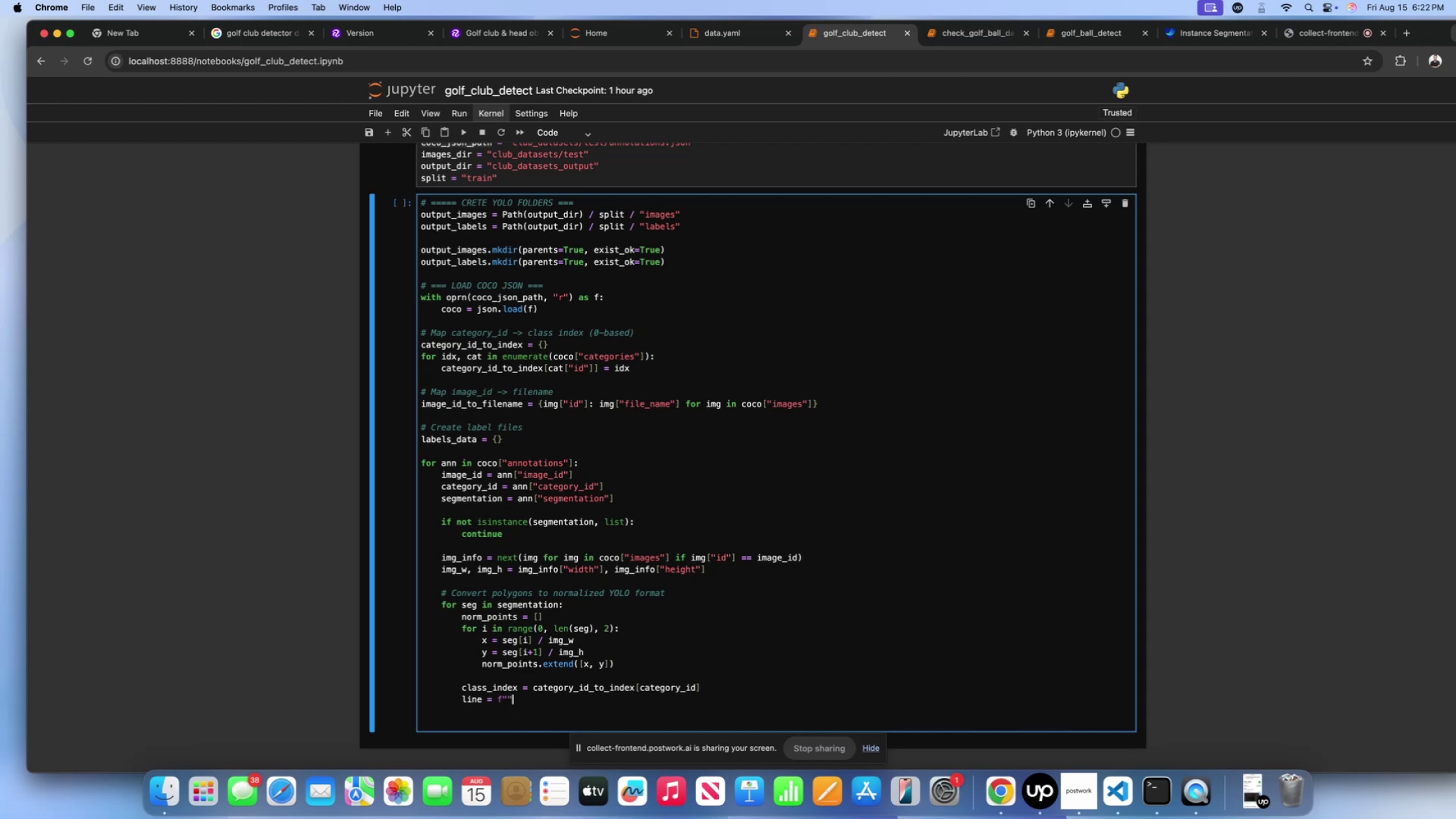 
key(ArrowLeft)
 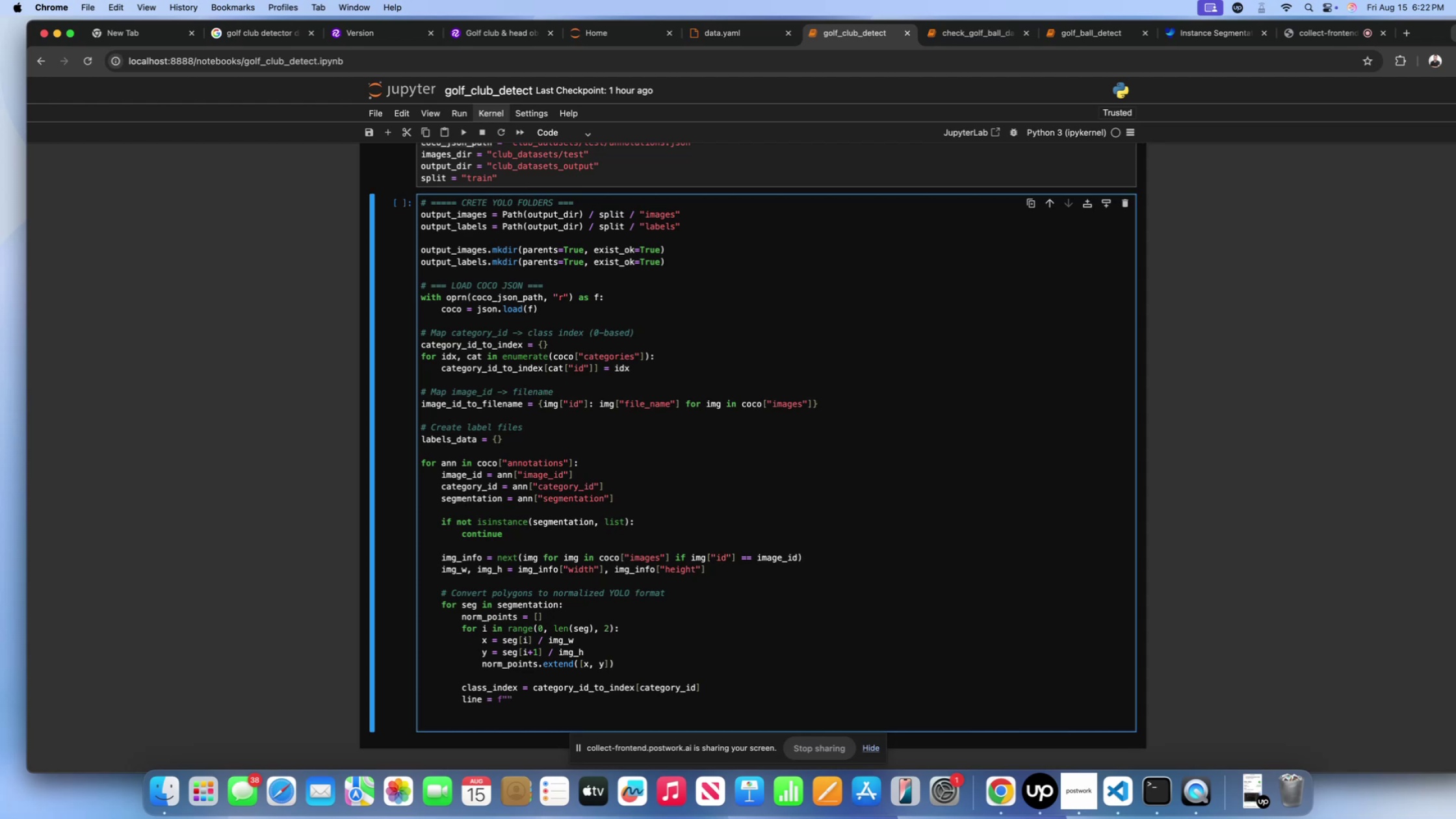 
key(BracketLeft)
 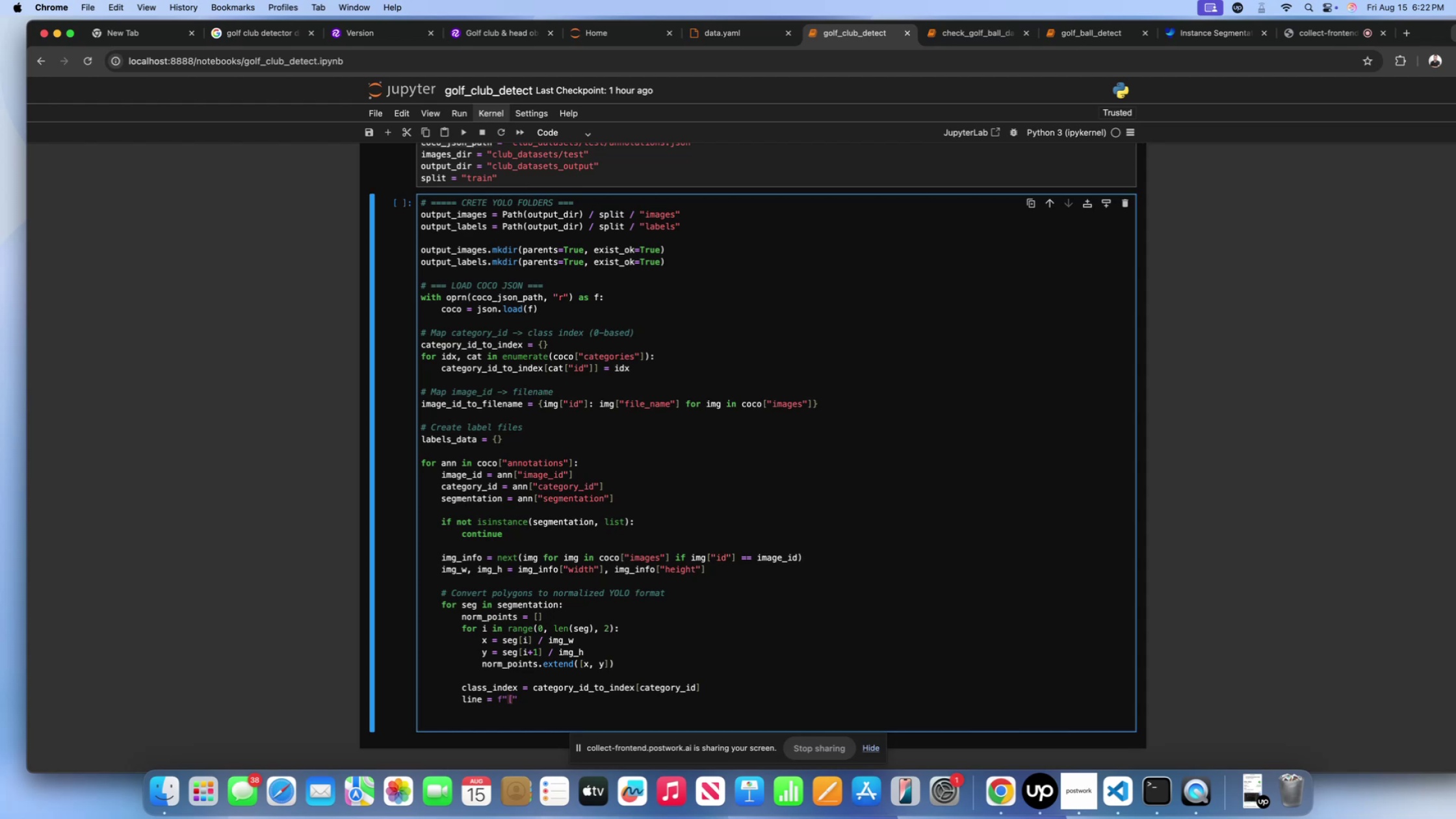 
key(Backspace)
 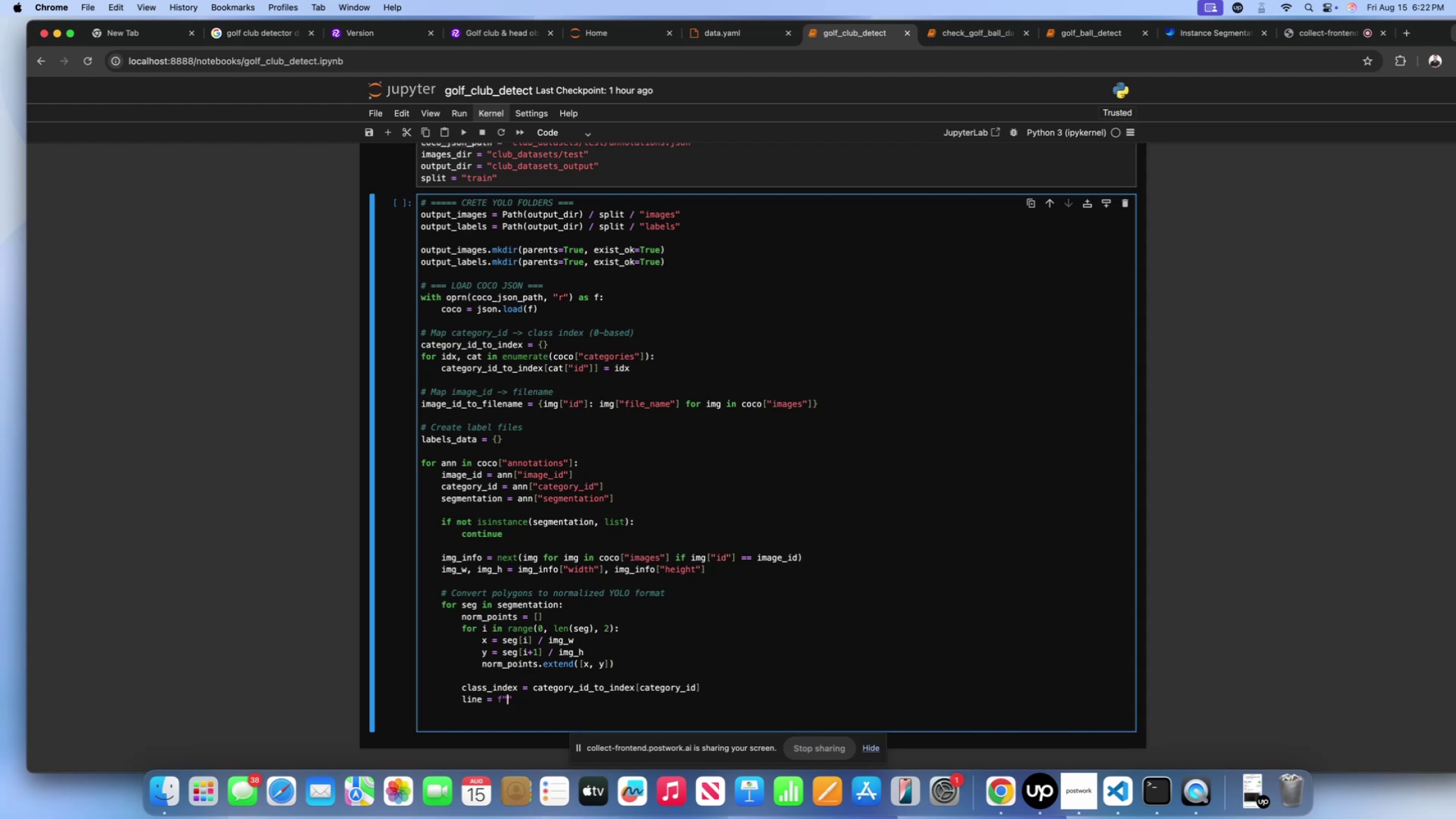 
key(BracketLeft)
 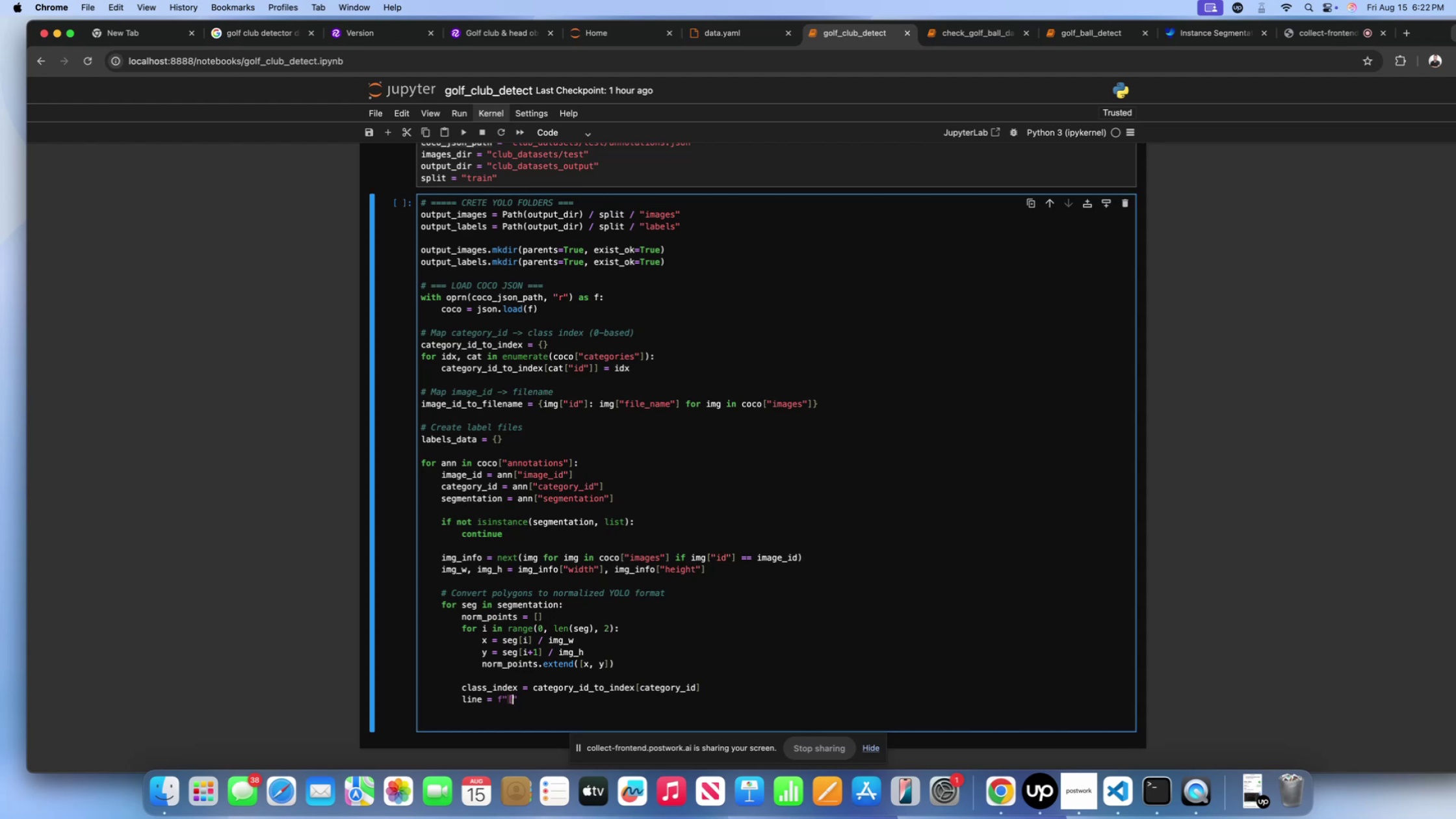 
key(Backspace)
 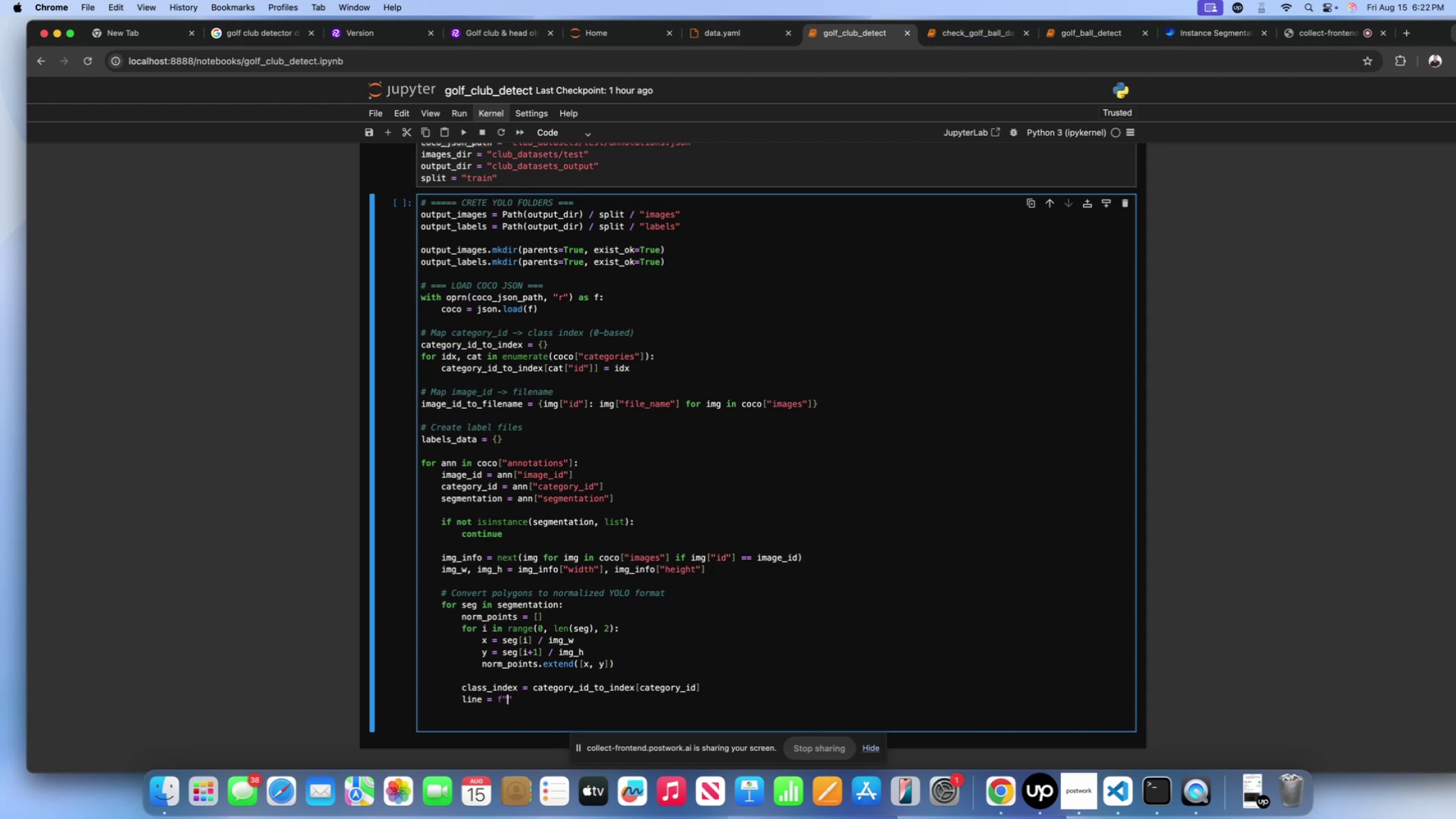 
key(Shift+BracketLeft)
 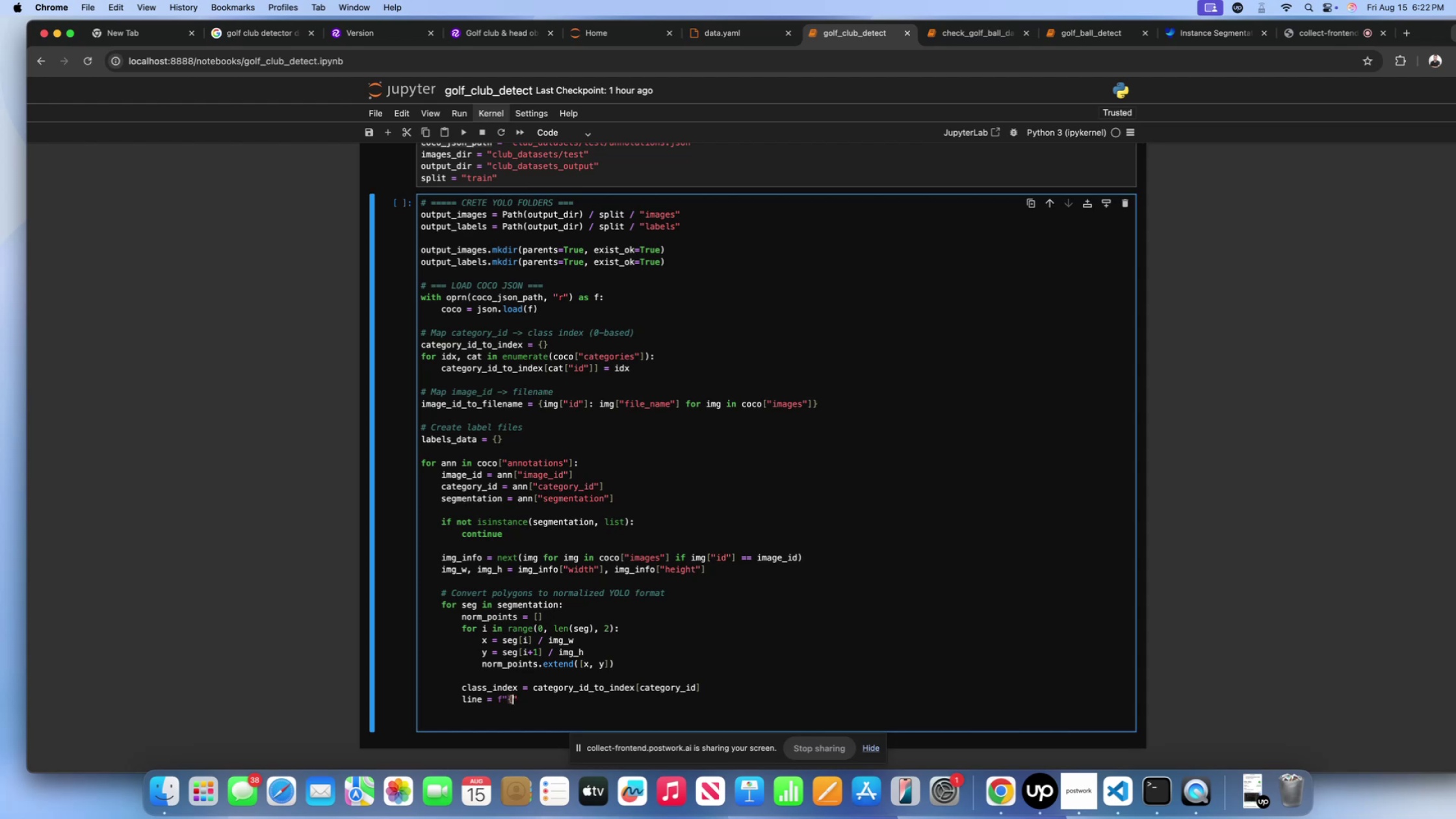 
key(Shift+ShiftLeft)
 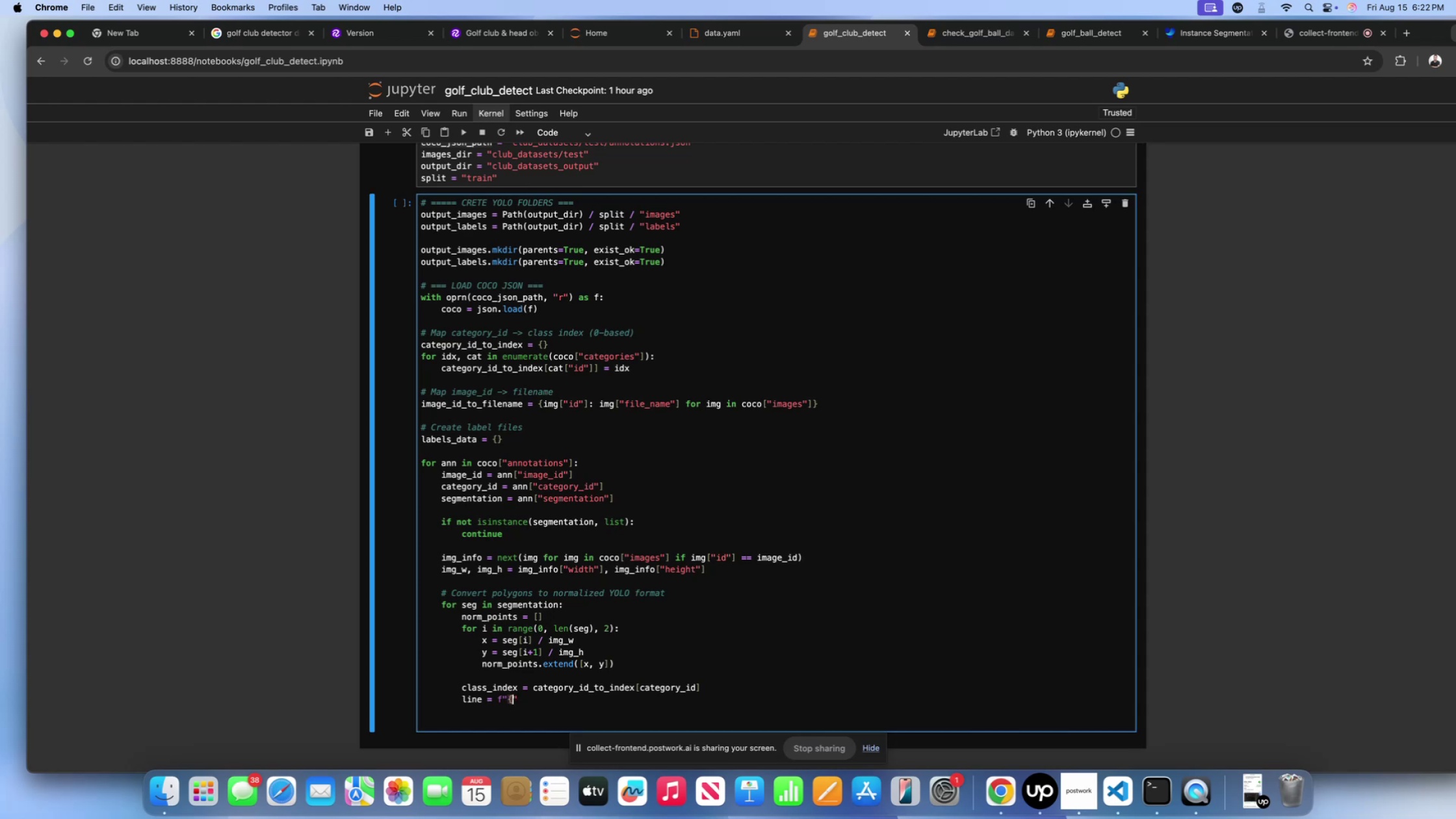 
key(Shift+BracketRight)
 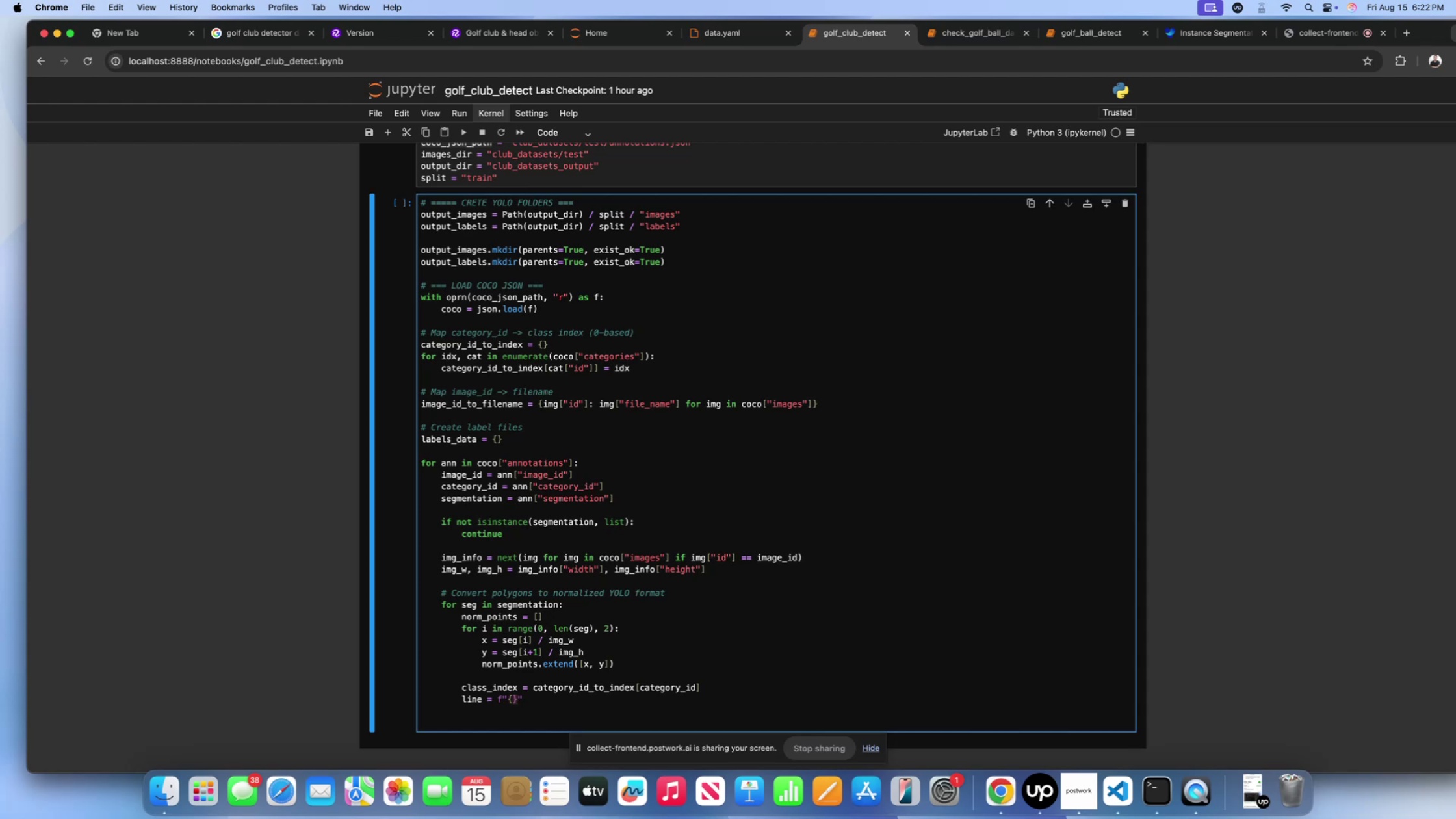 
key(ArrowLeft)
 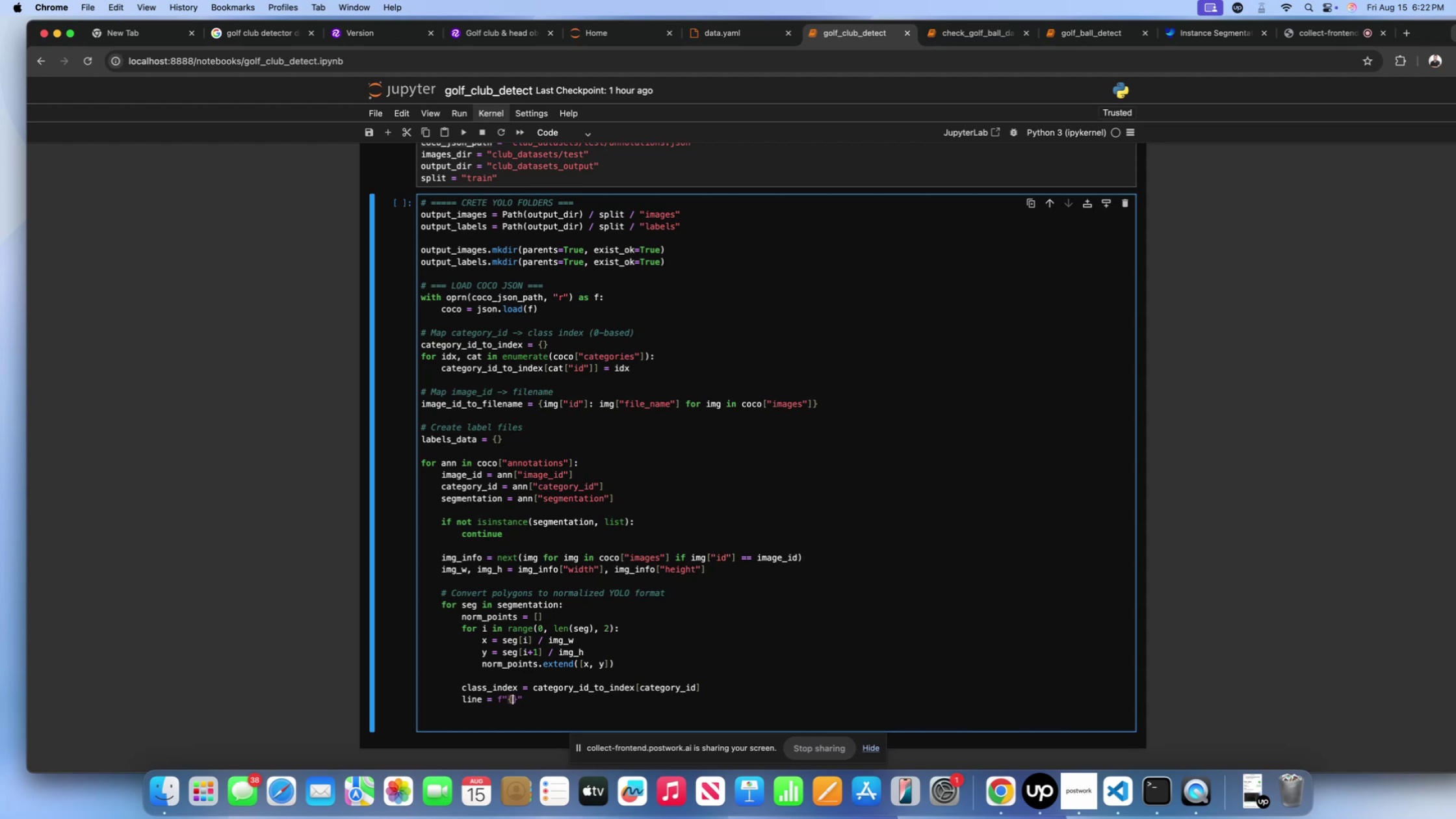 
type(class_index)
 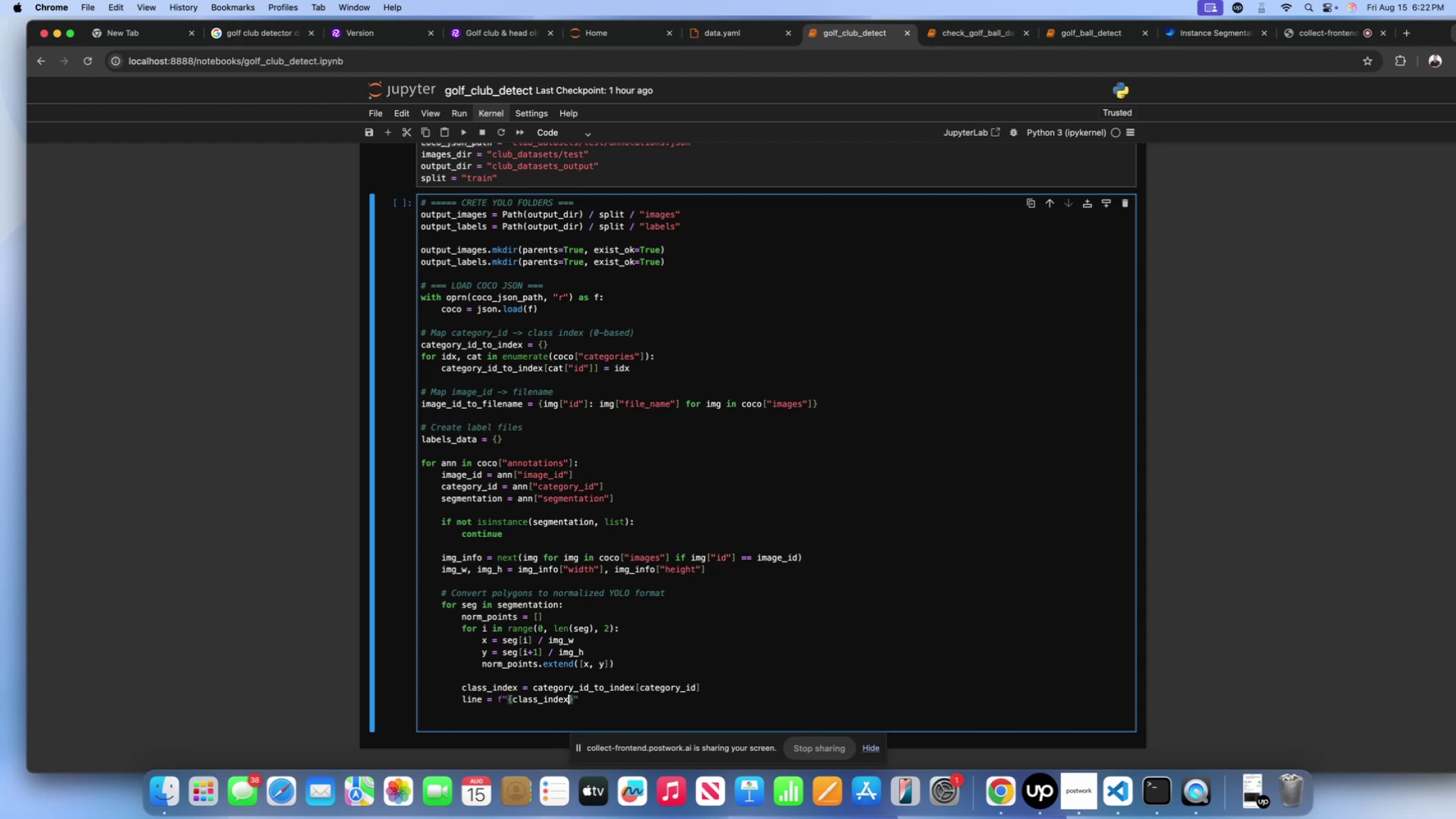 
key(ArrowRight)
 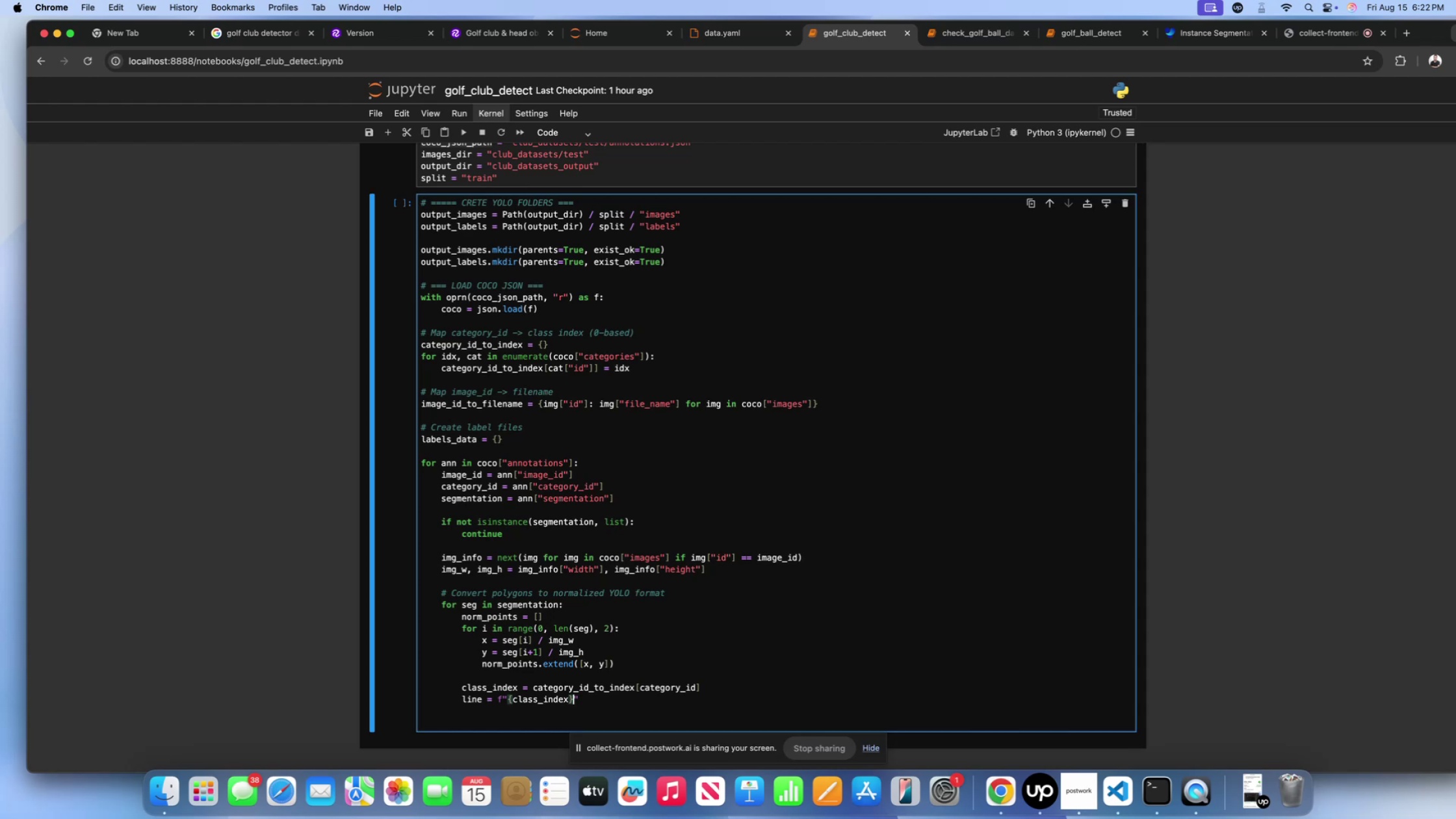 
key(ArrowRight)
 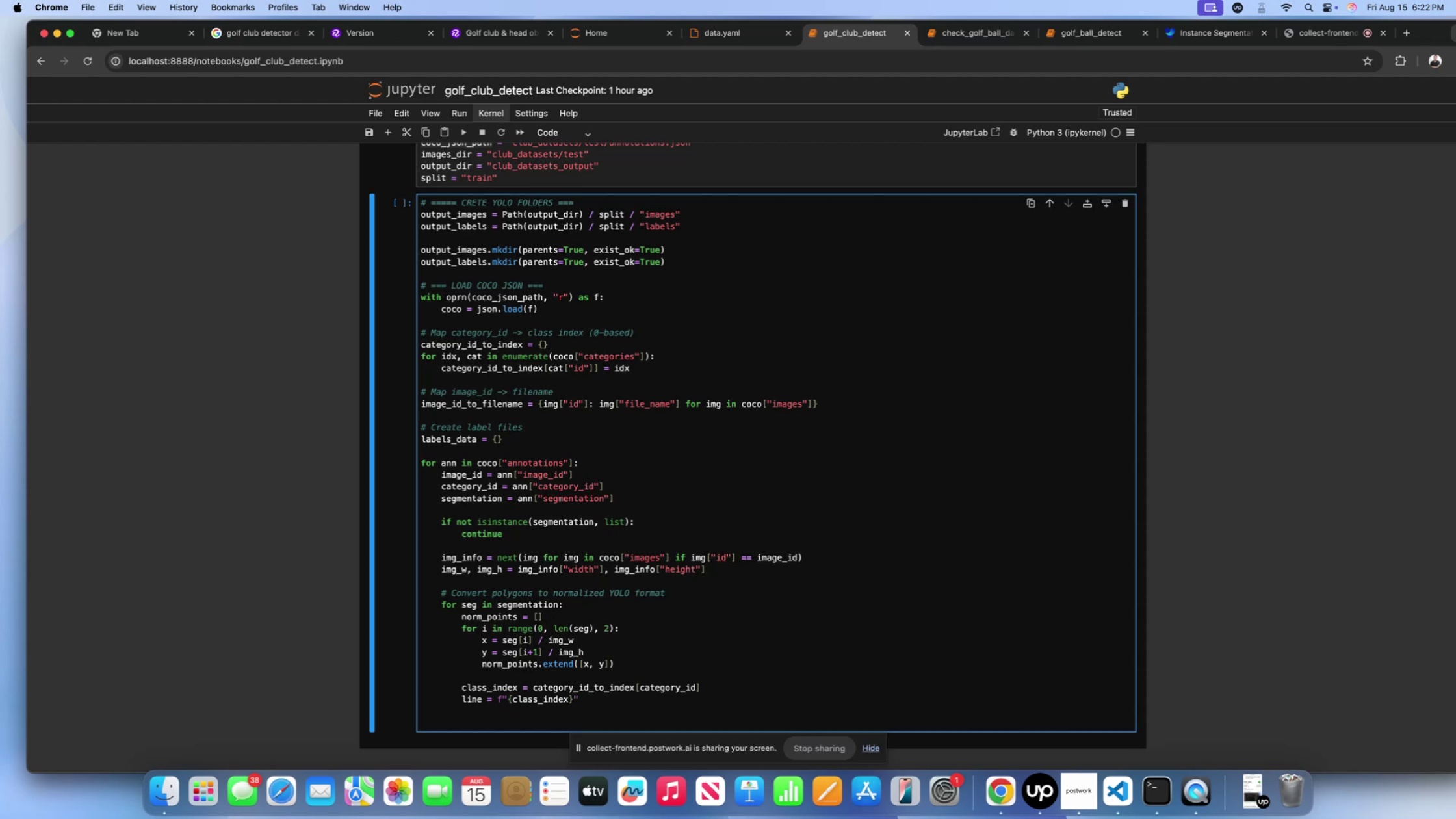 
wait(7.85)
 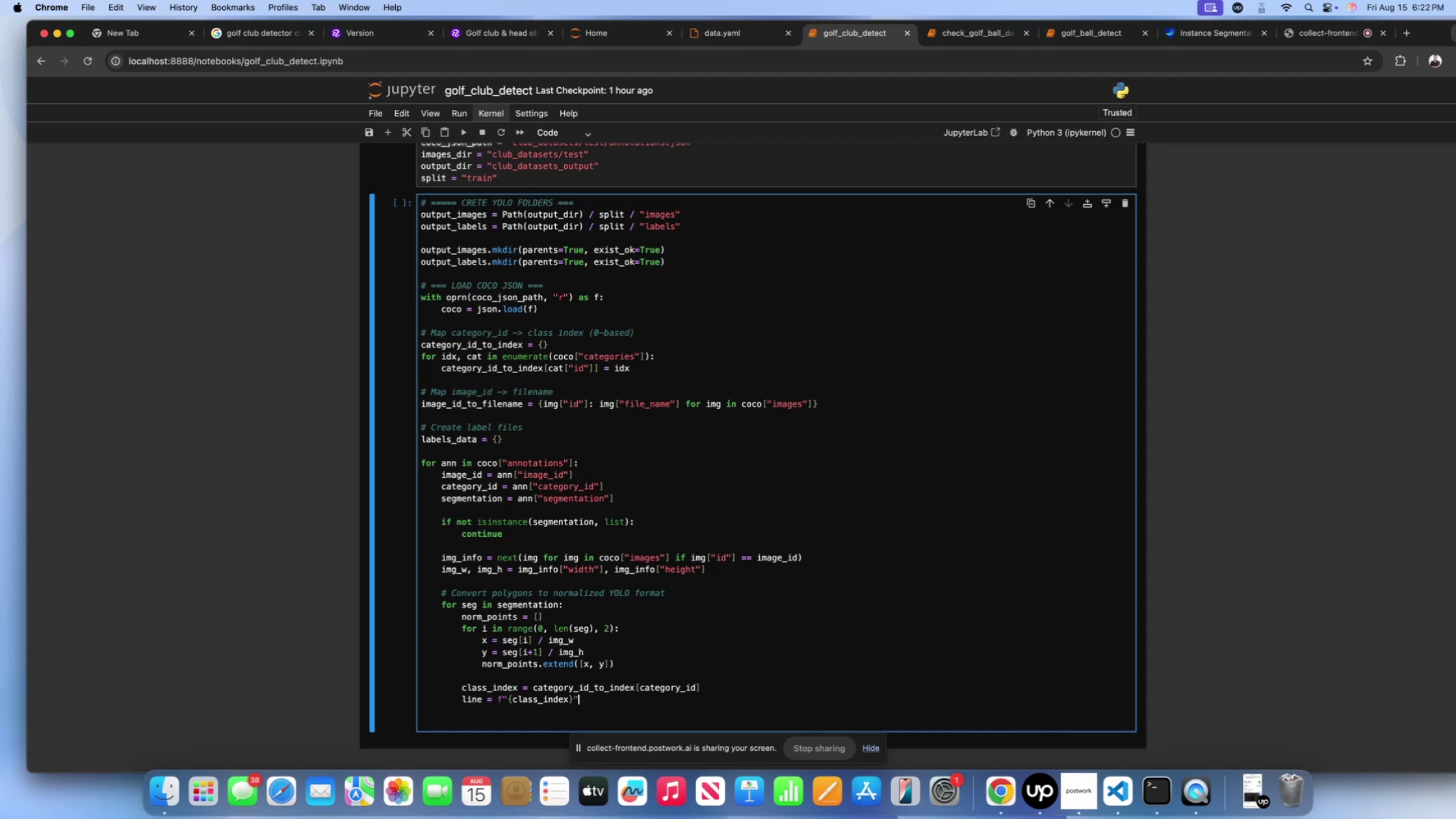 
key(ArrowLeft)
 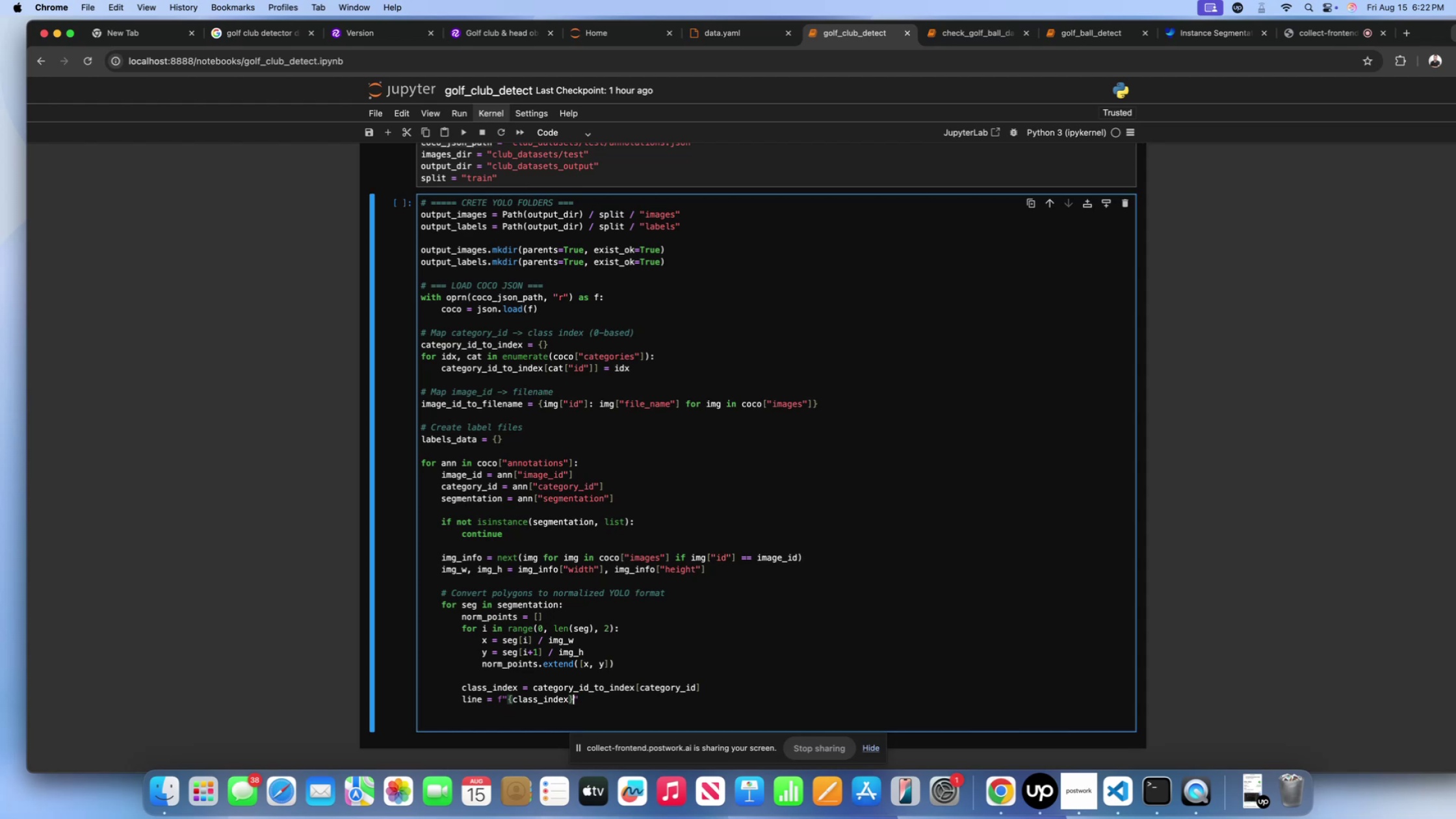 
key(Space)
 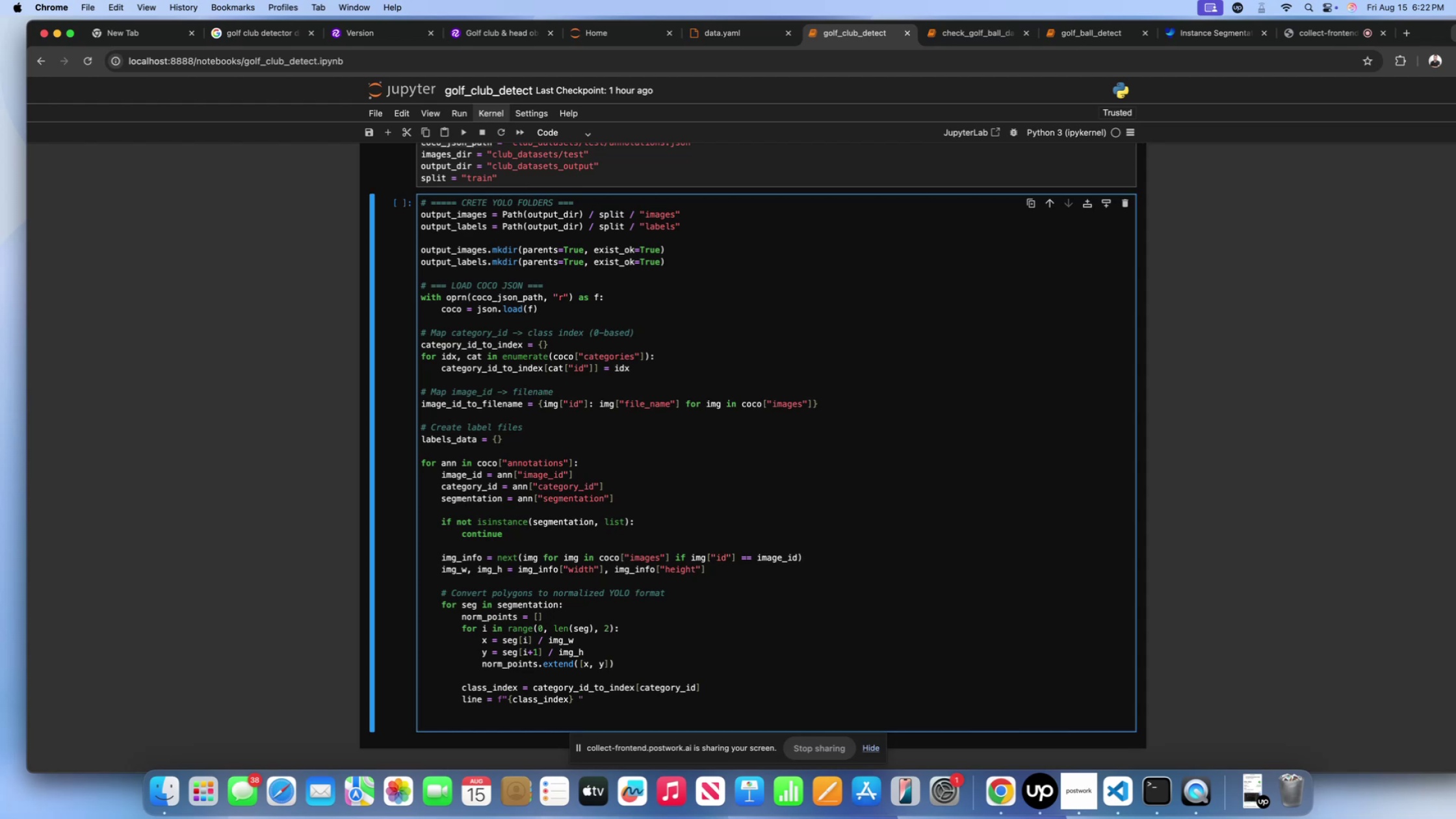 
key(ArrowRight)
 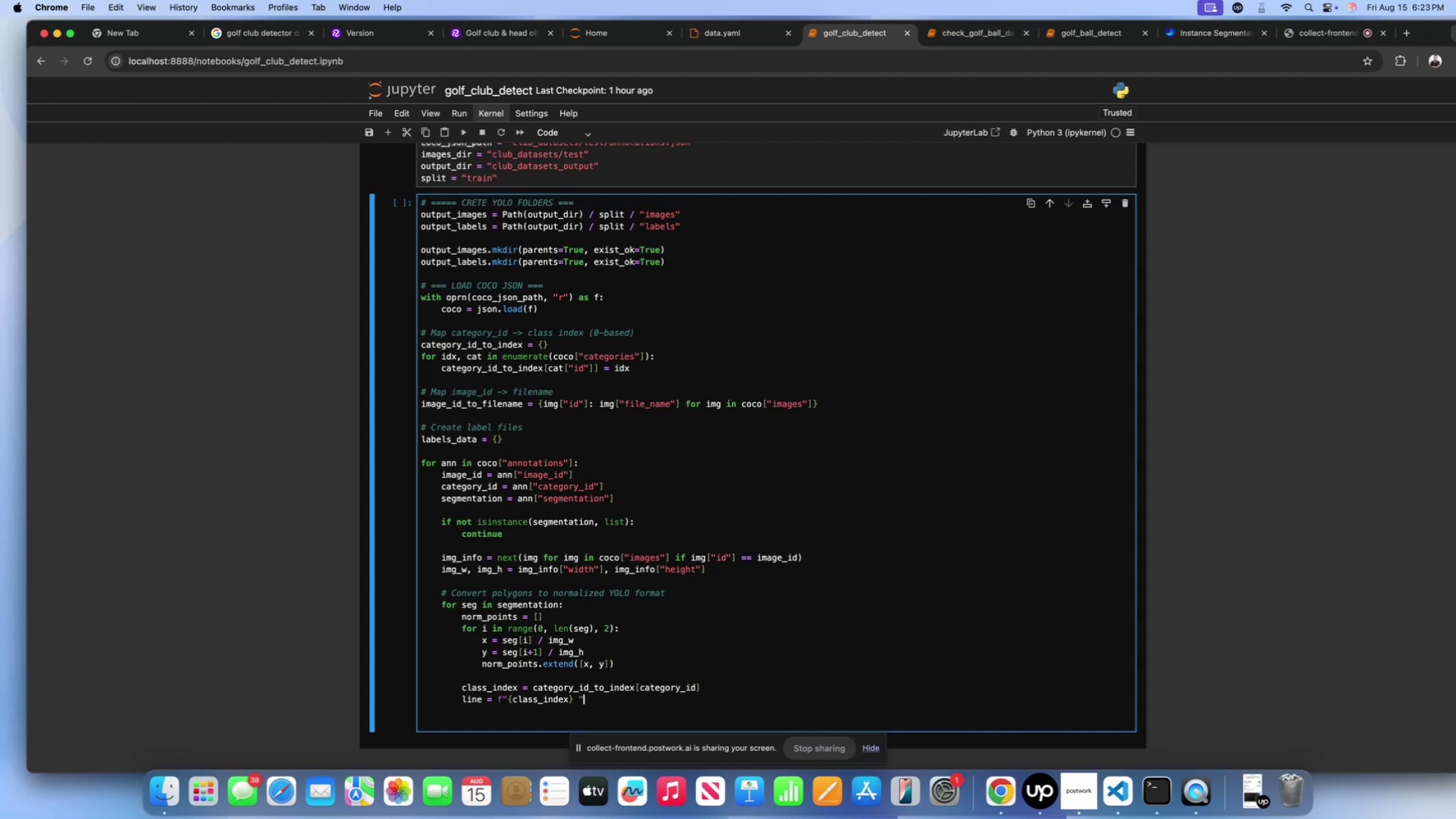 
key(ArrowLeft)
 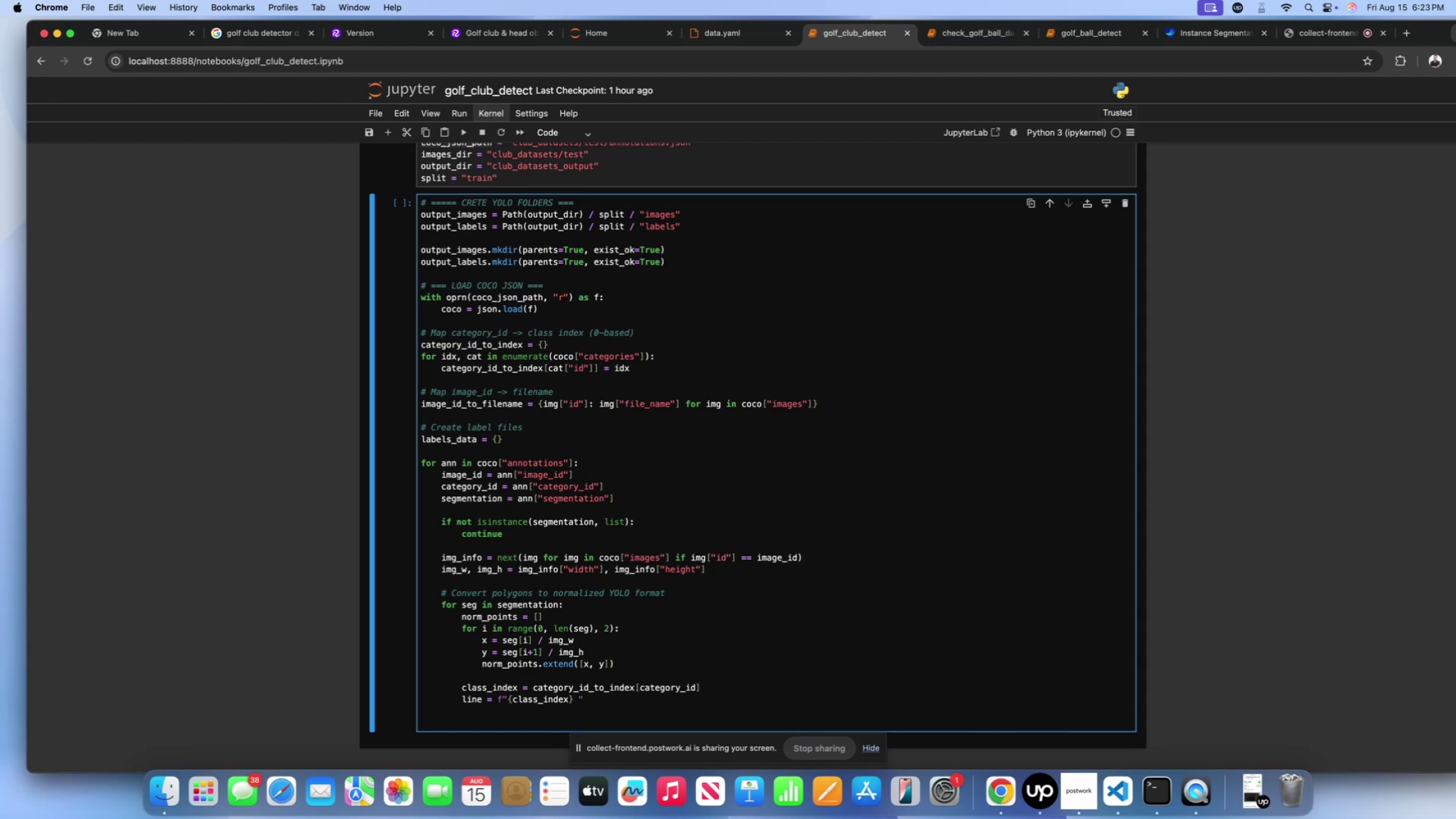 
key(ArrowRight)
 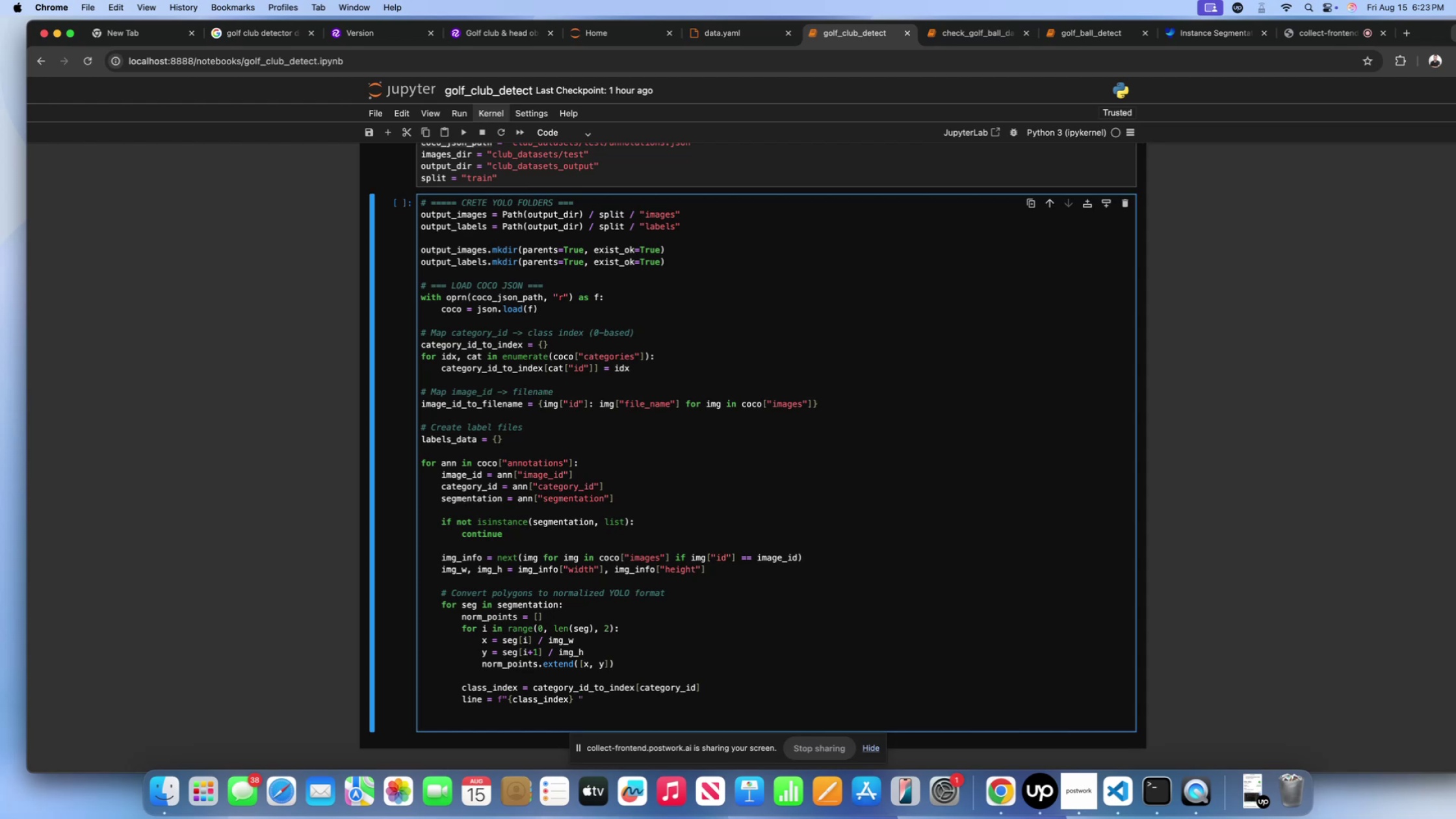 
key(Space)
 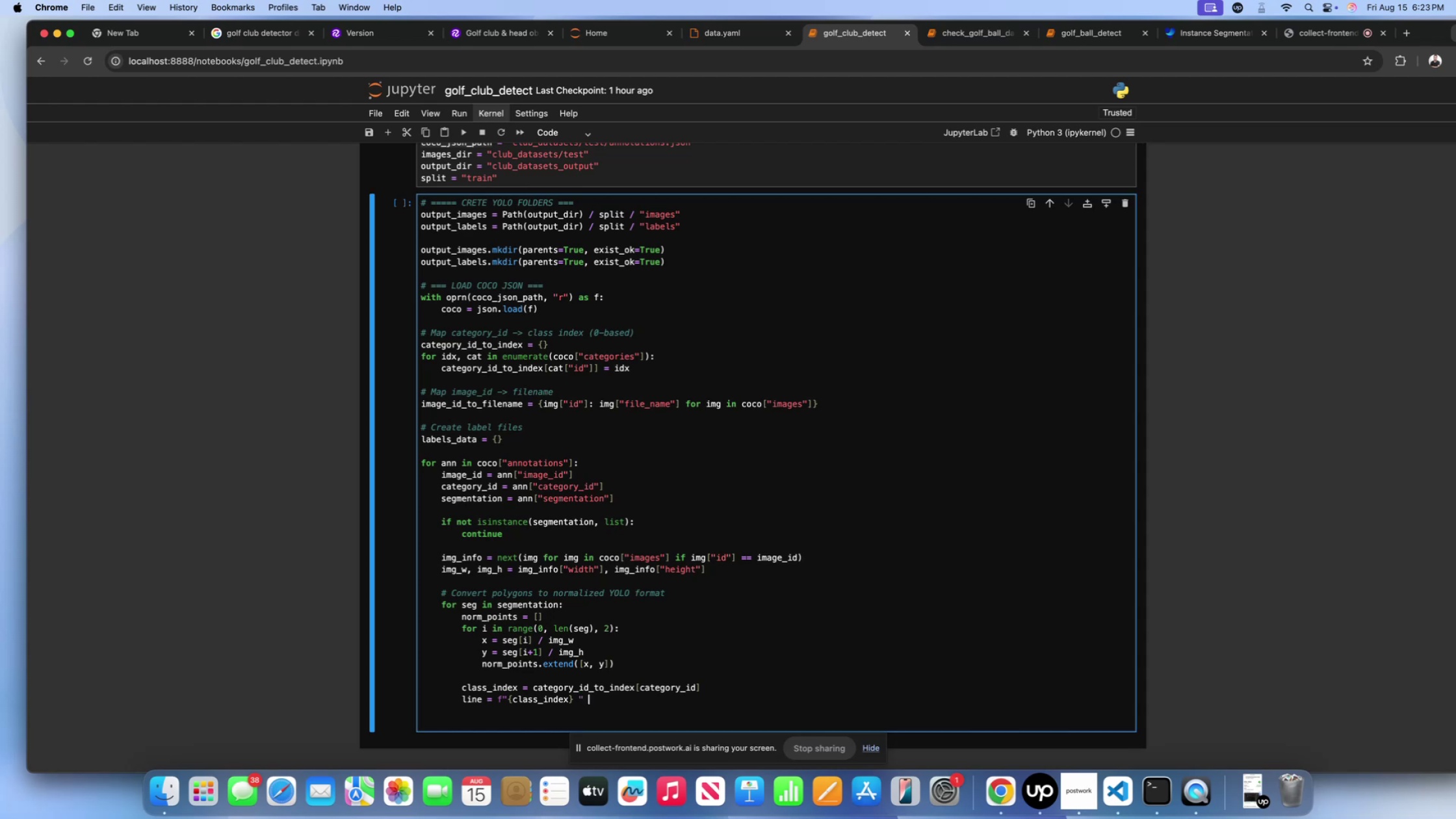 
key(Shift+ShiftLeft)
 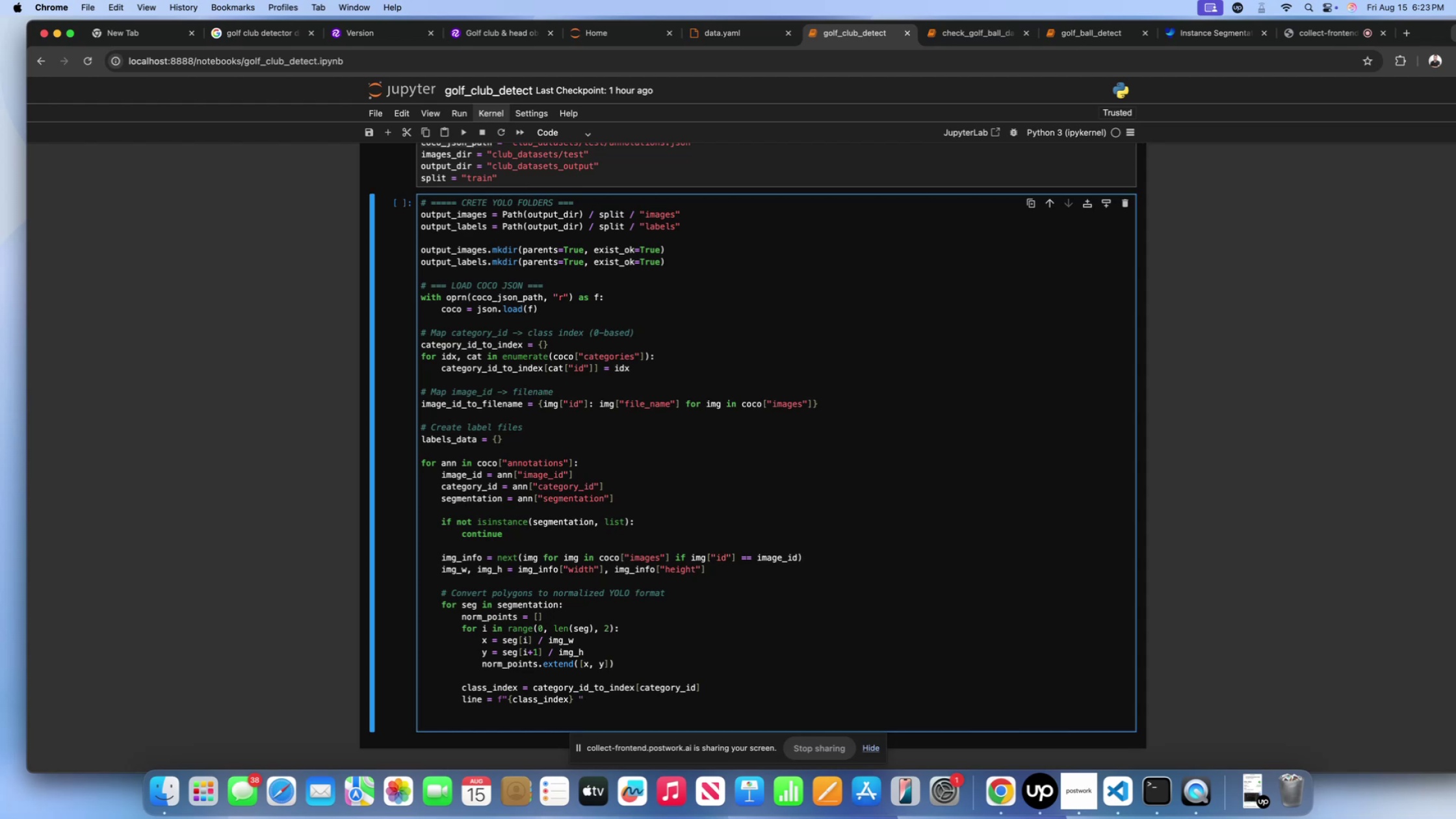 
key(Shift+Equal)
 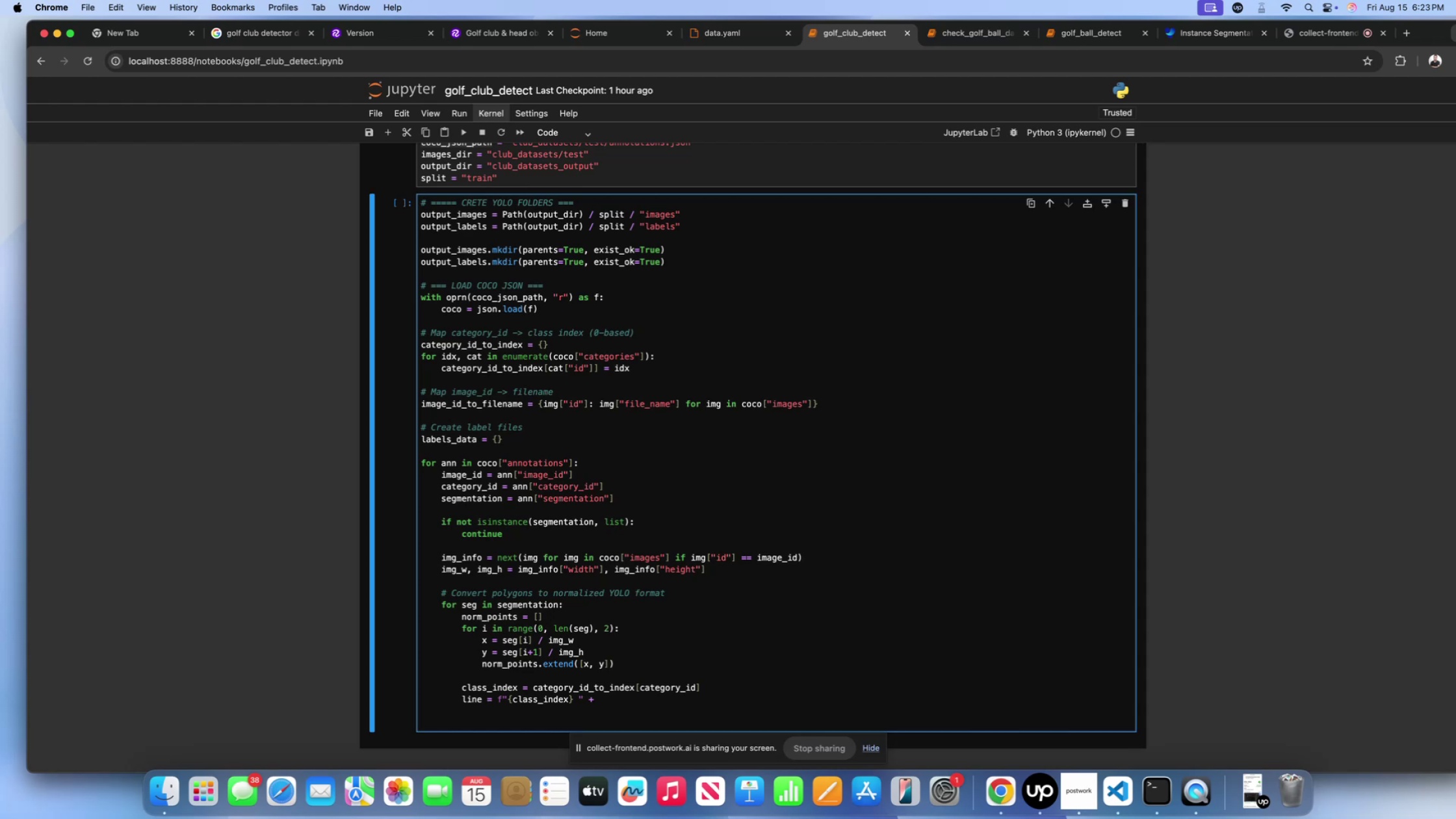 
key(Space)
 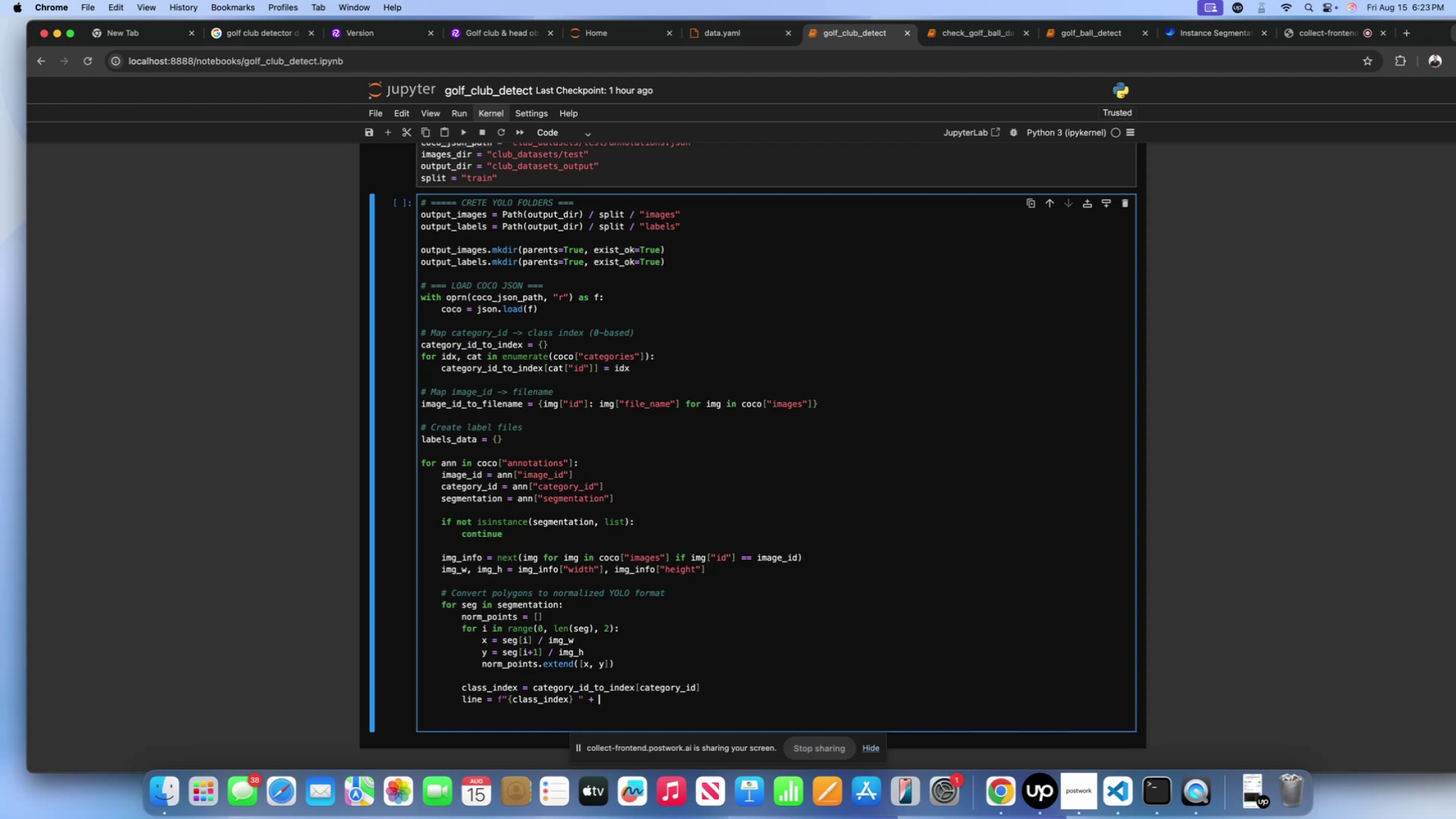 
key(Shift+ShiftLeft)
 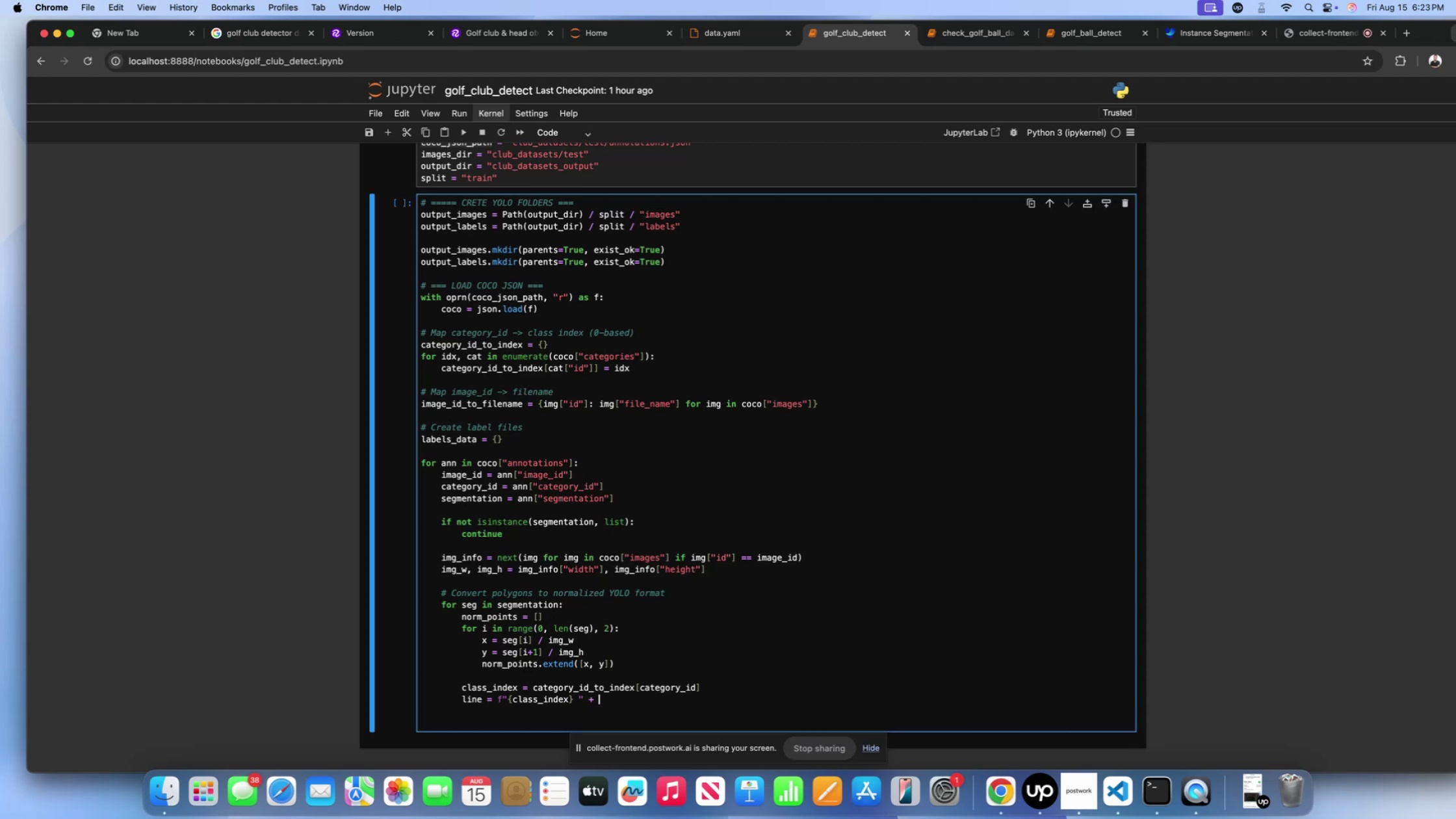 
key(Shift+Quote)
 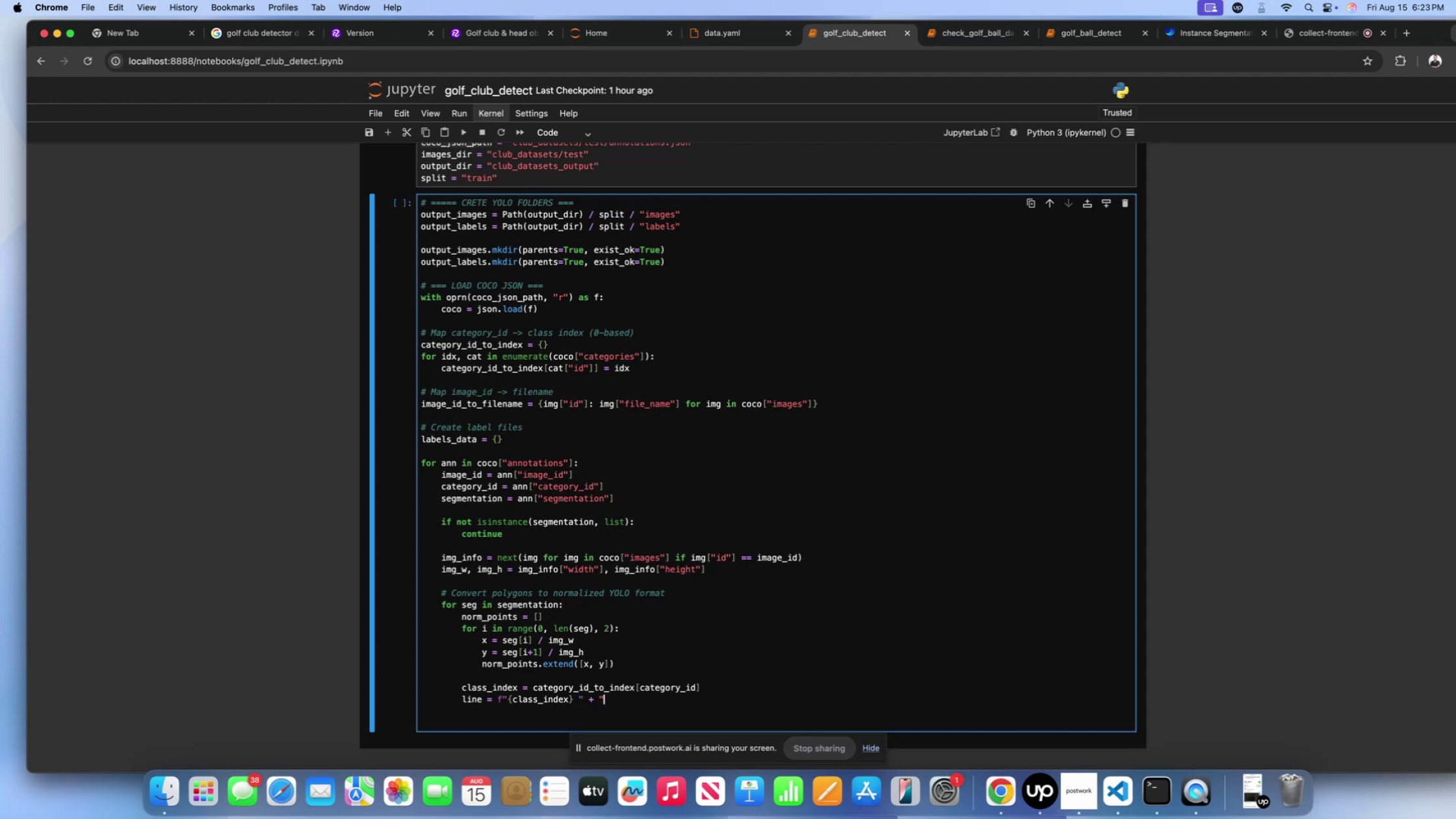 
key(Shift+ShiftLeft)
 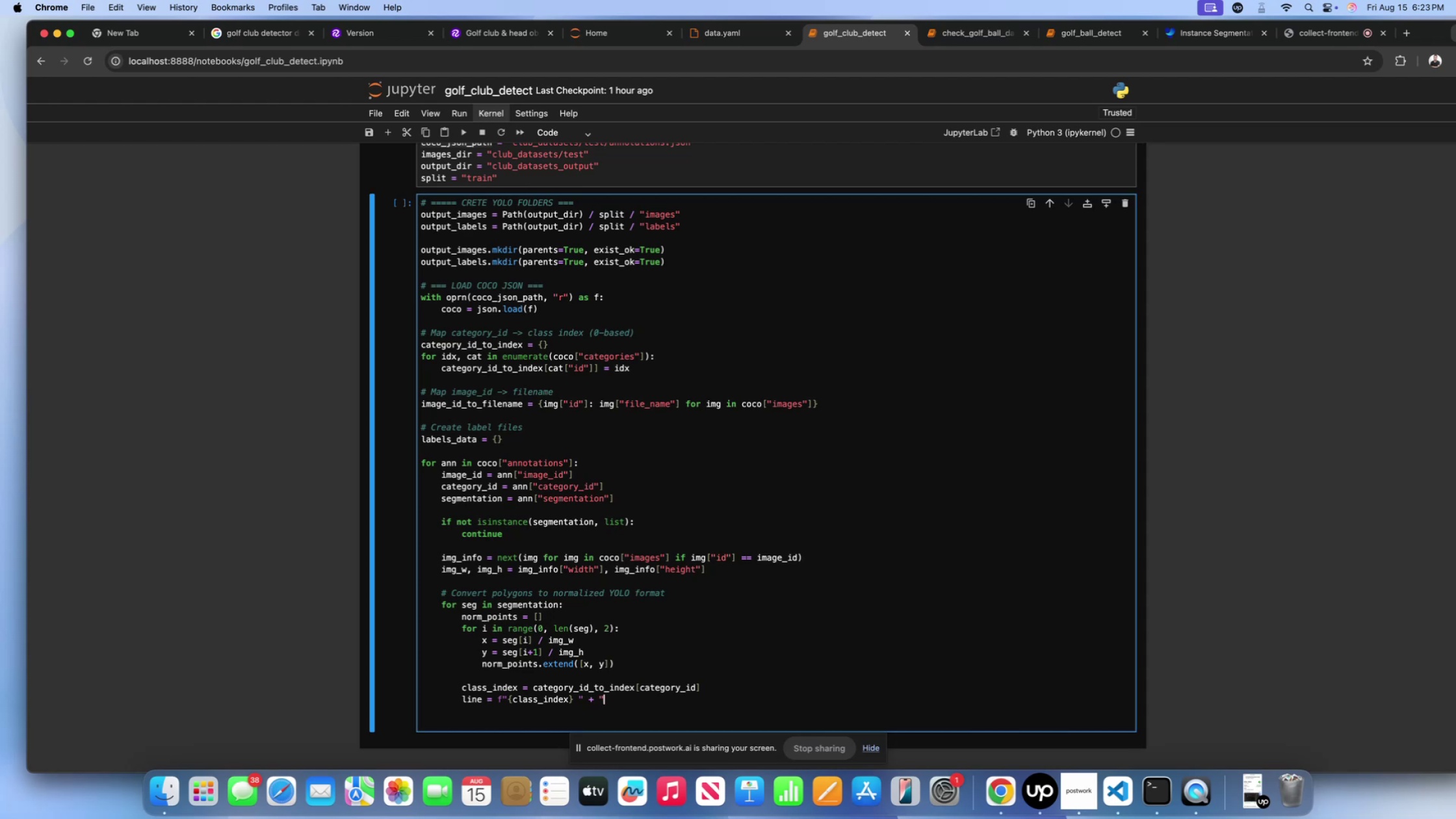 
key(Shift+Quote)
 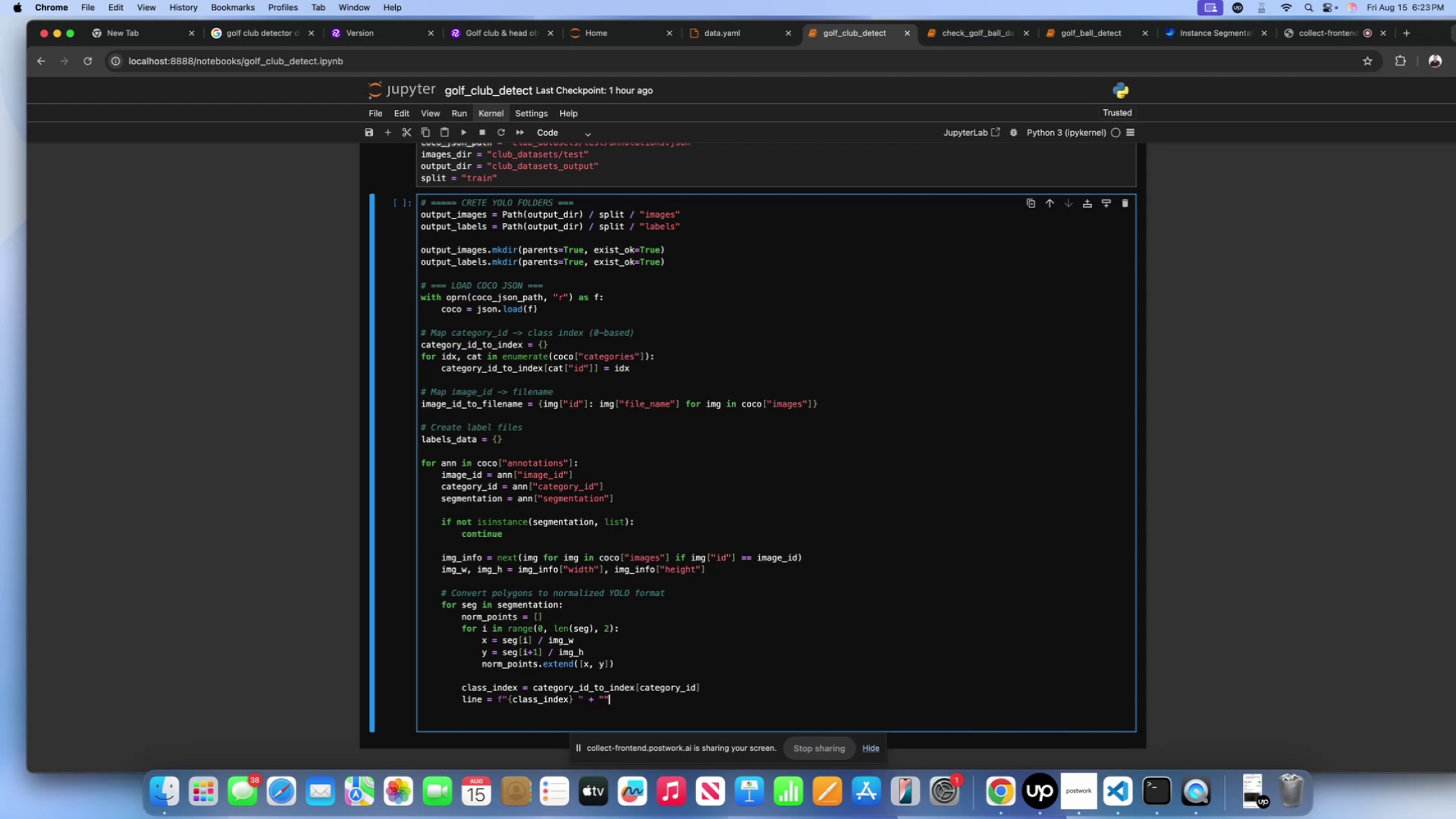 
key(ArrowLeft)
 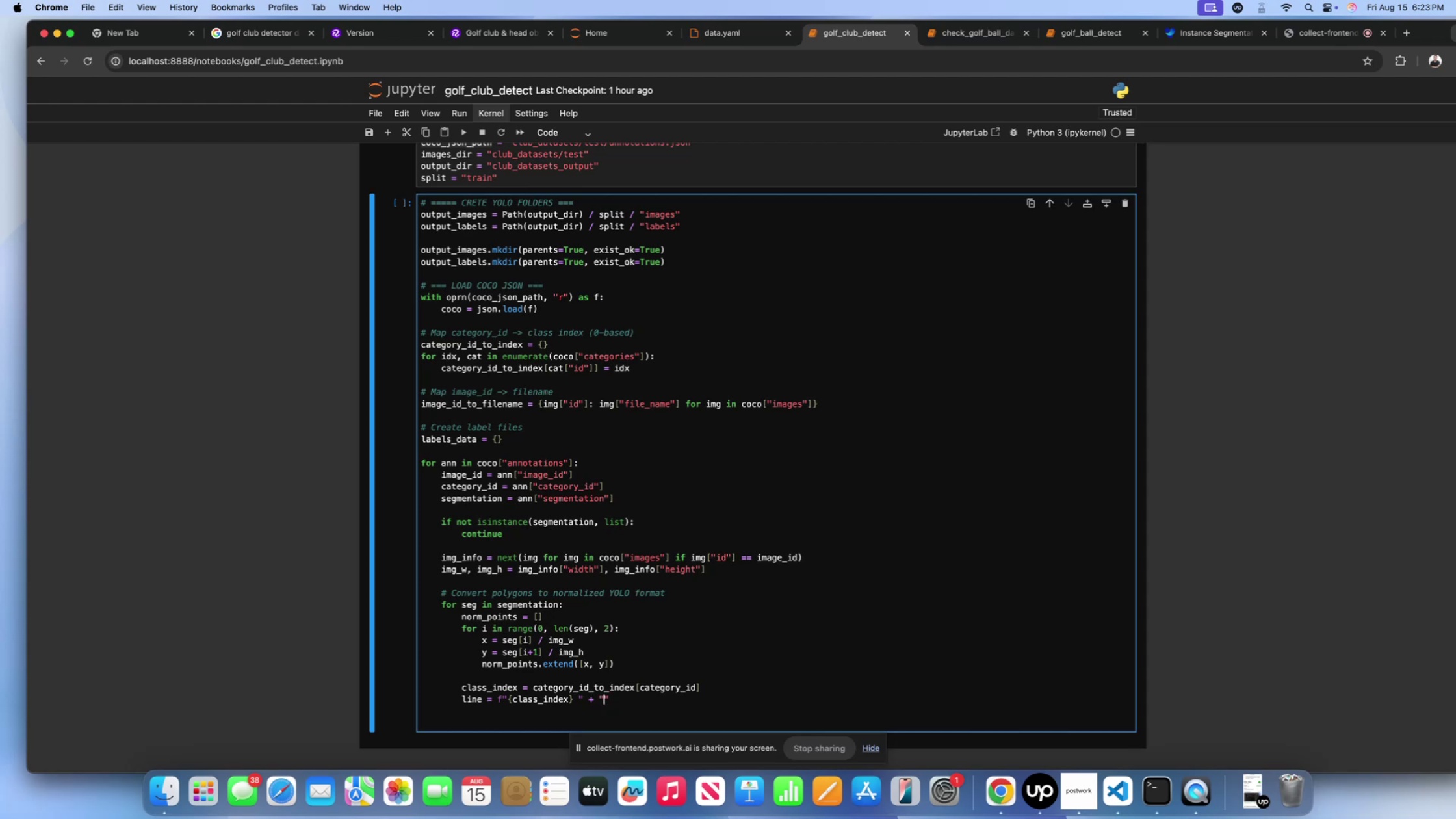 
key(Space)
 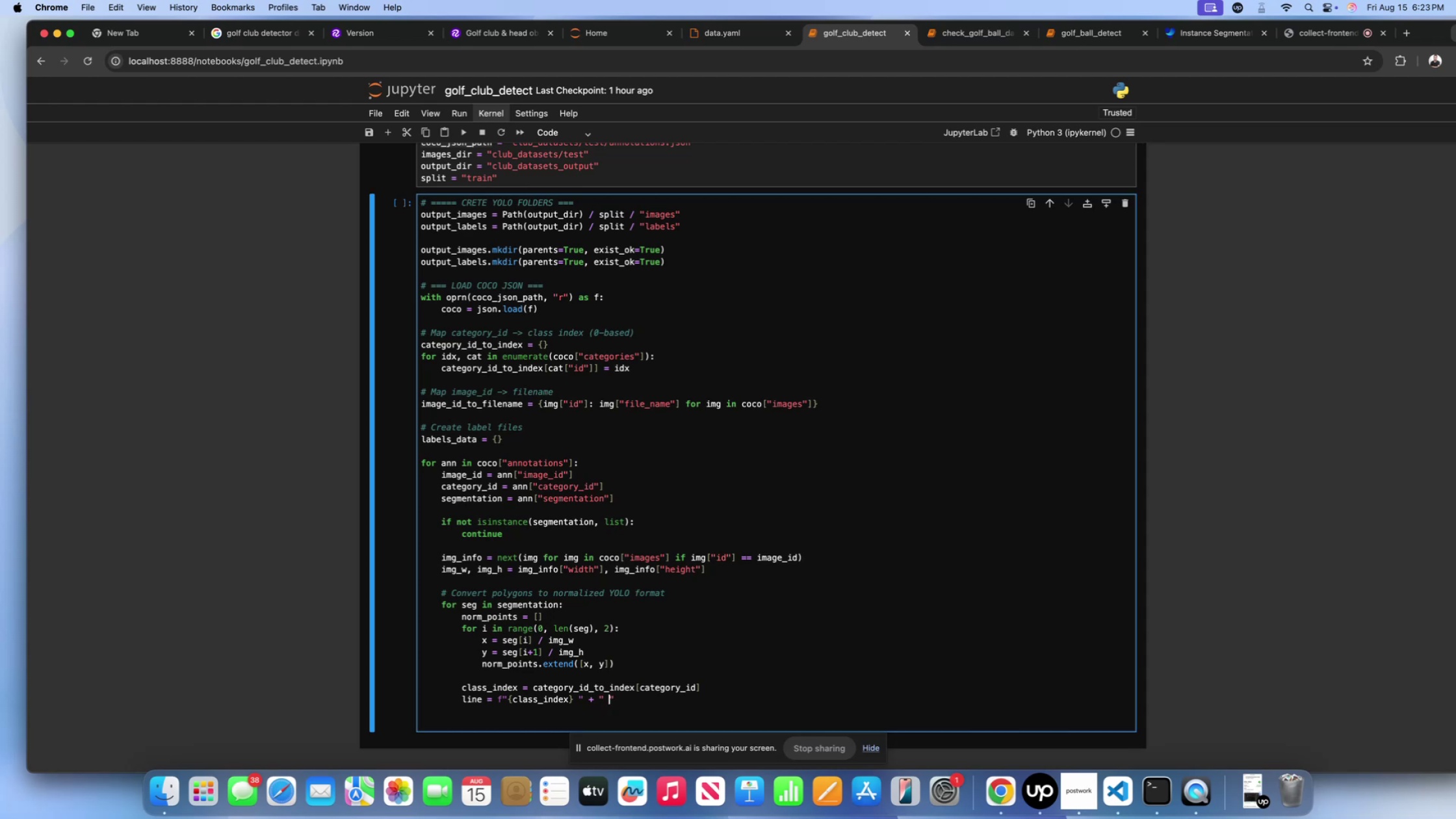 
key(ArrowRight)
 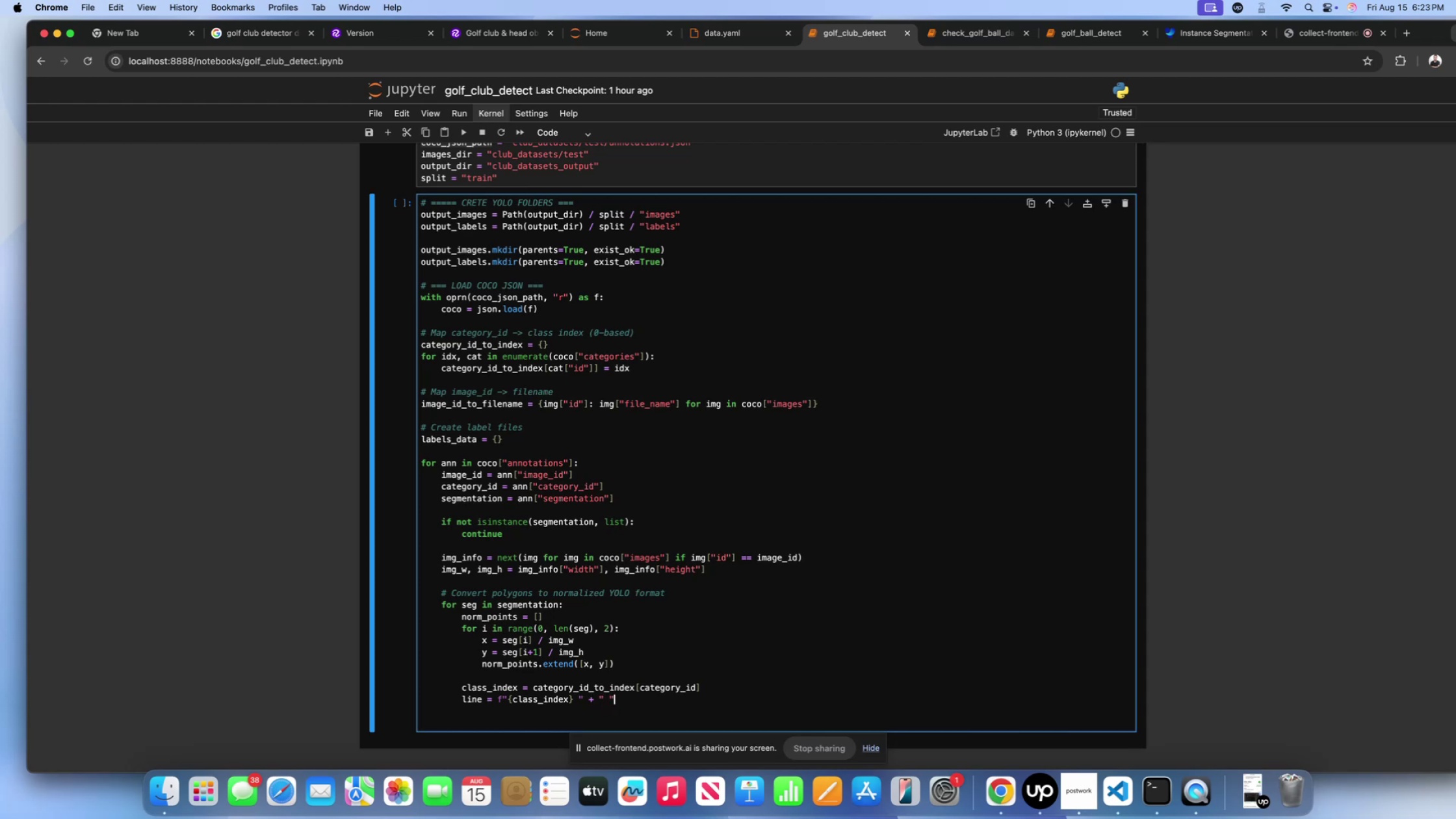 
type(.join())
 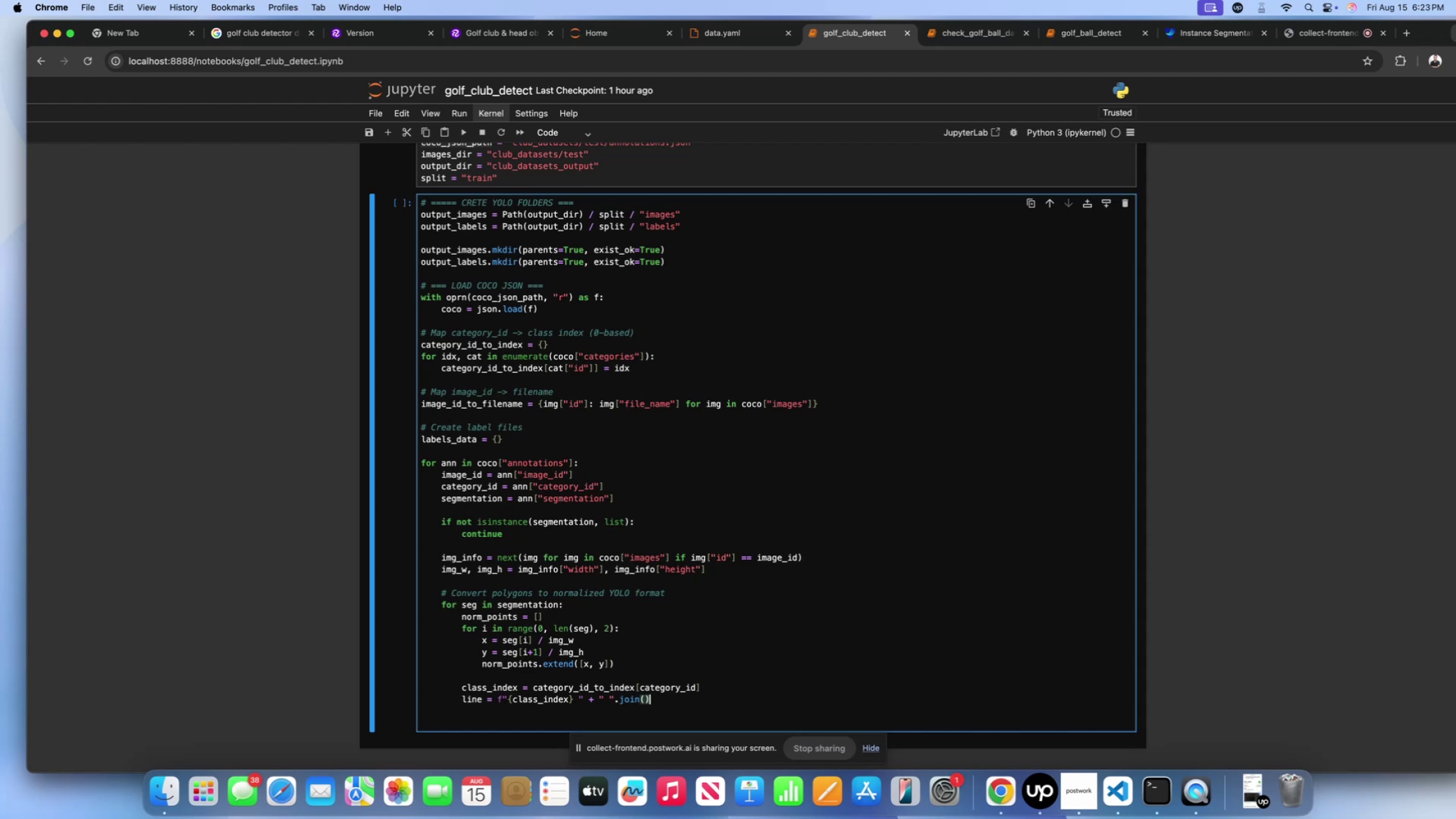 
key(ArrowLeft)
 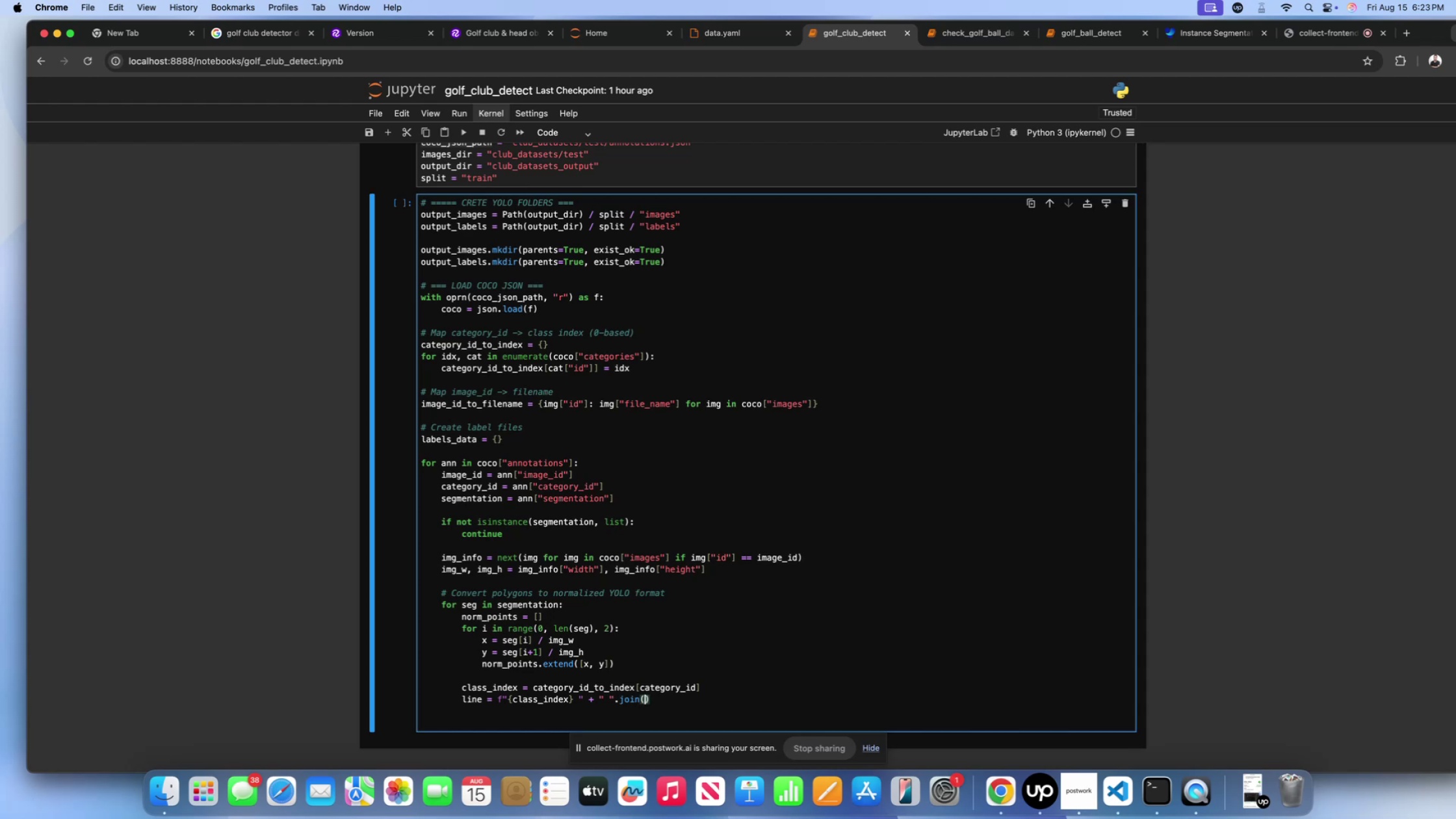 
key(F)
 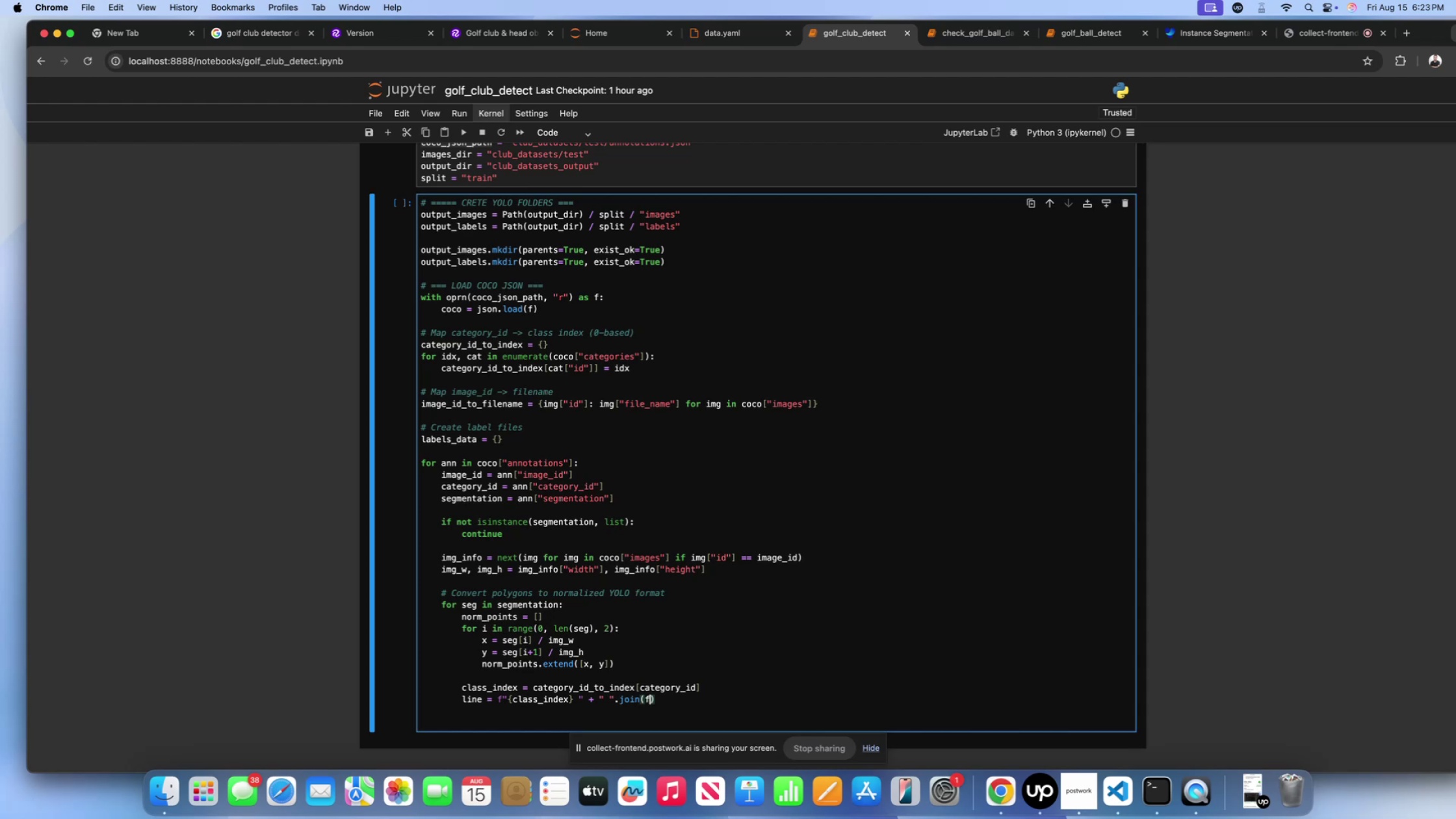 
key(Shift+Quote)
 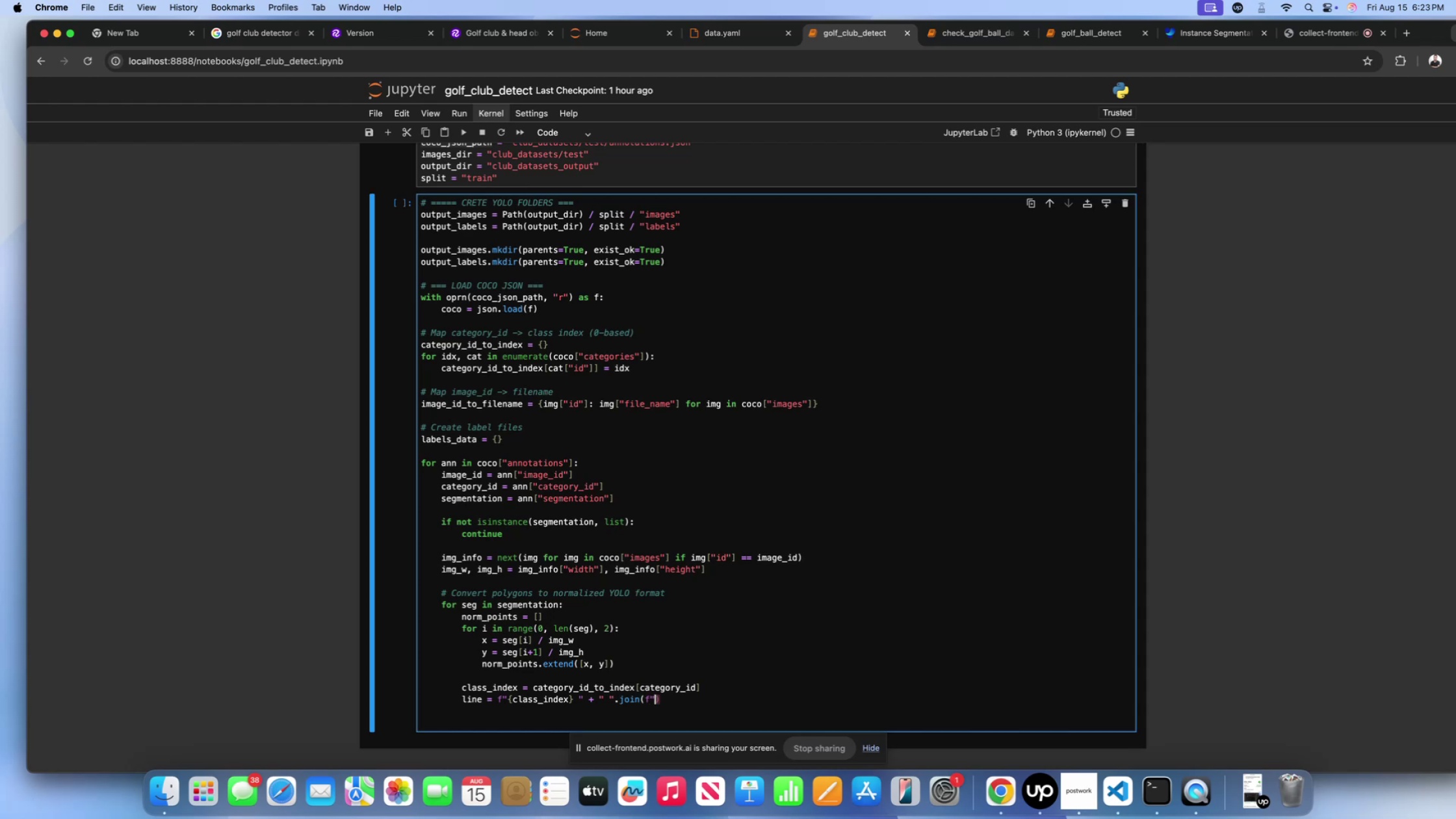 
key(Shift+ShiftLeft)
 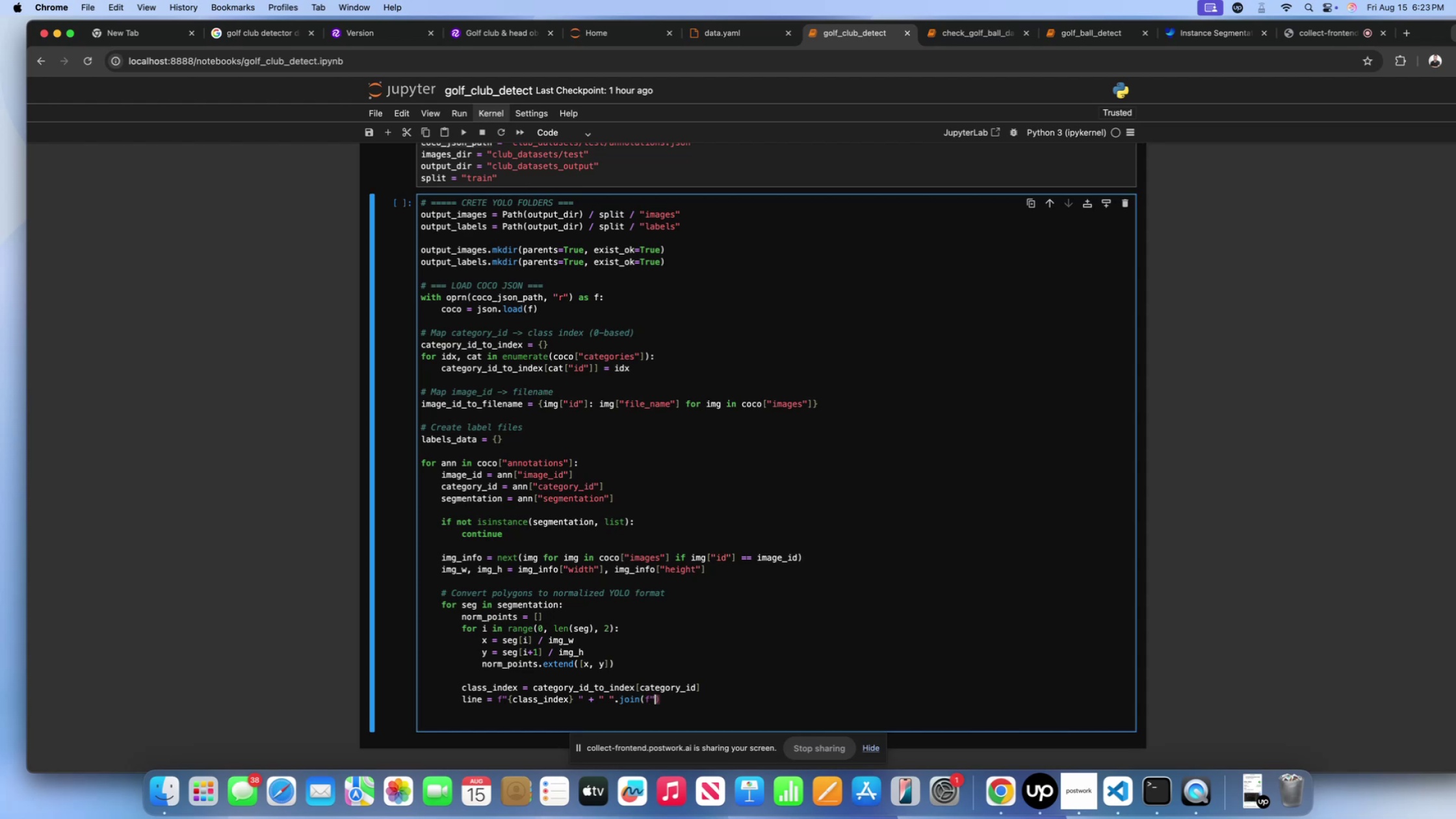 
key(Shift+Quote)
 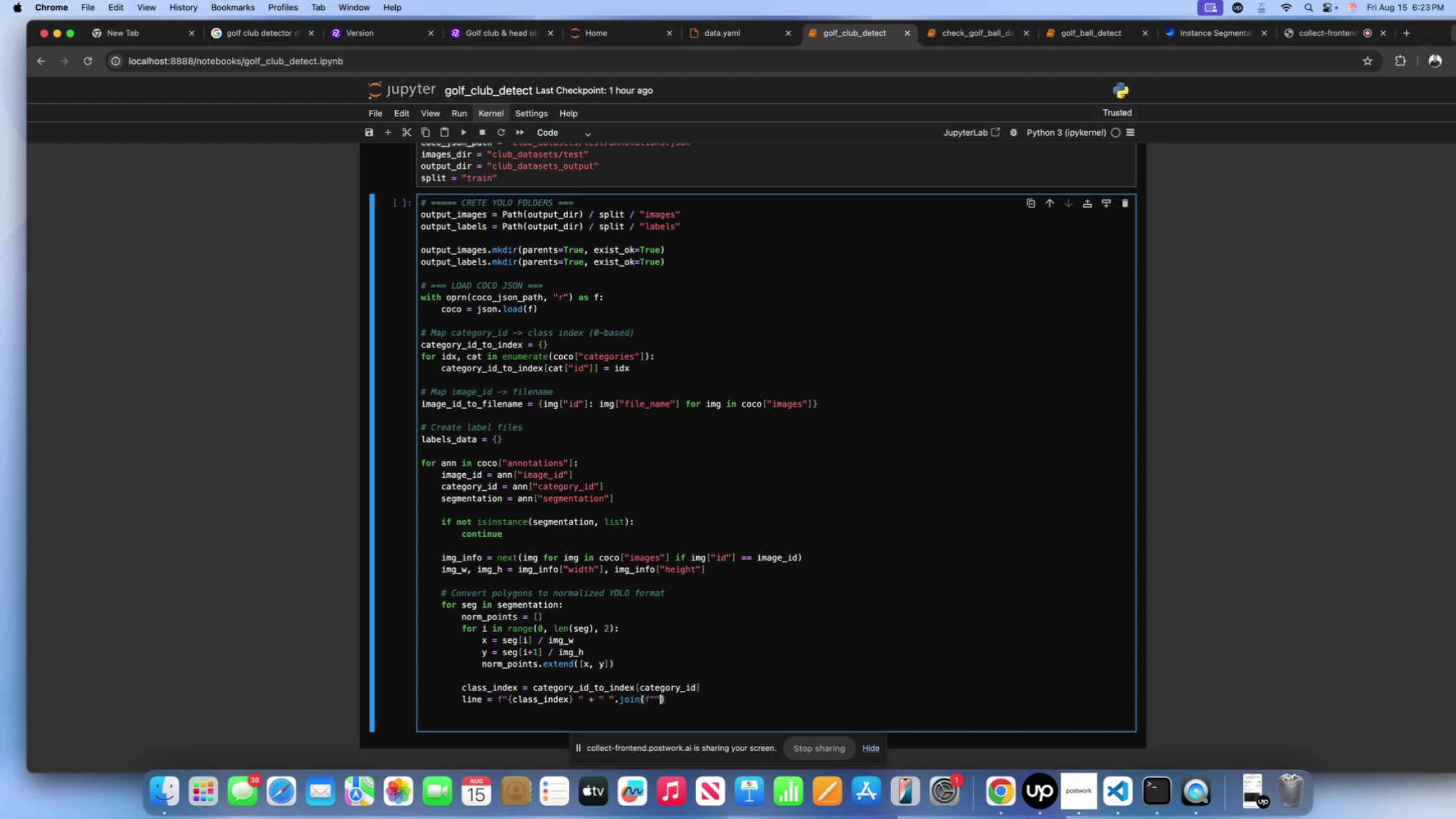 
key(ArrowLeft)
 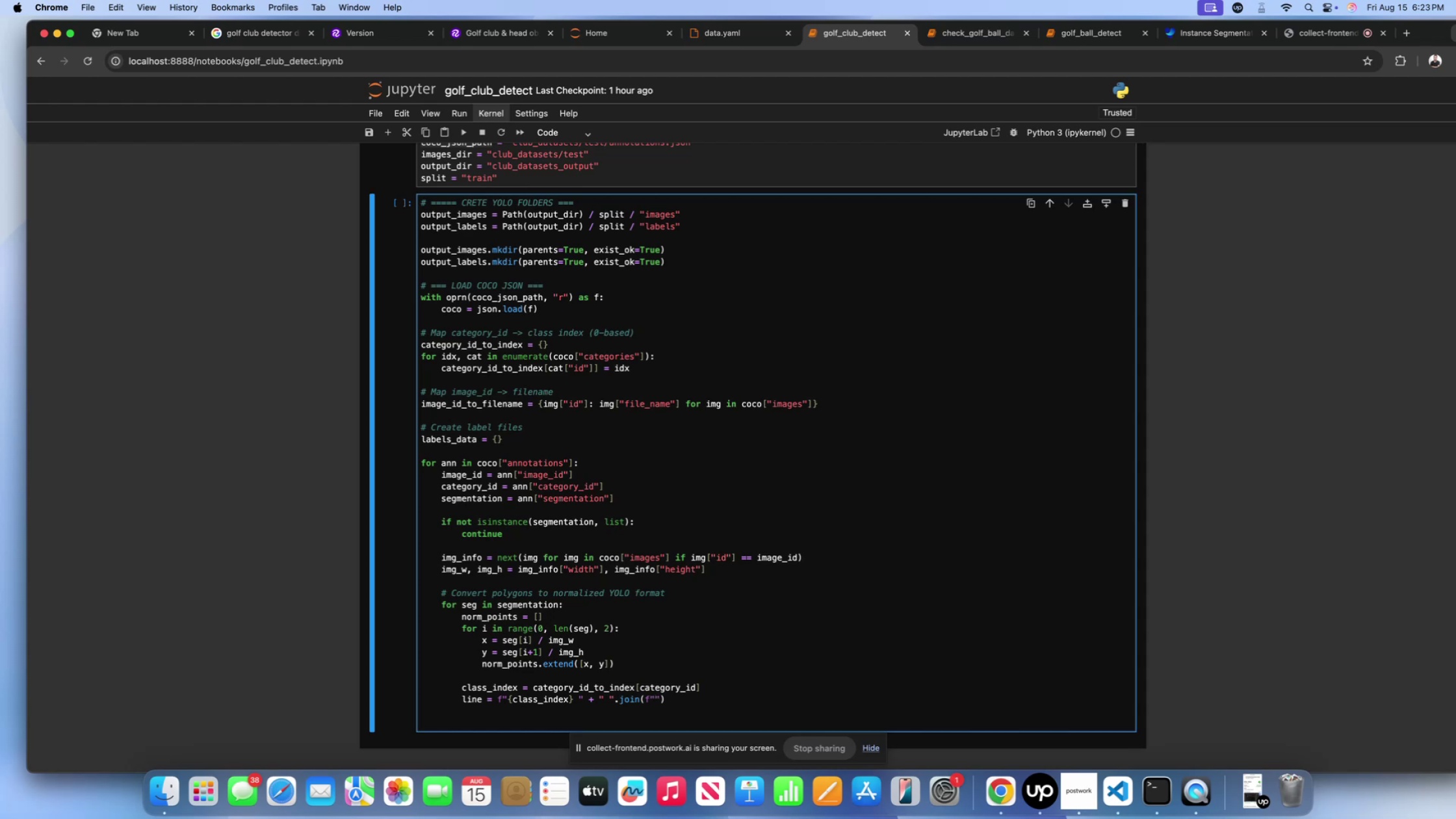 
wait(9.72)
 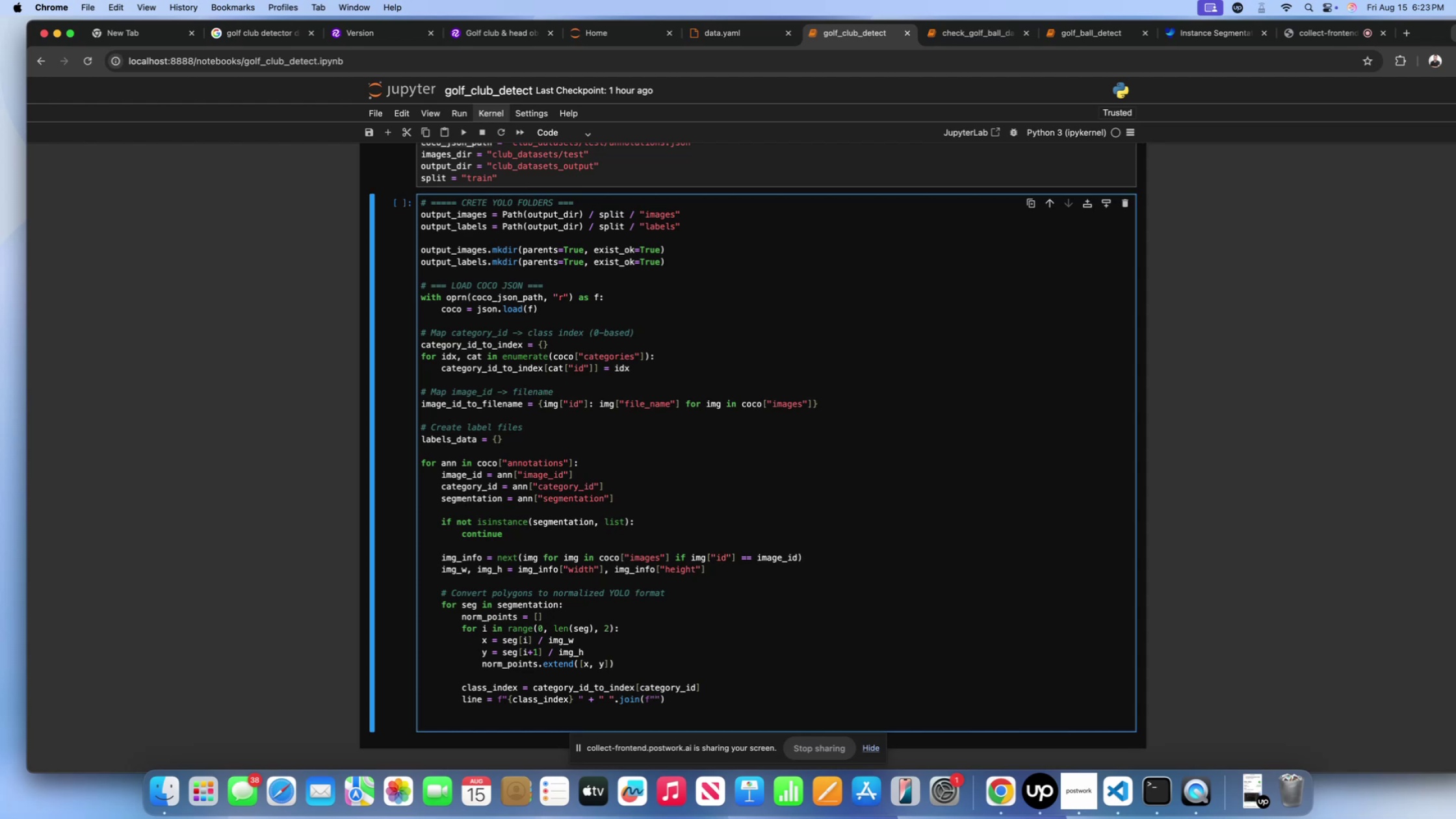 
key(ArrowLeft)
 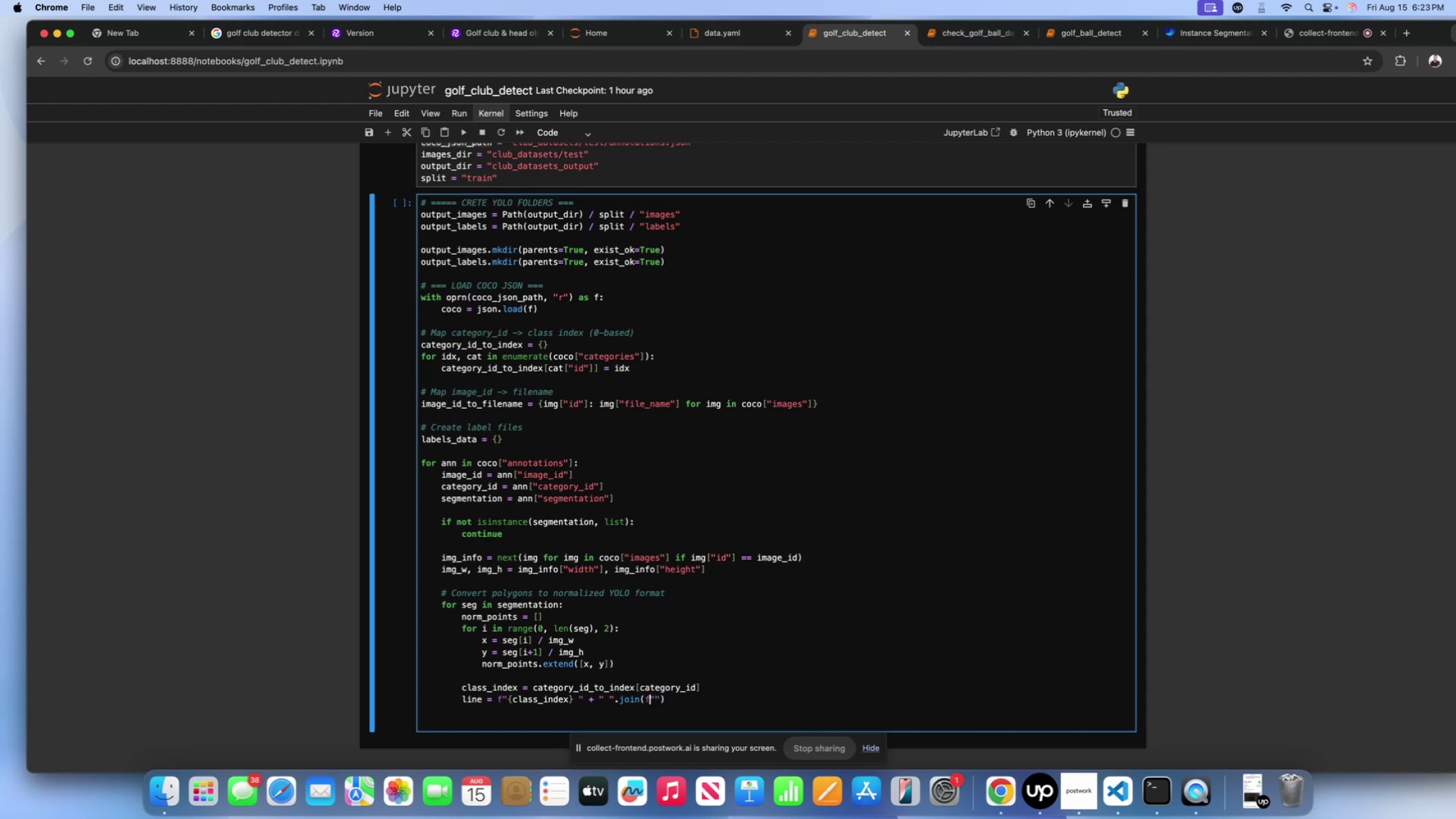 
key(ArrowRight)
 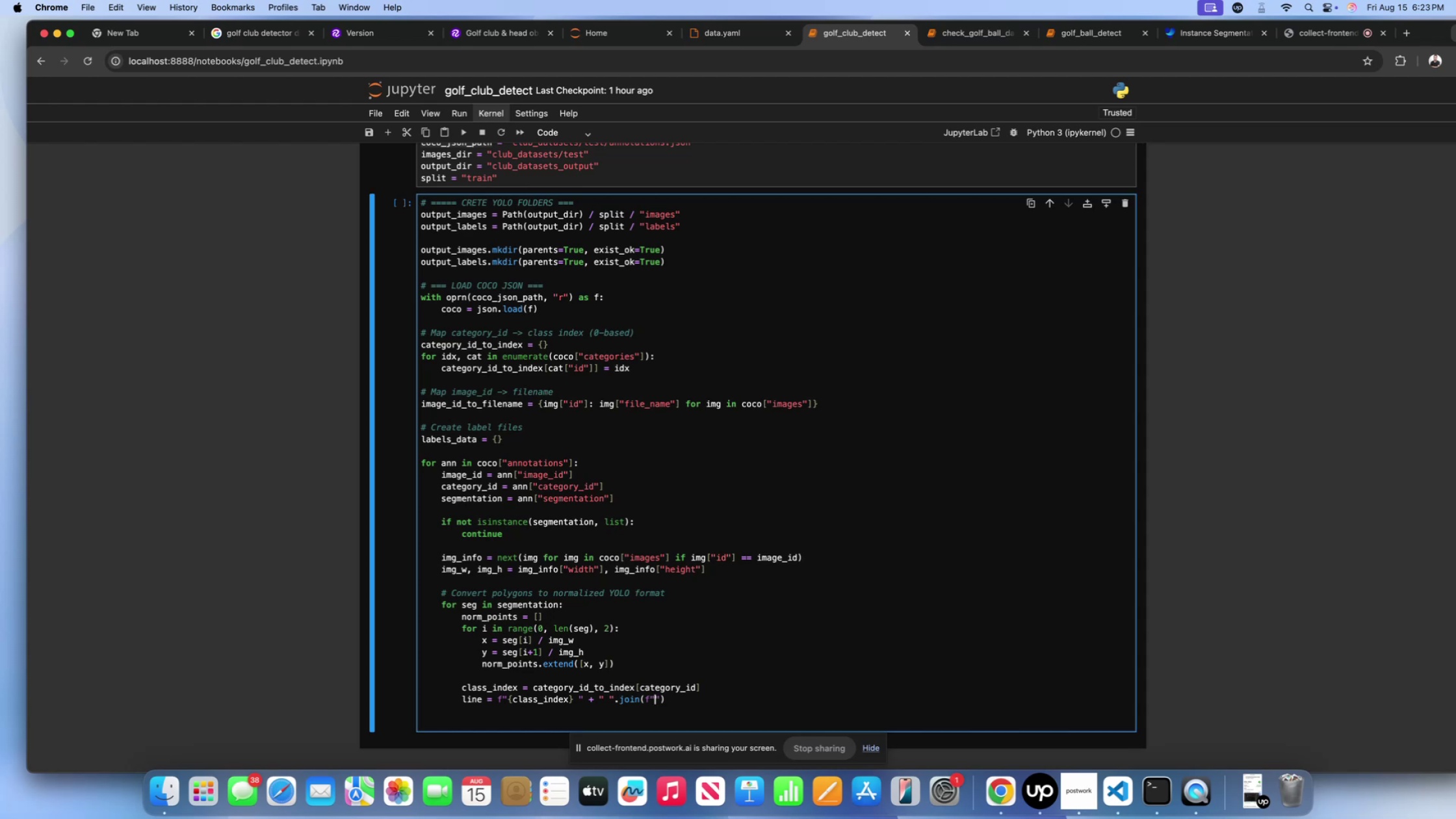 
key(ArrowLeft)
 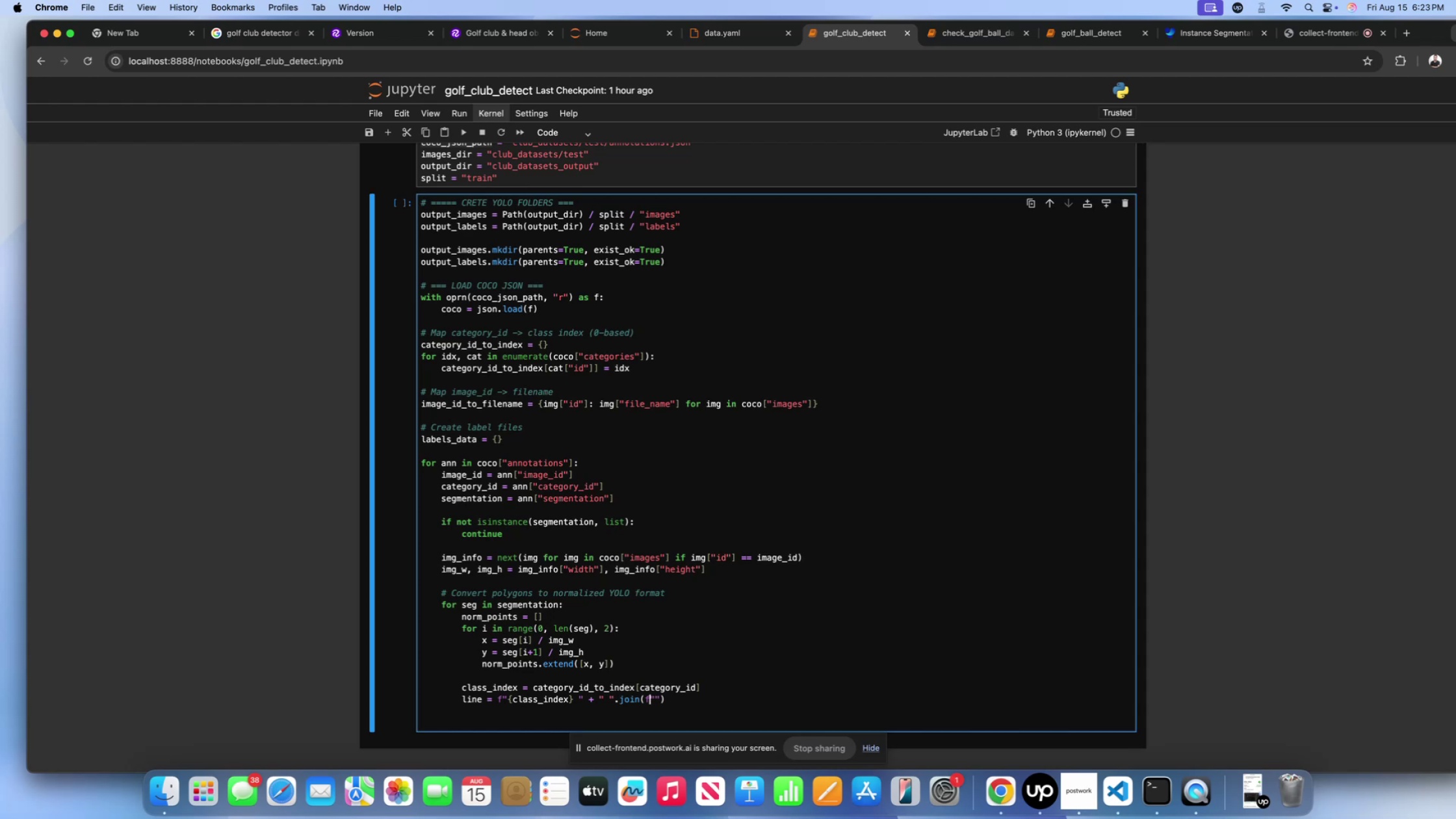 
key(ArrowRight)
 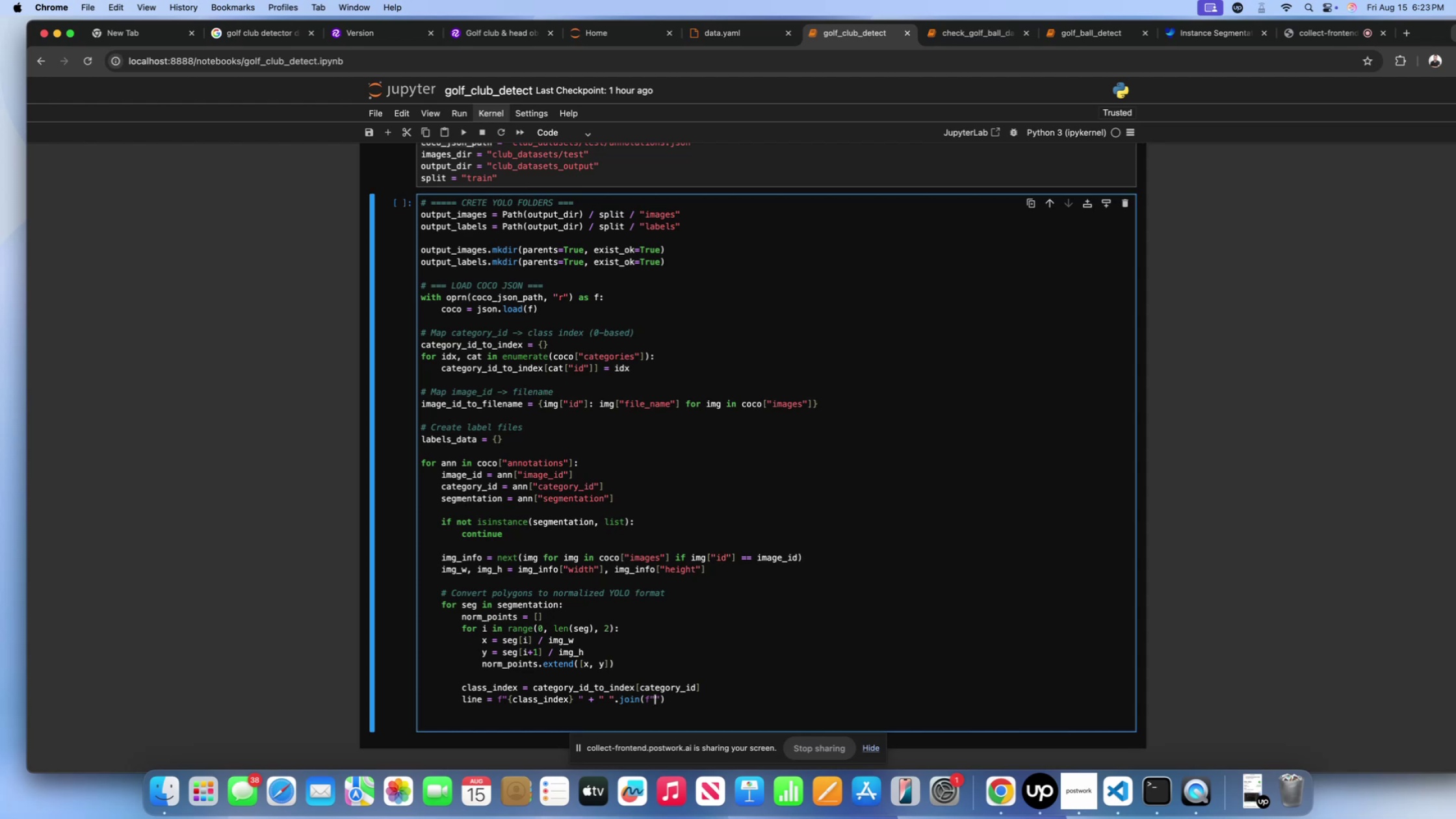 
key(BracketLeft)
 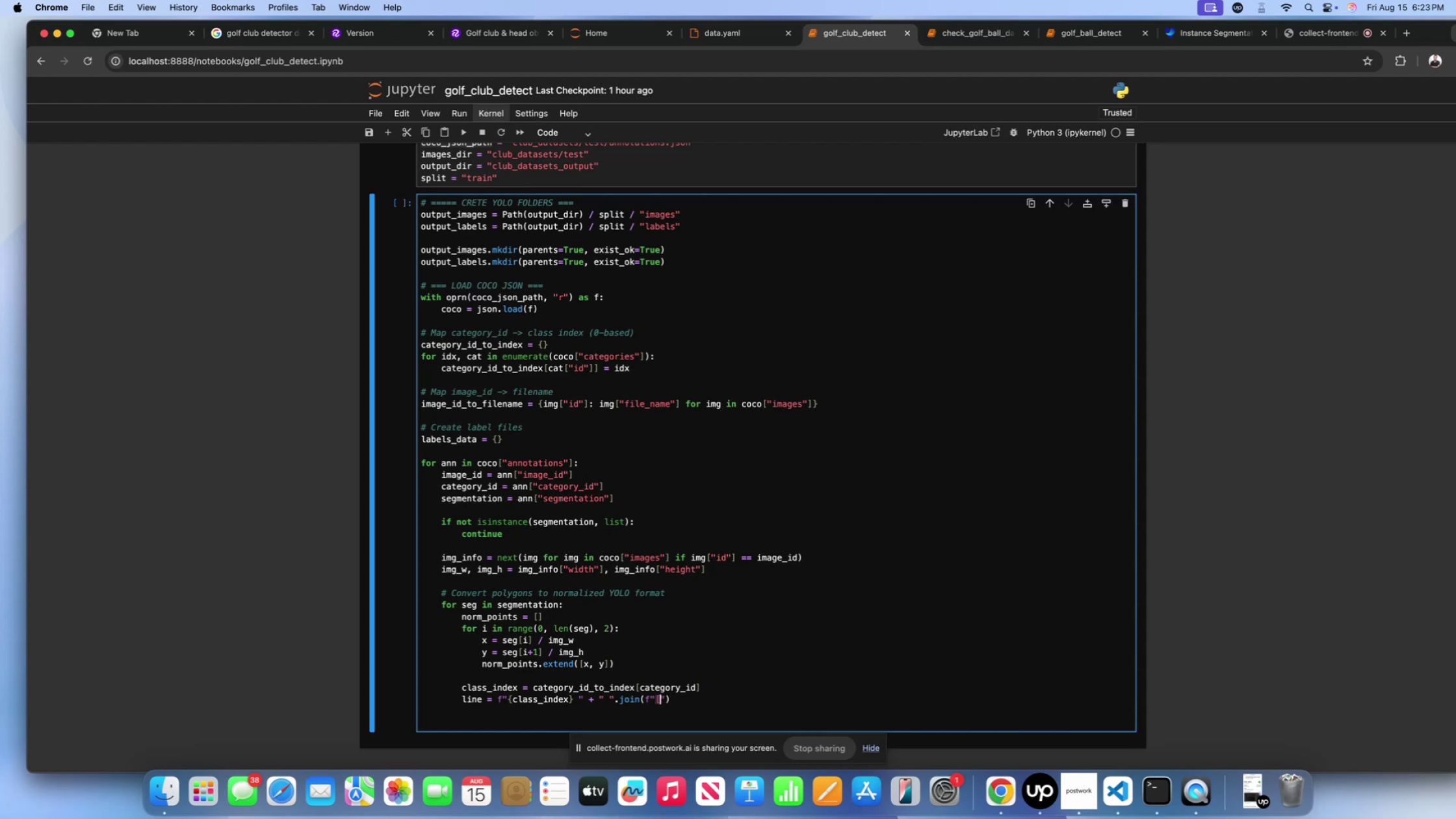 
key(Backspace)
 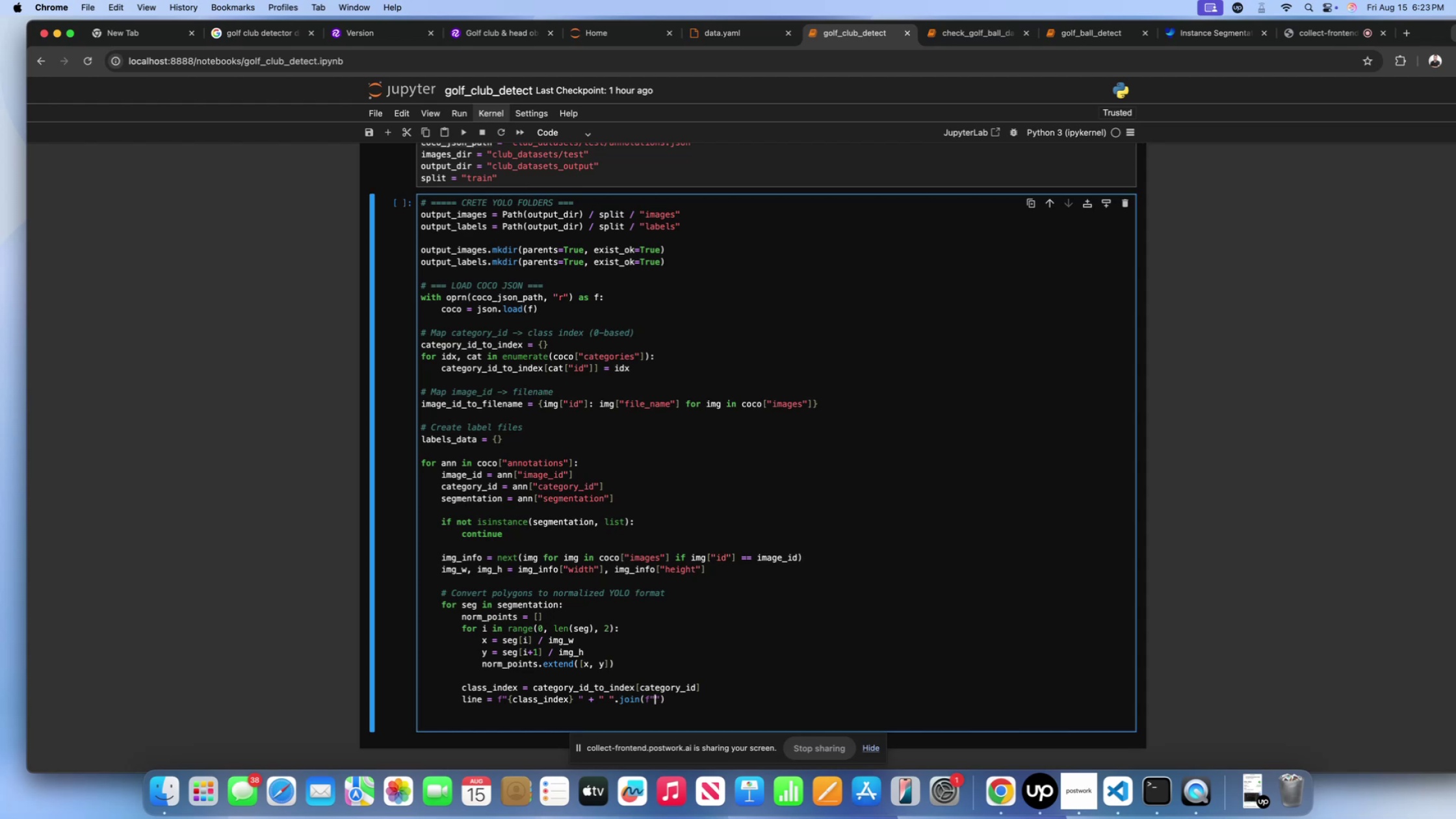 
key(Shift+ShiftLeft)
 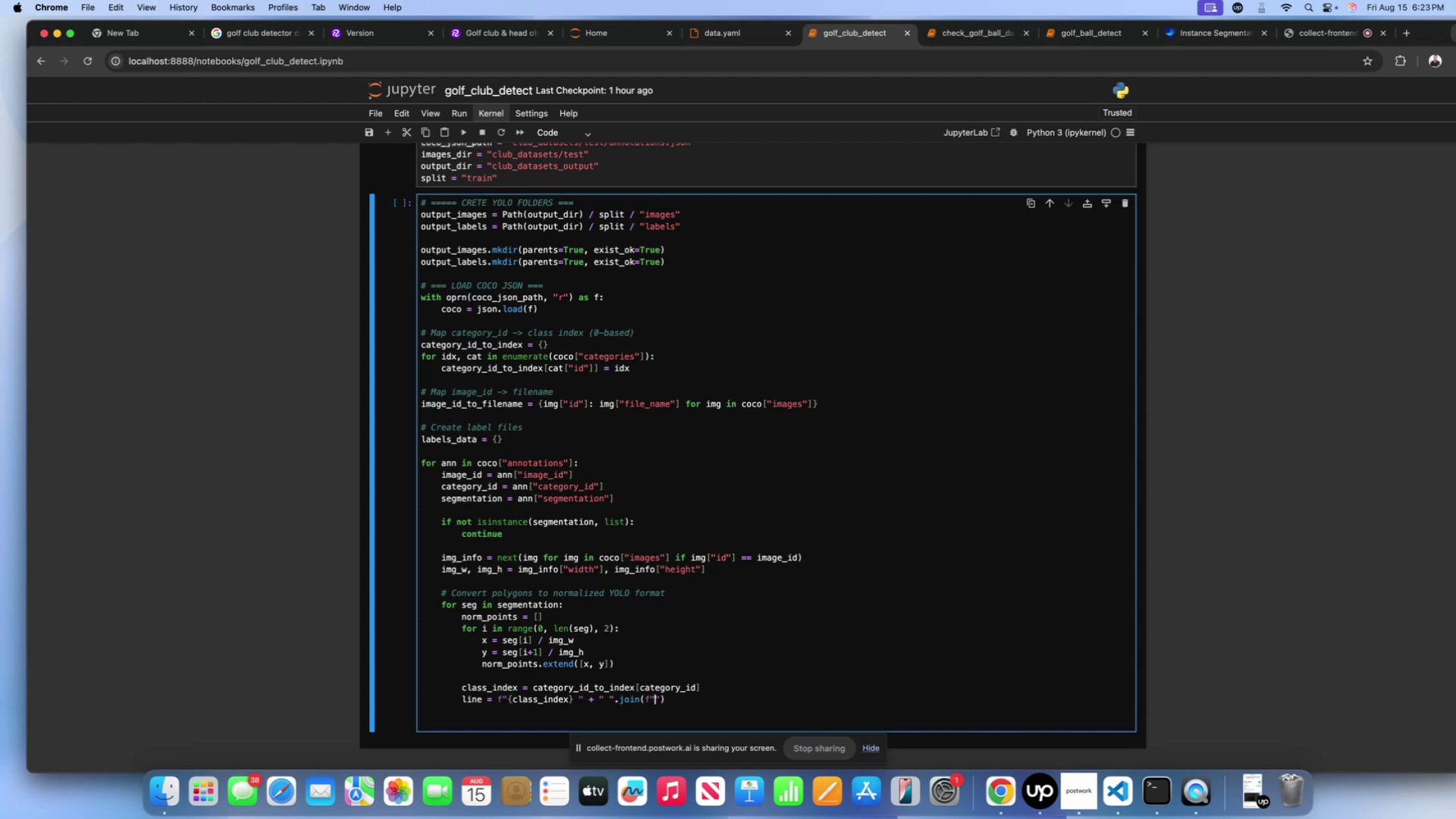 
key(Shift+BracketLeft)
 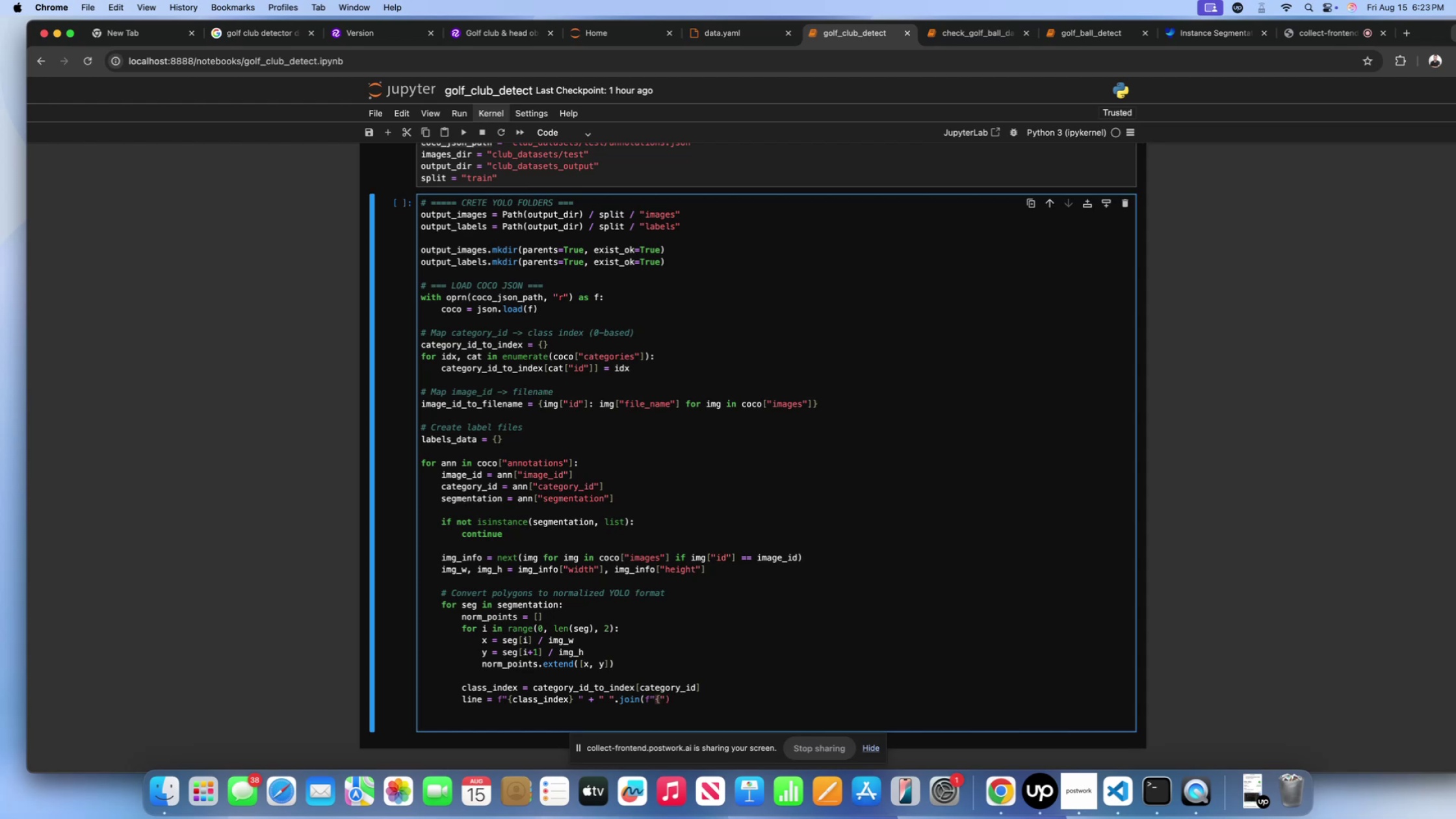 
key(Shift+BracketRight)
 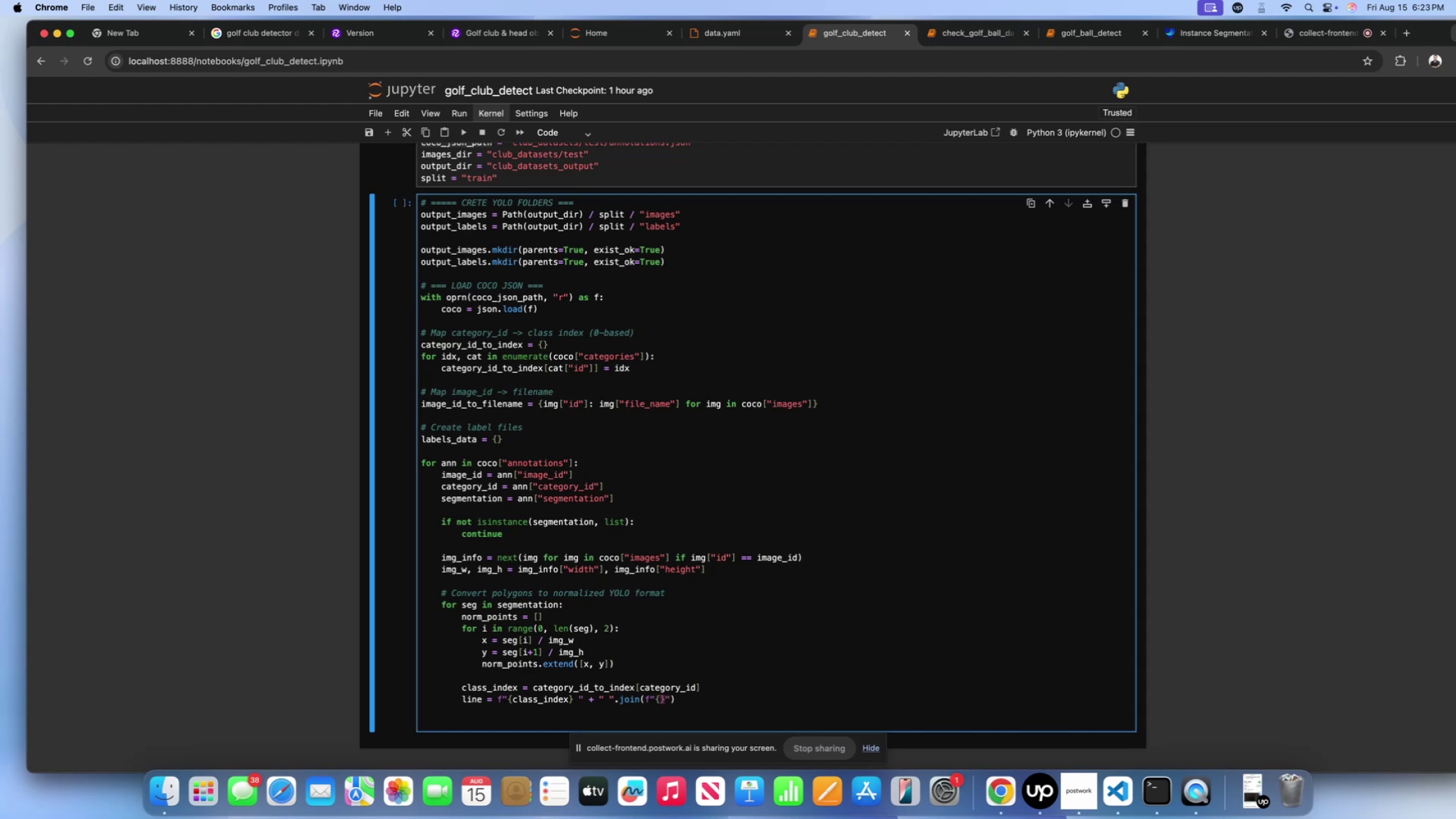 
key(ArrowLeft)
 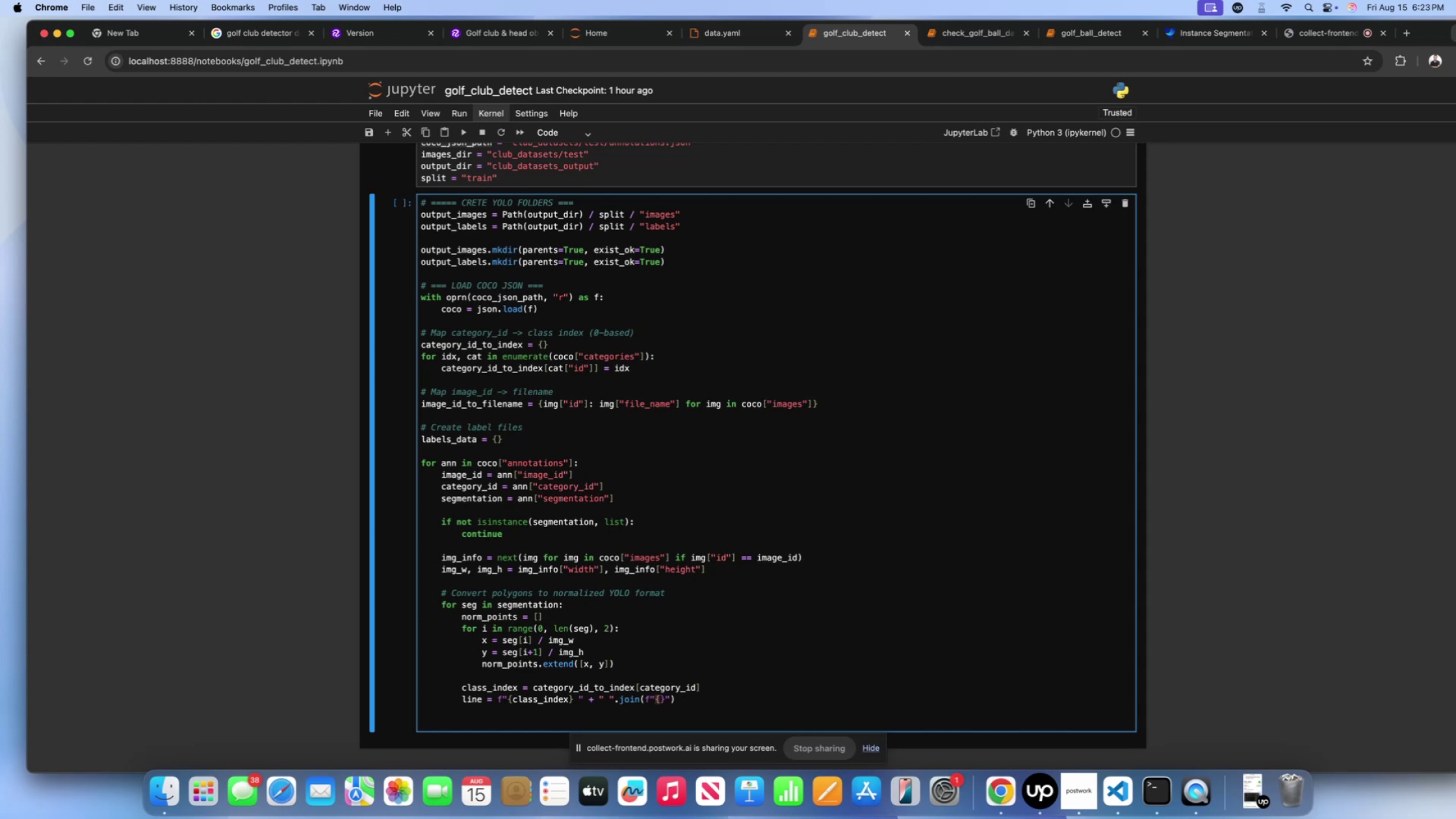 
key(P)
 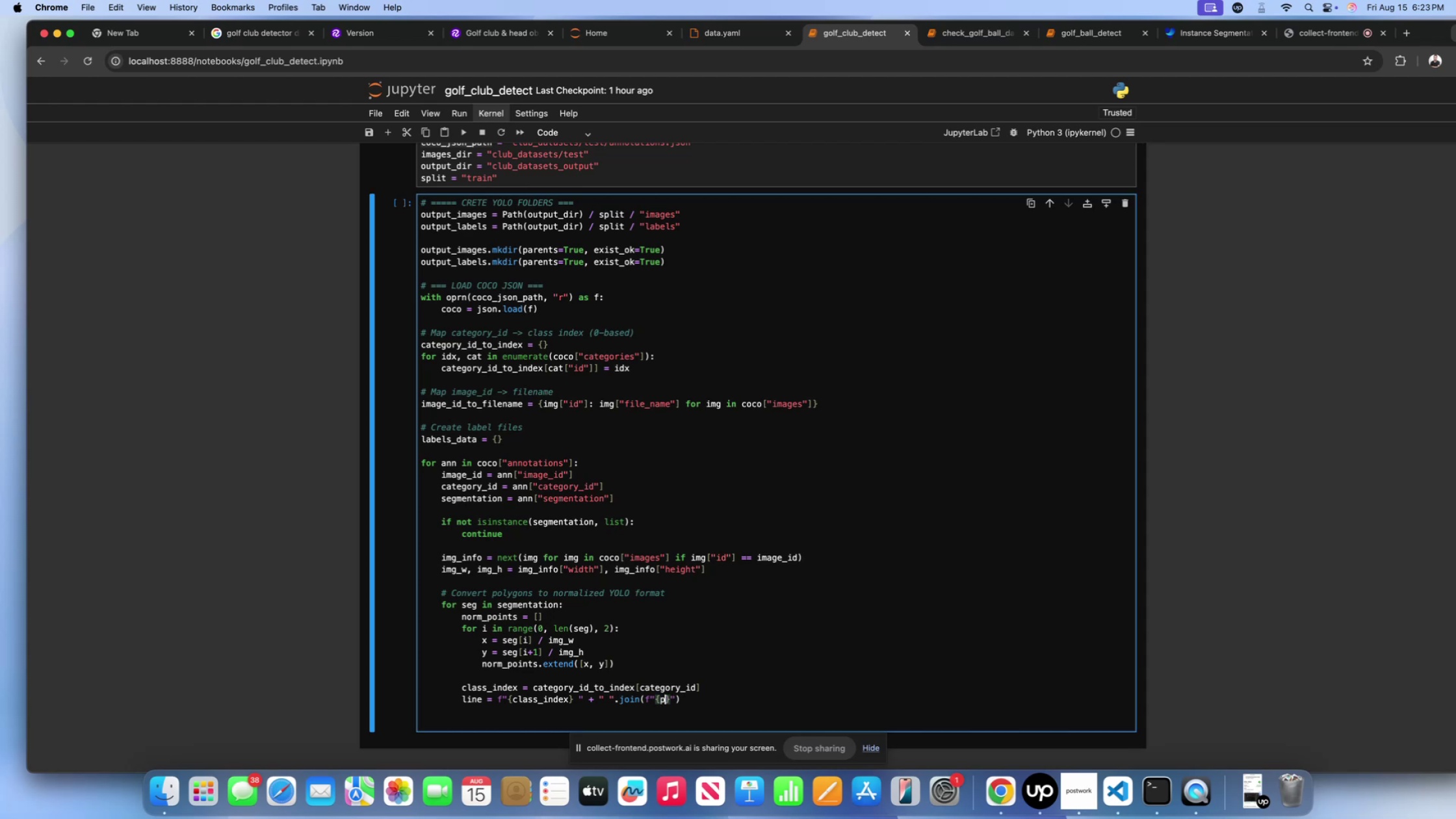 
key(Semicolon)
 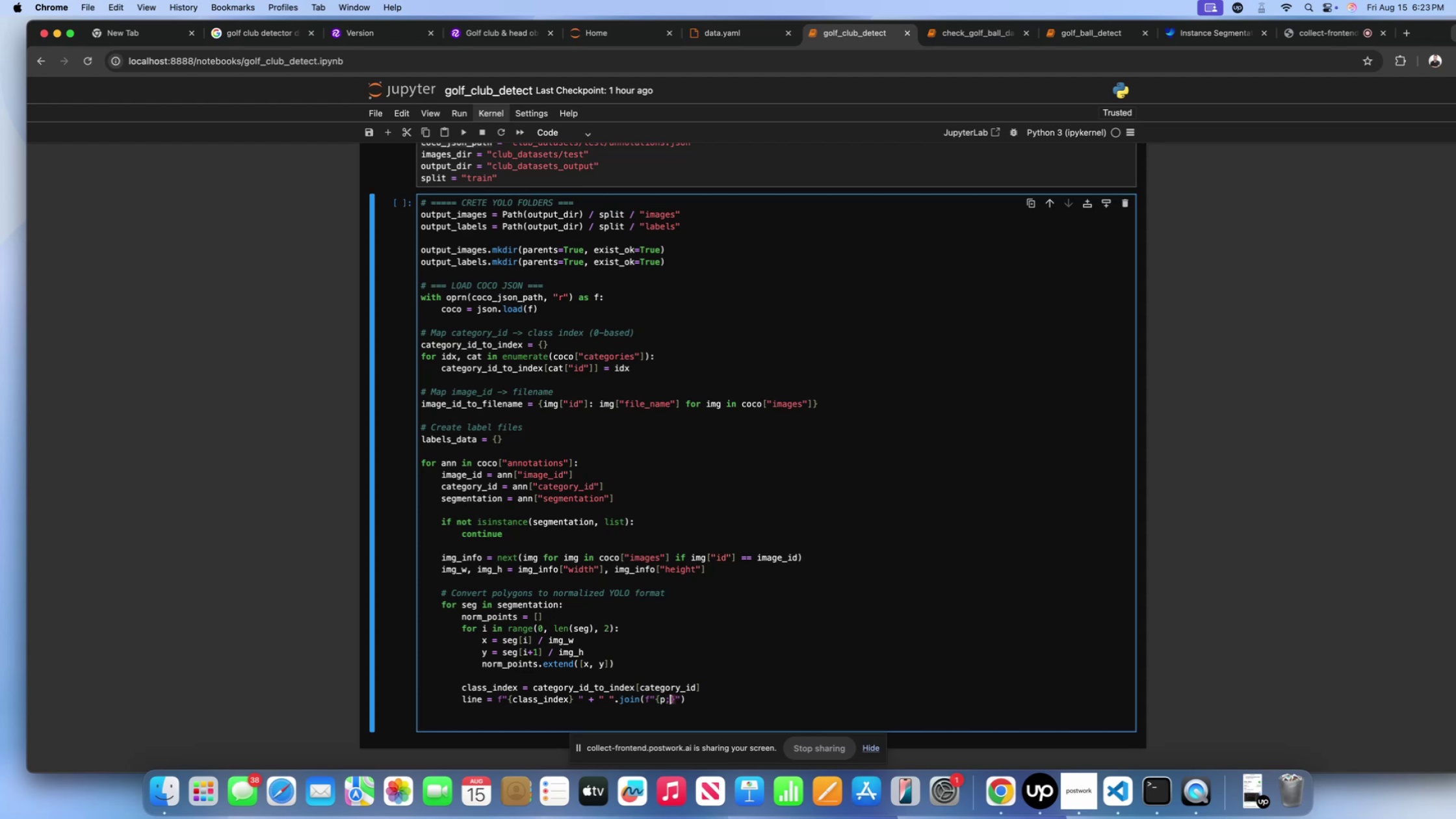 
key(Backspace)
 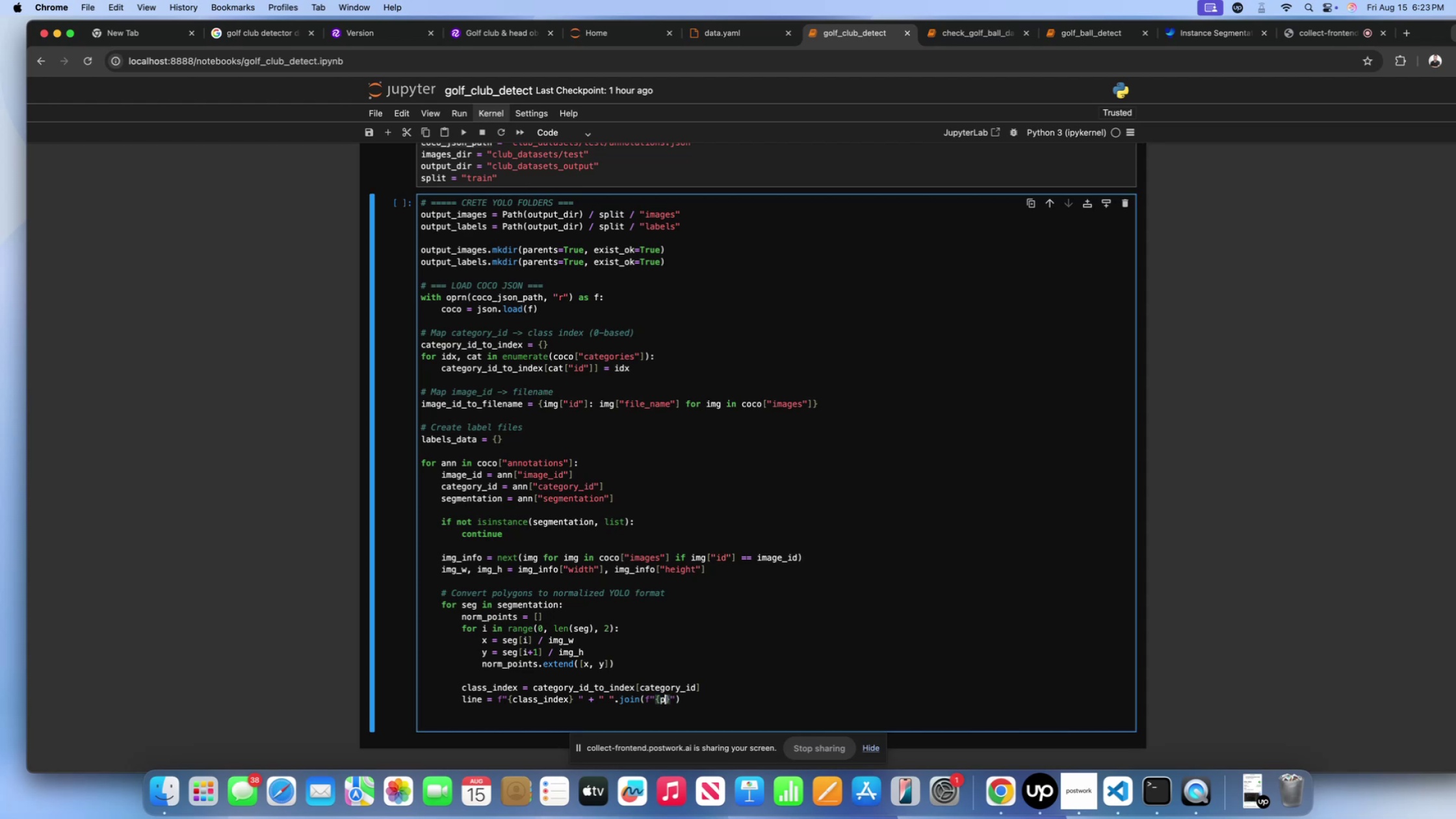 
key(Shift+ShiftLeft)
 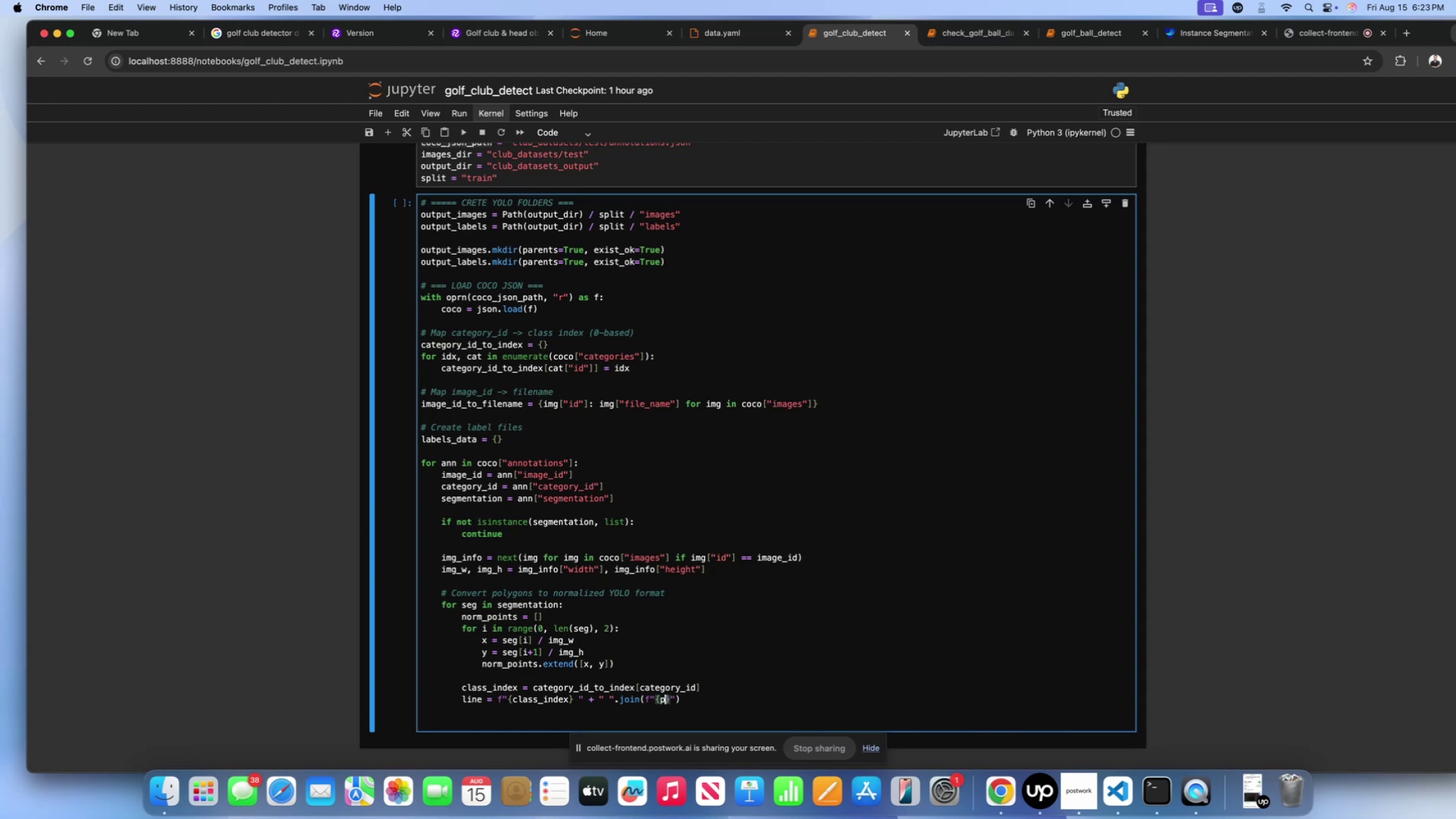 
key(Shift+Semicolon)
 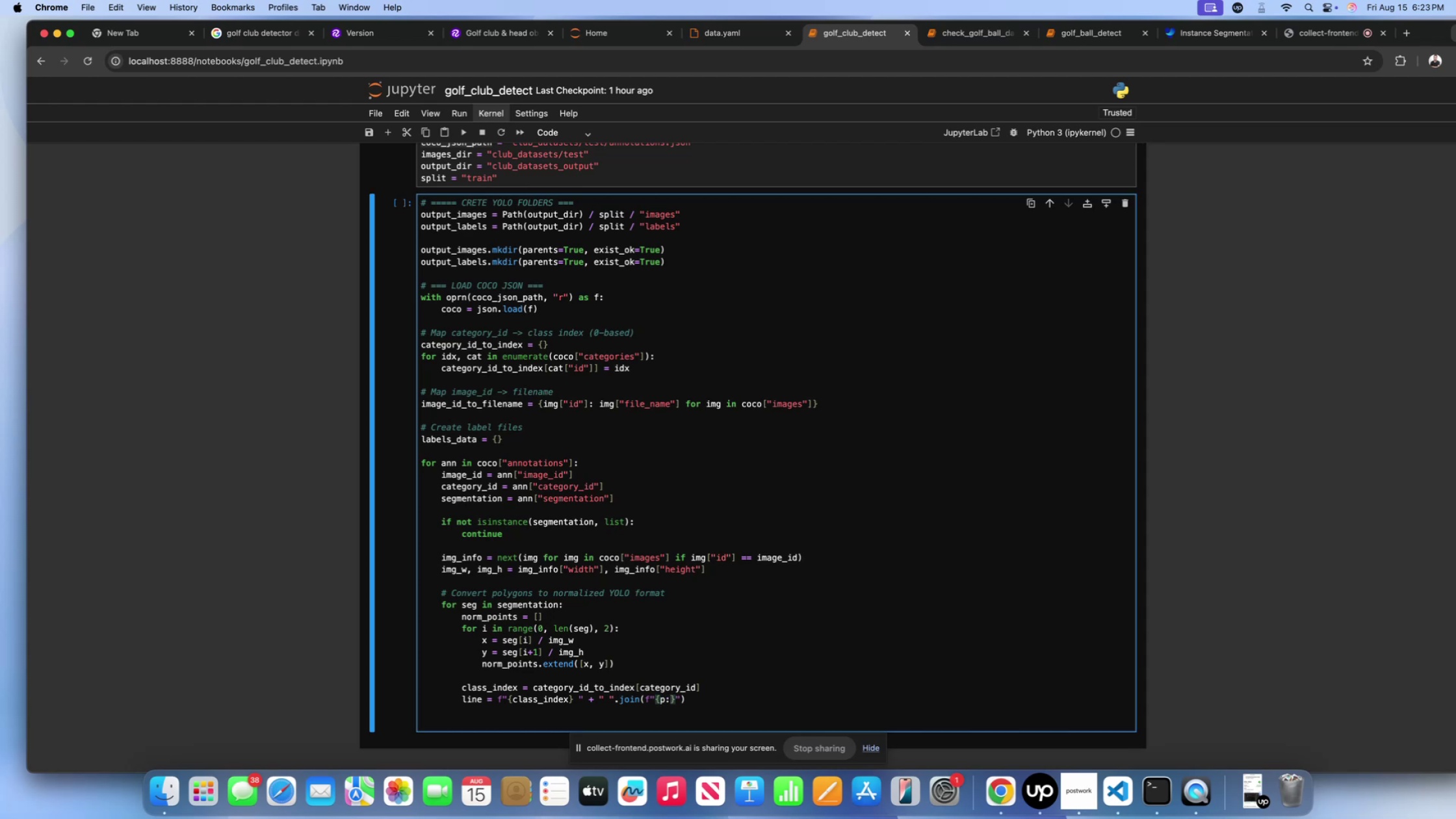 
key(Period)
 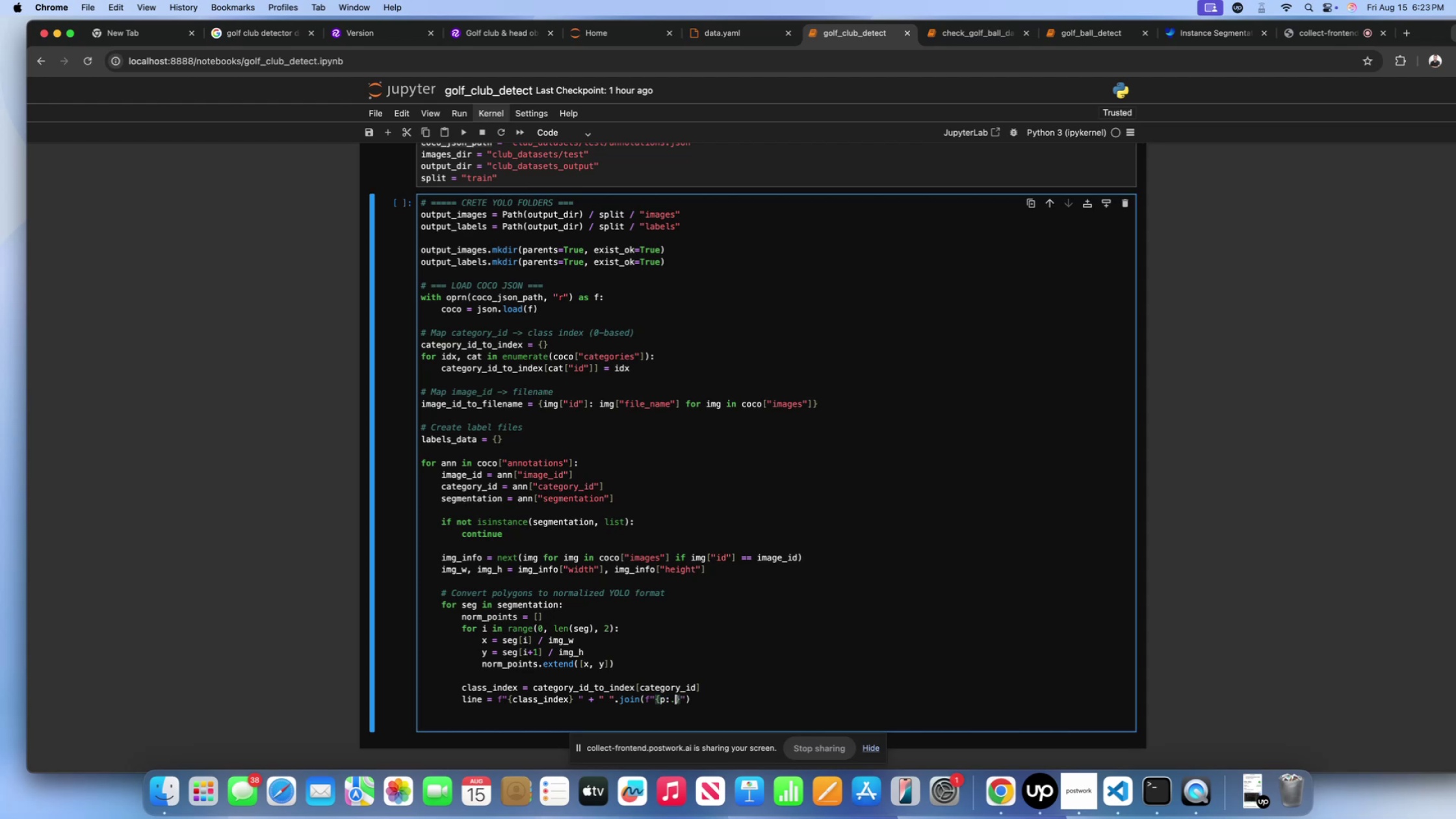 
key(6)
 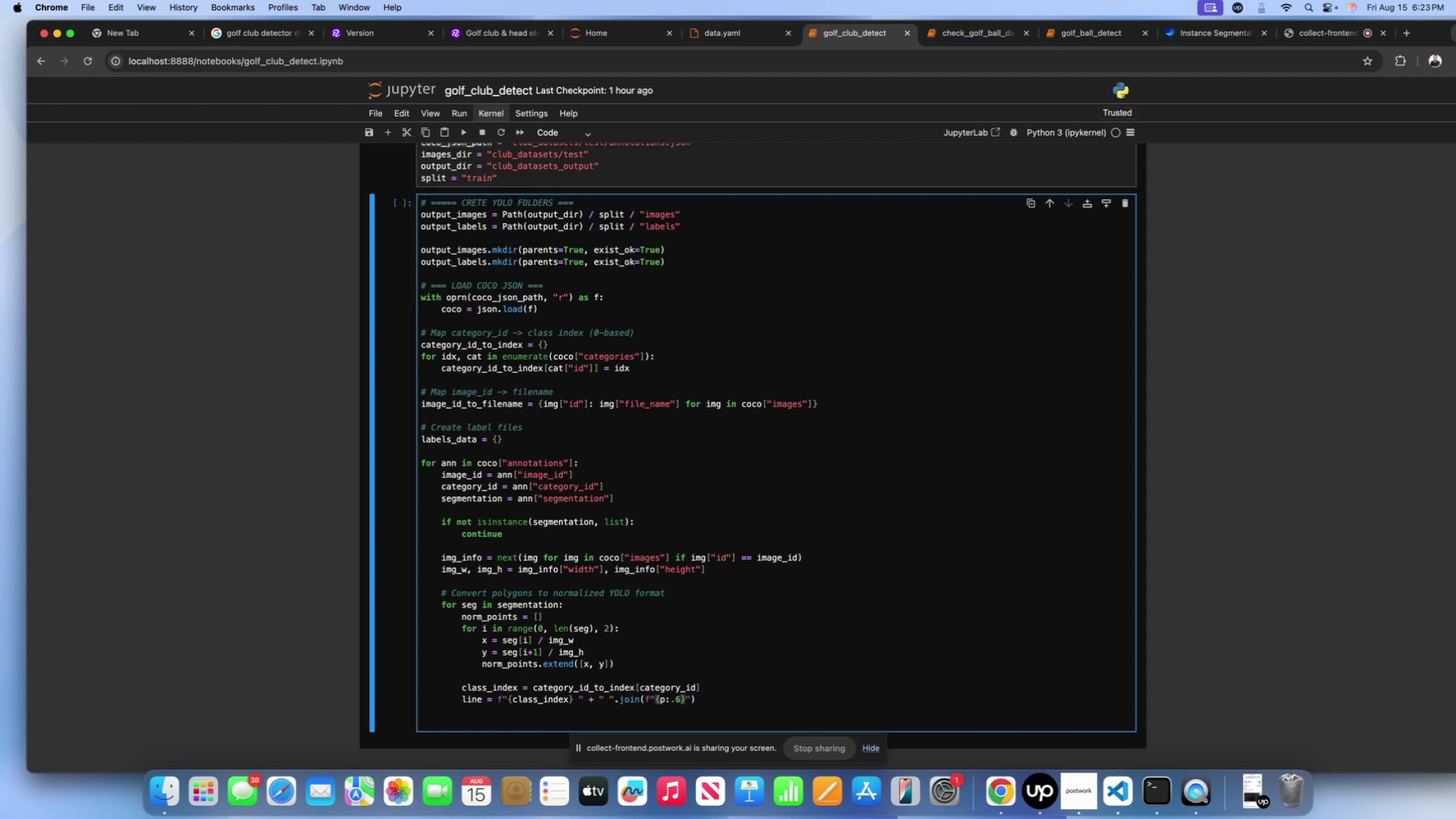 
wait(7.63)
 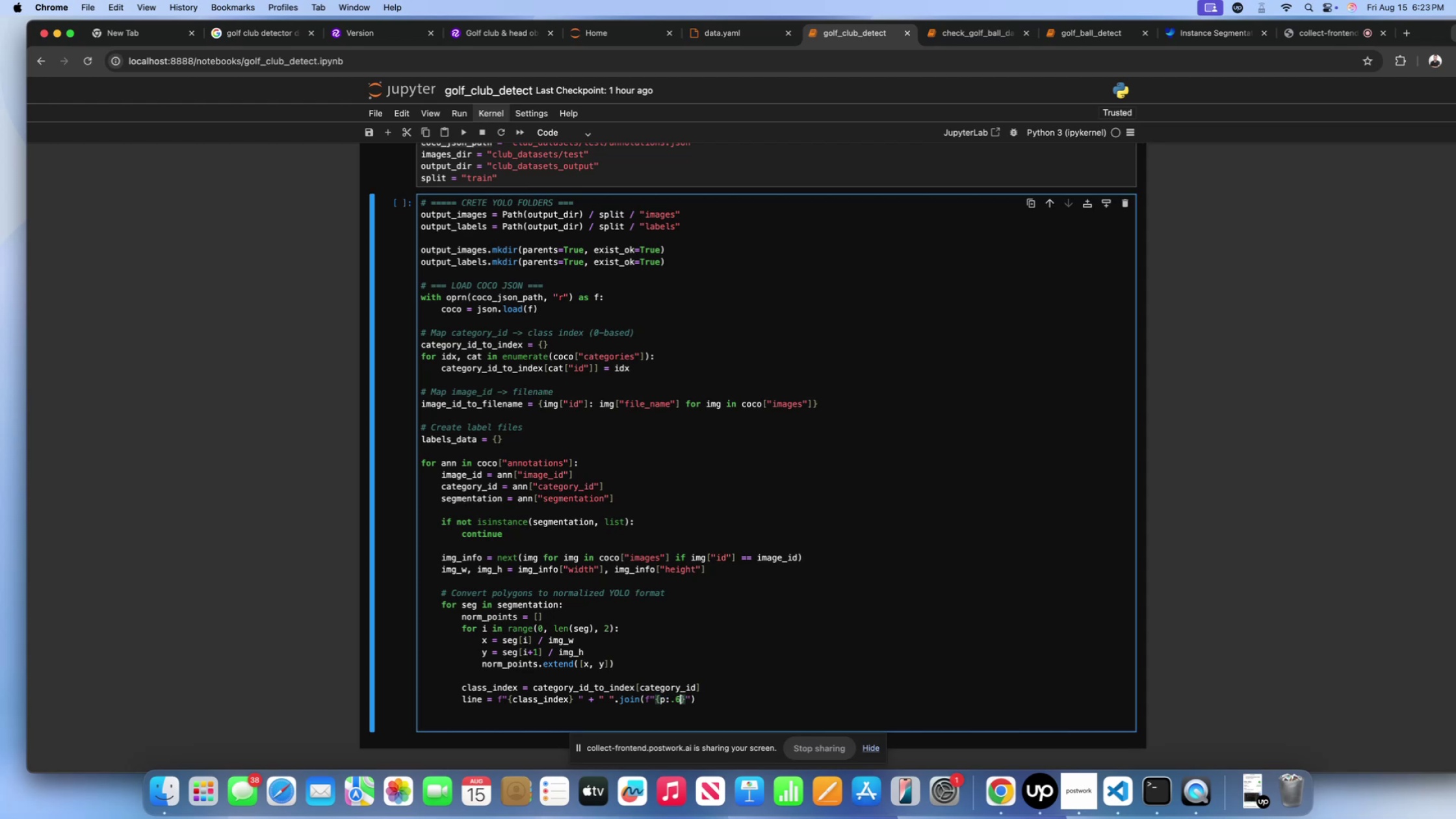 
key(ArrowRight)
 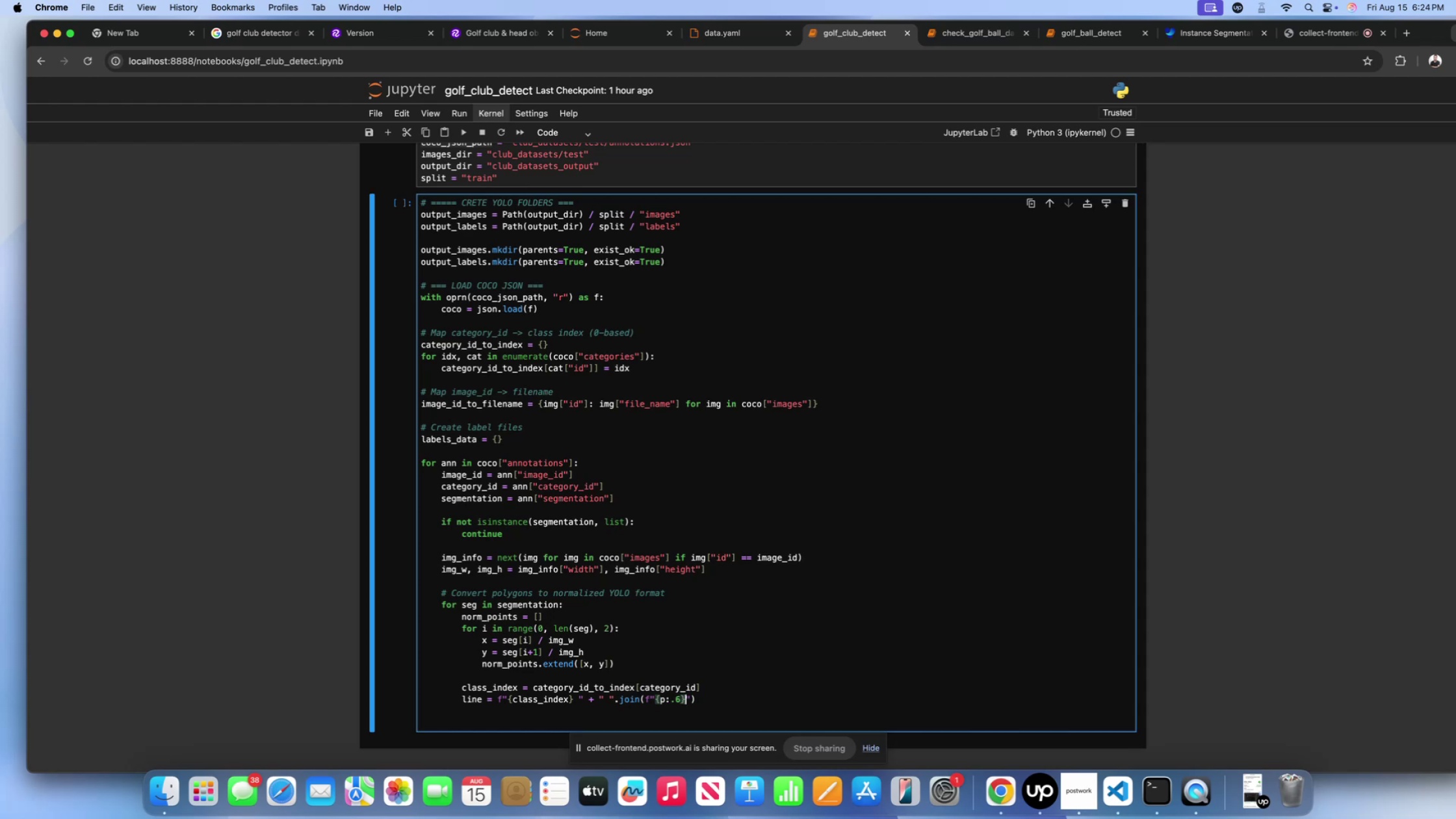 
key(ArrowRight)
 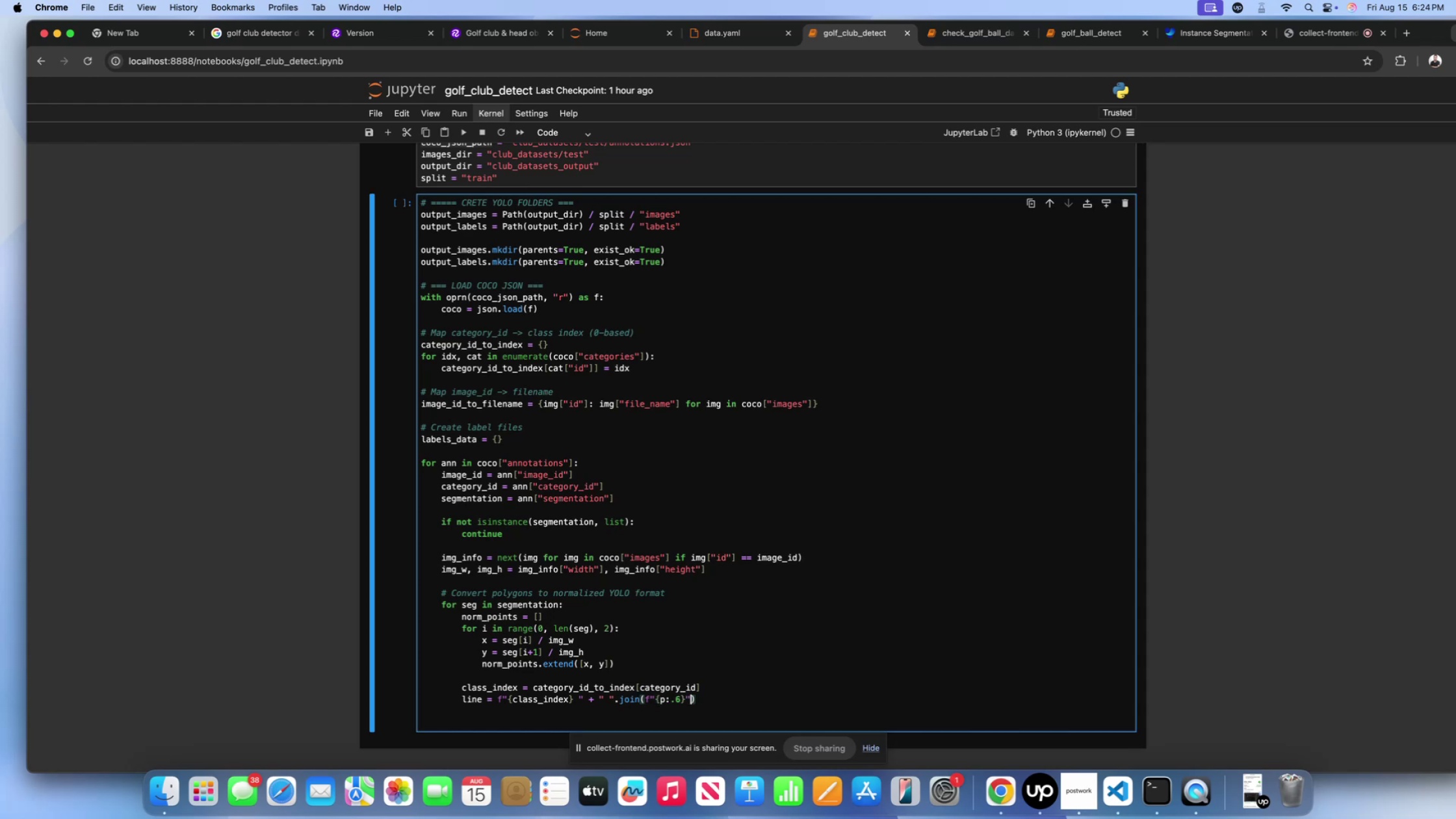 
type( for p )
 